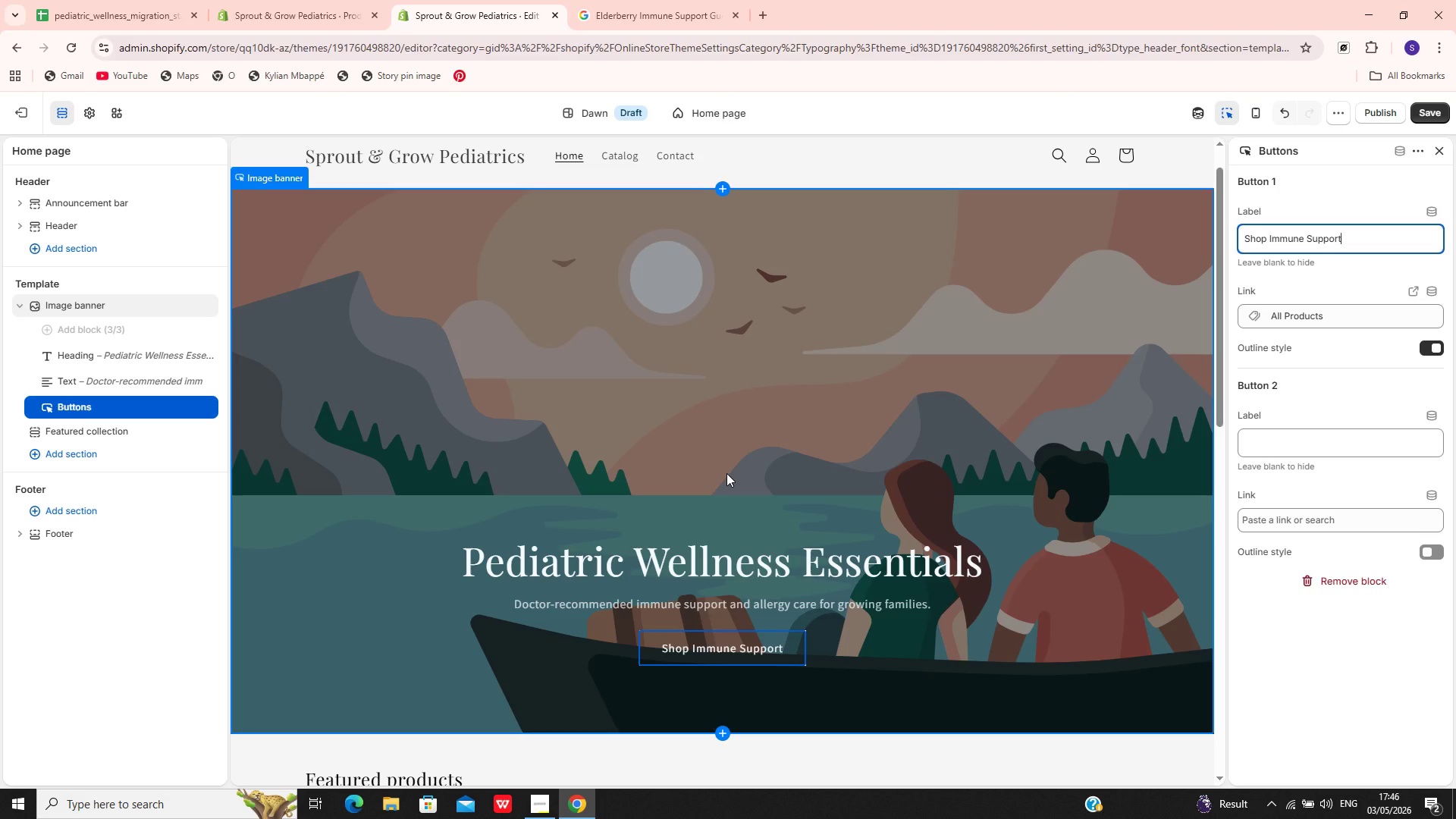 
wait(10.2)
 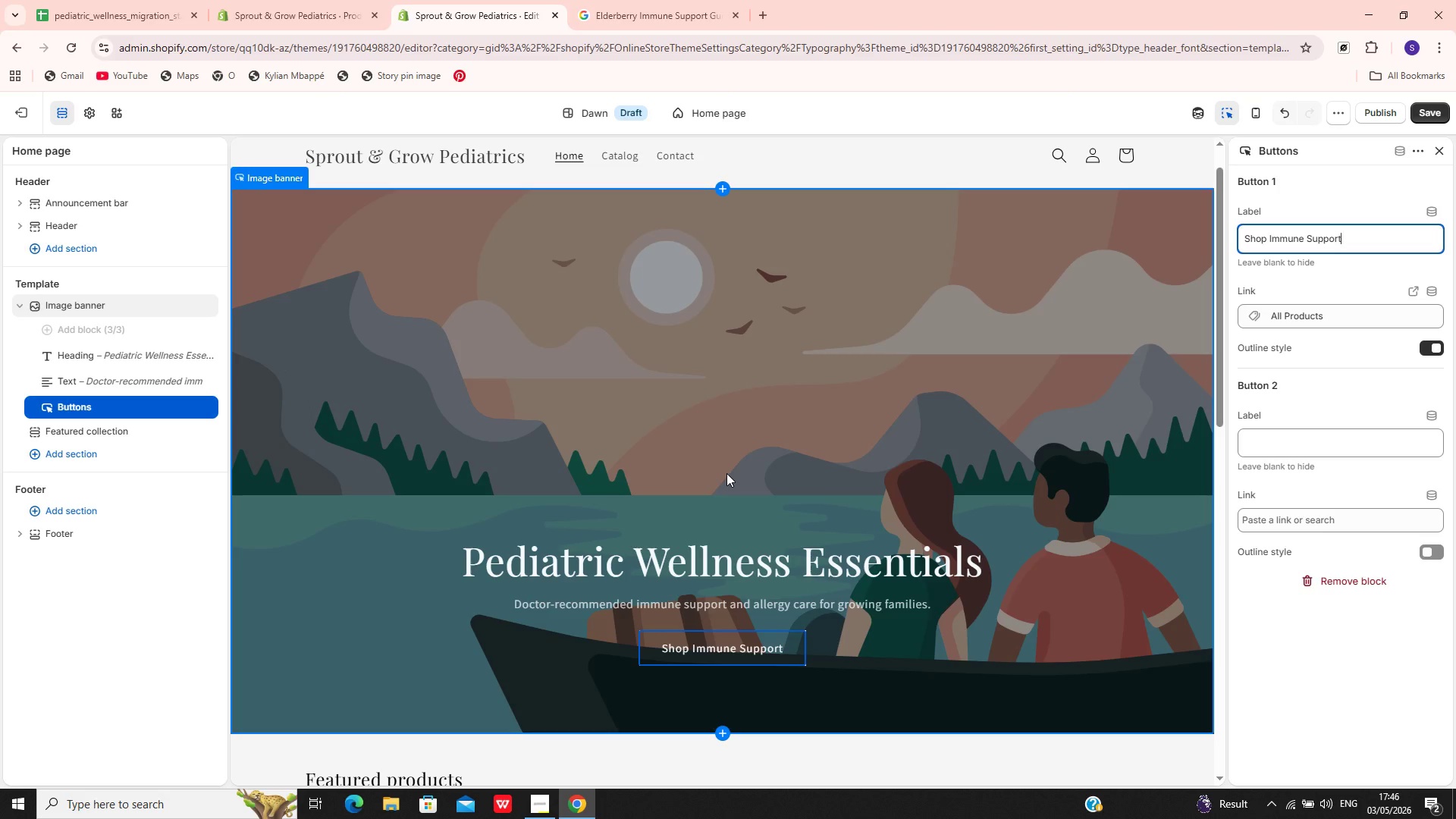 
left_click([108, 435])
 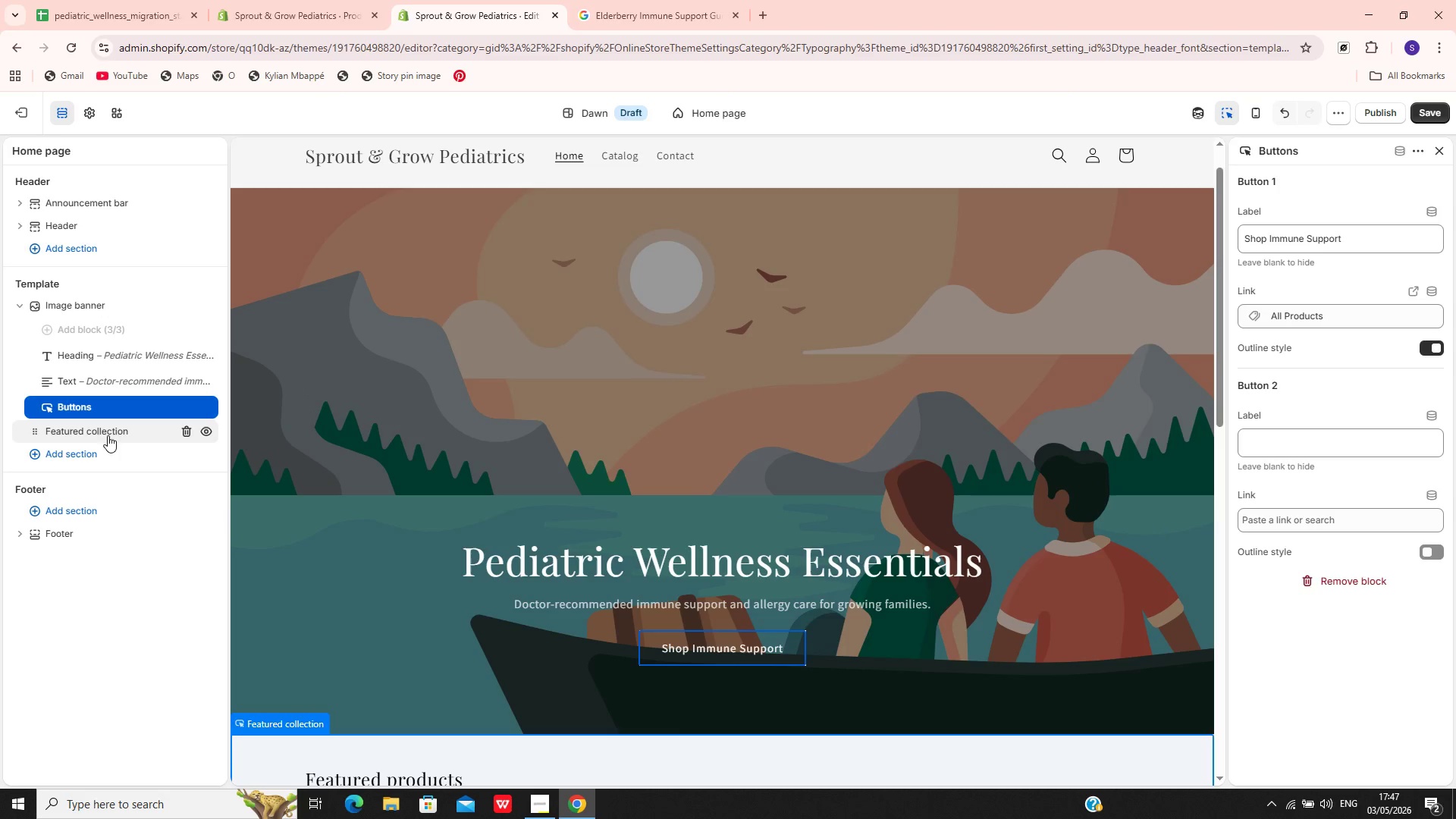 
mouse_move([102, 417])
 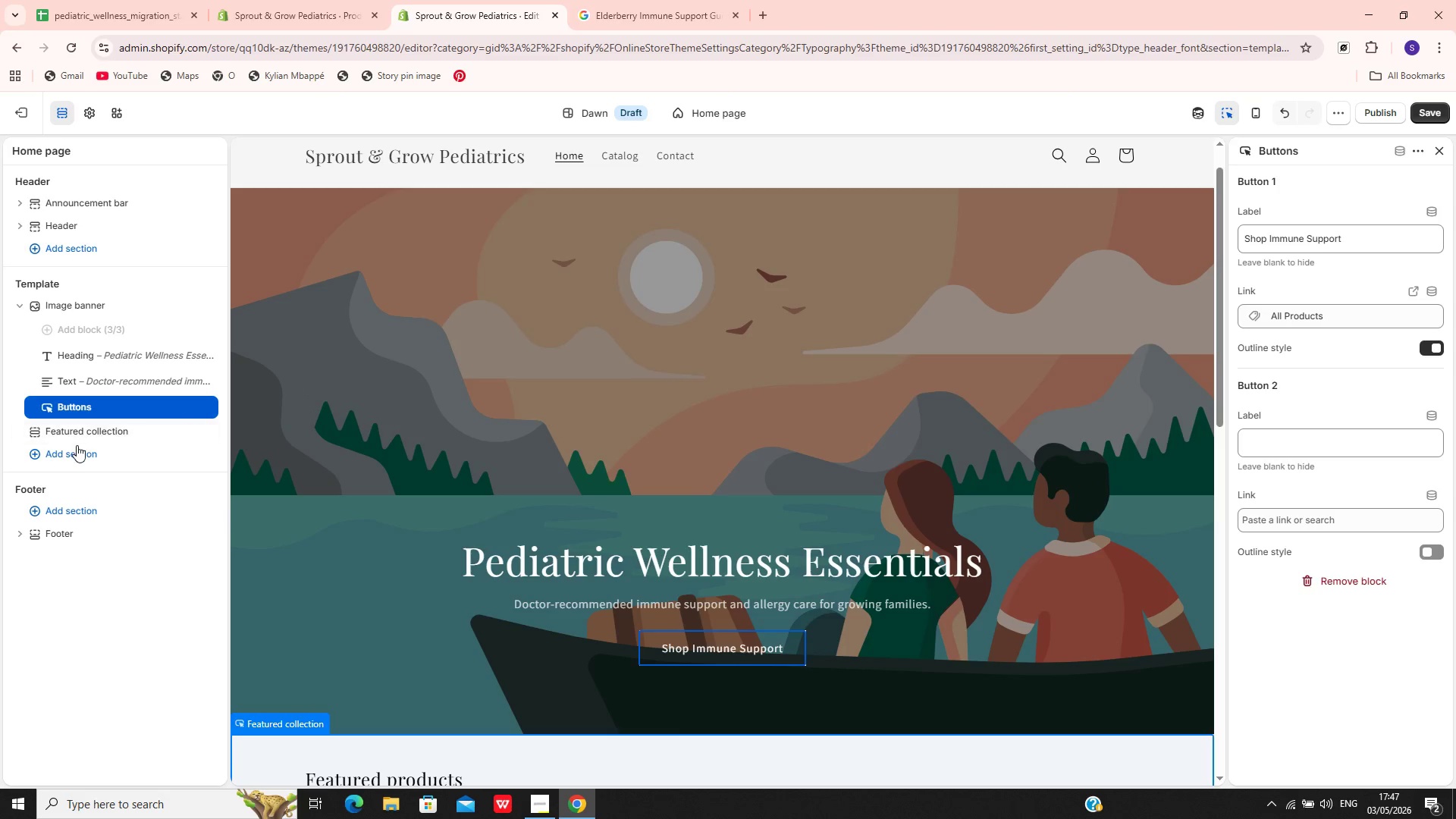 
left_click([77, 445])
 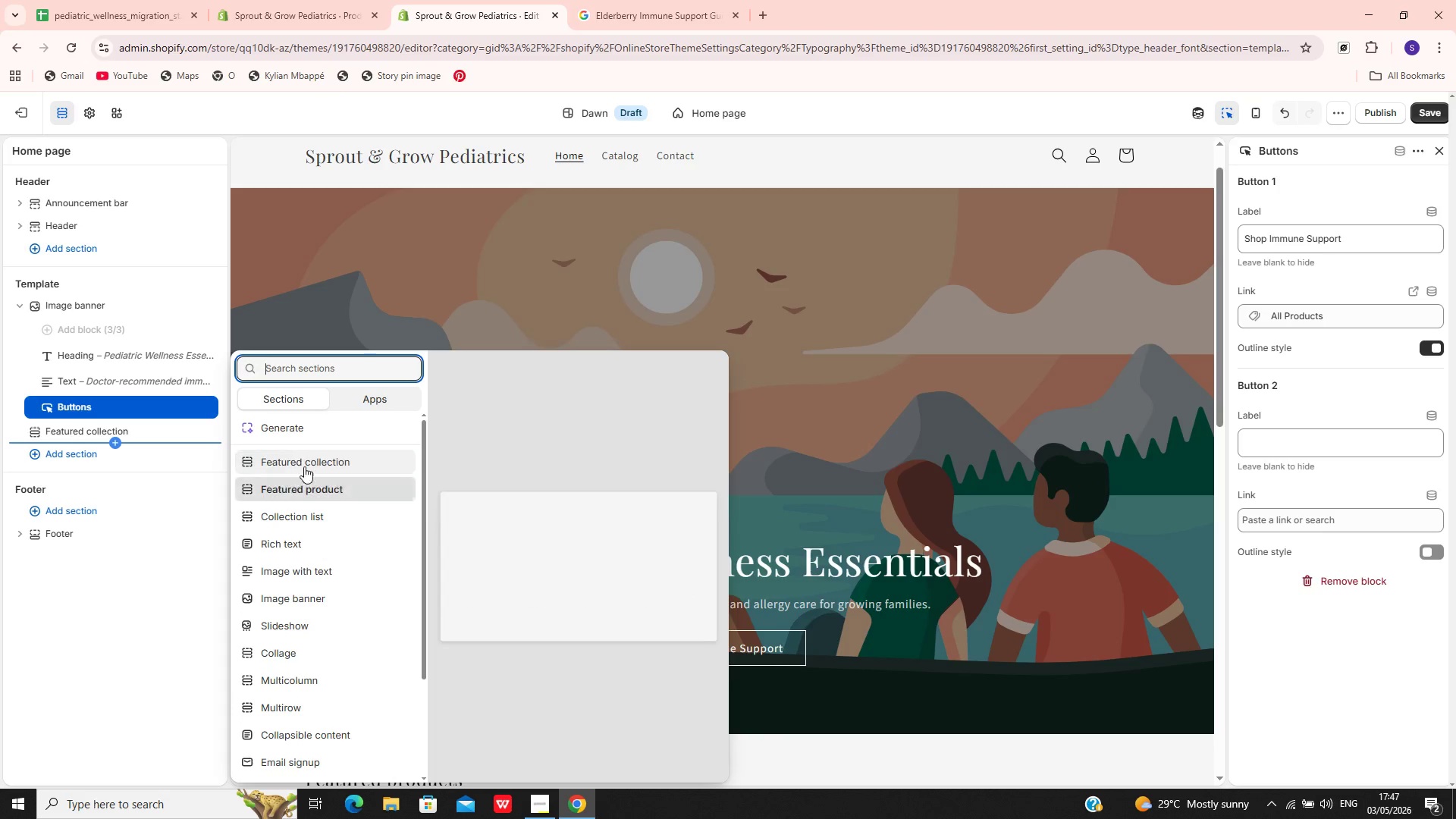 
left_click([311, 464])
 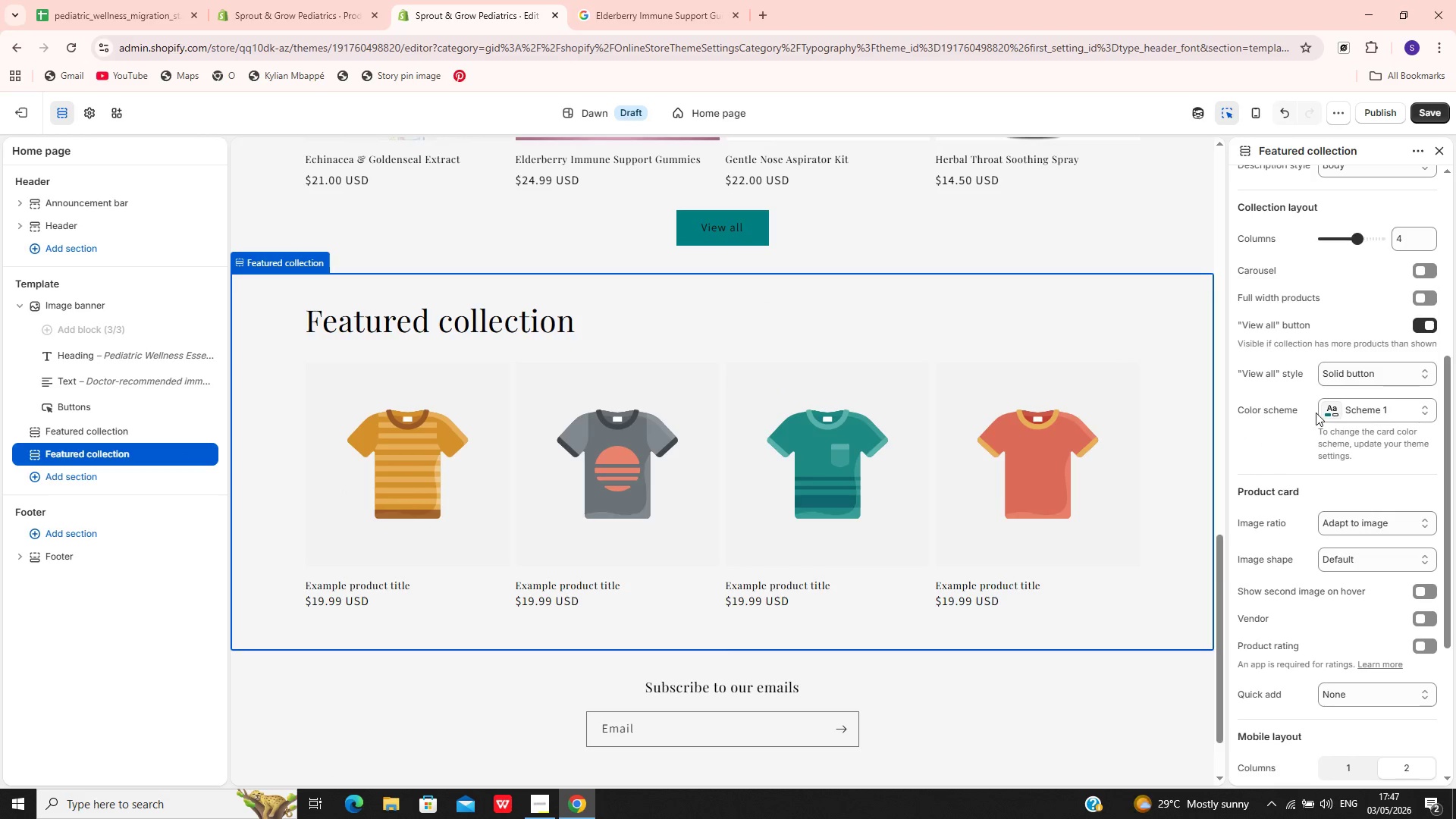 
wait(16.88)
 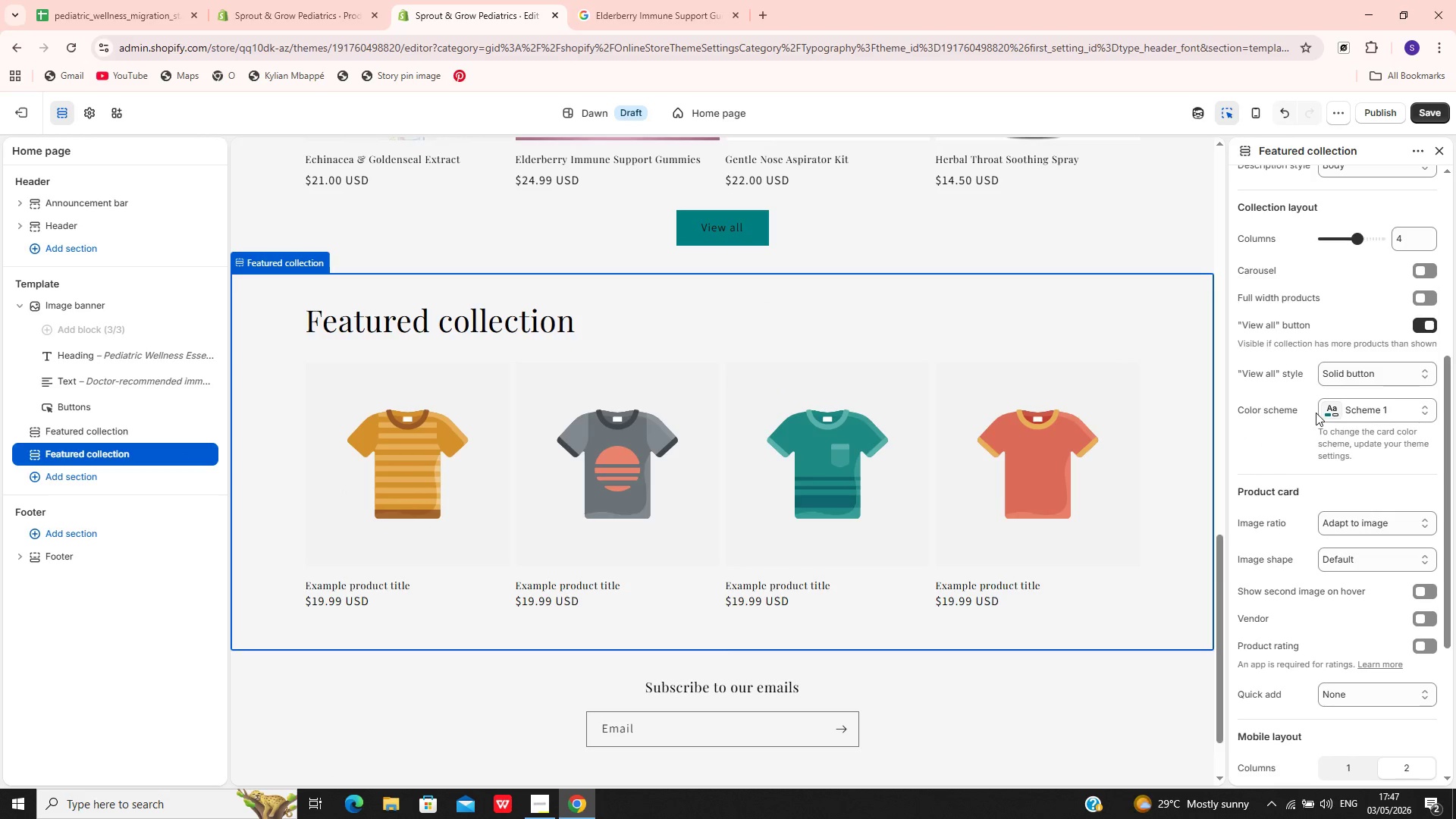 
left_click([868, 325])
 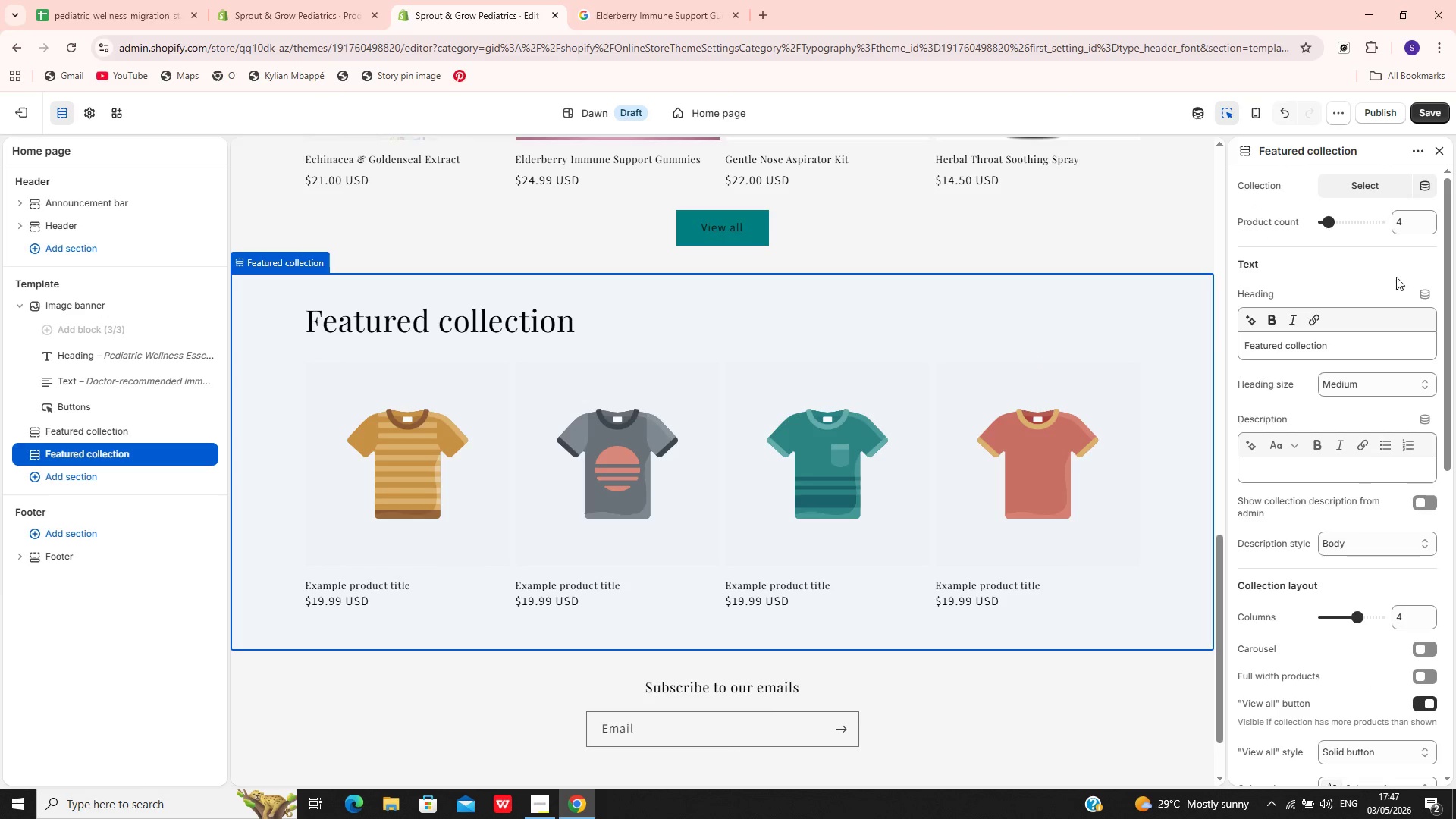 
left_click([1367, 187])
 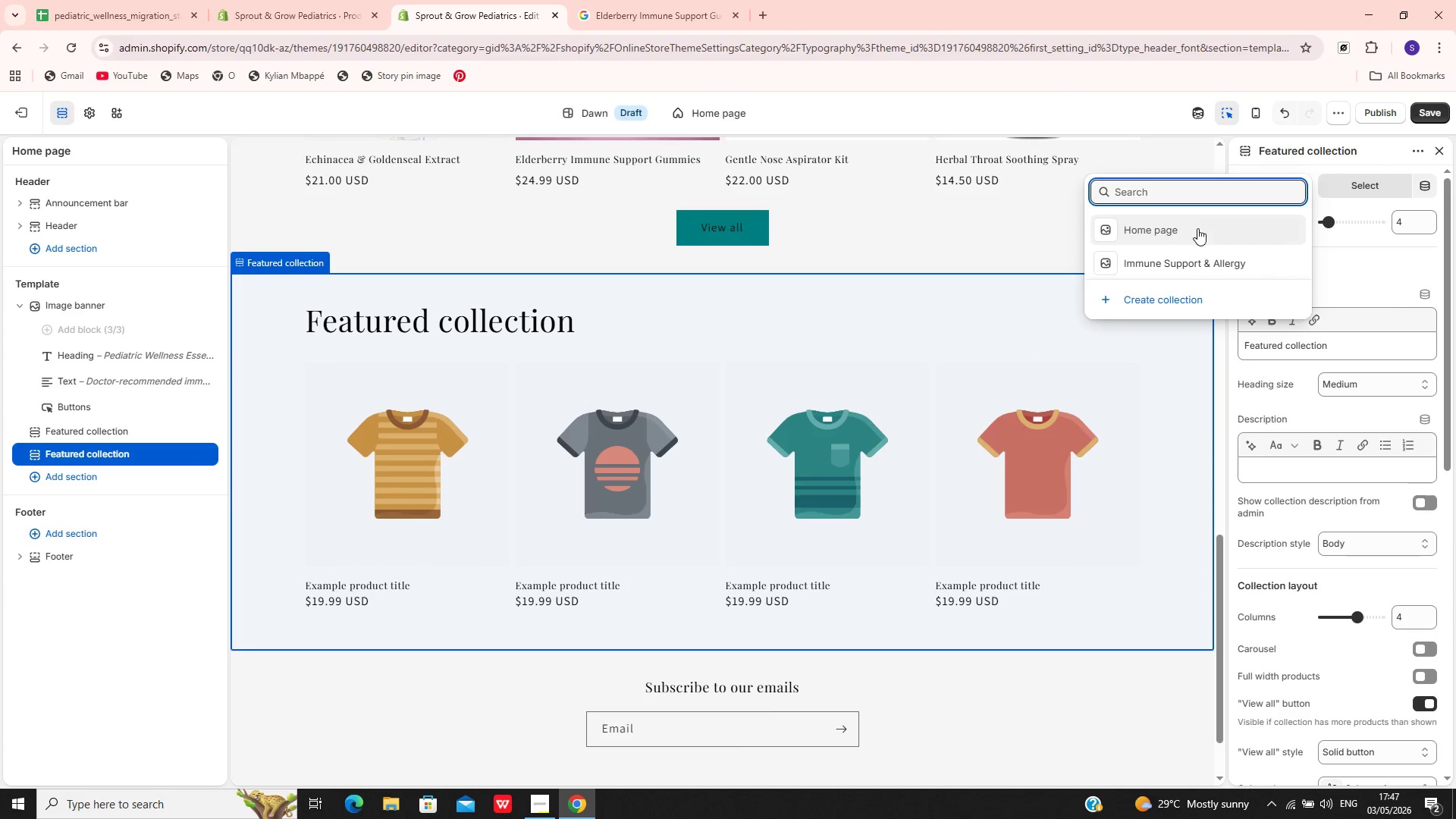 
left_click([1193, 257])
 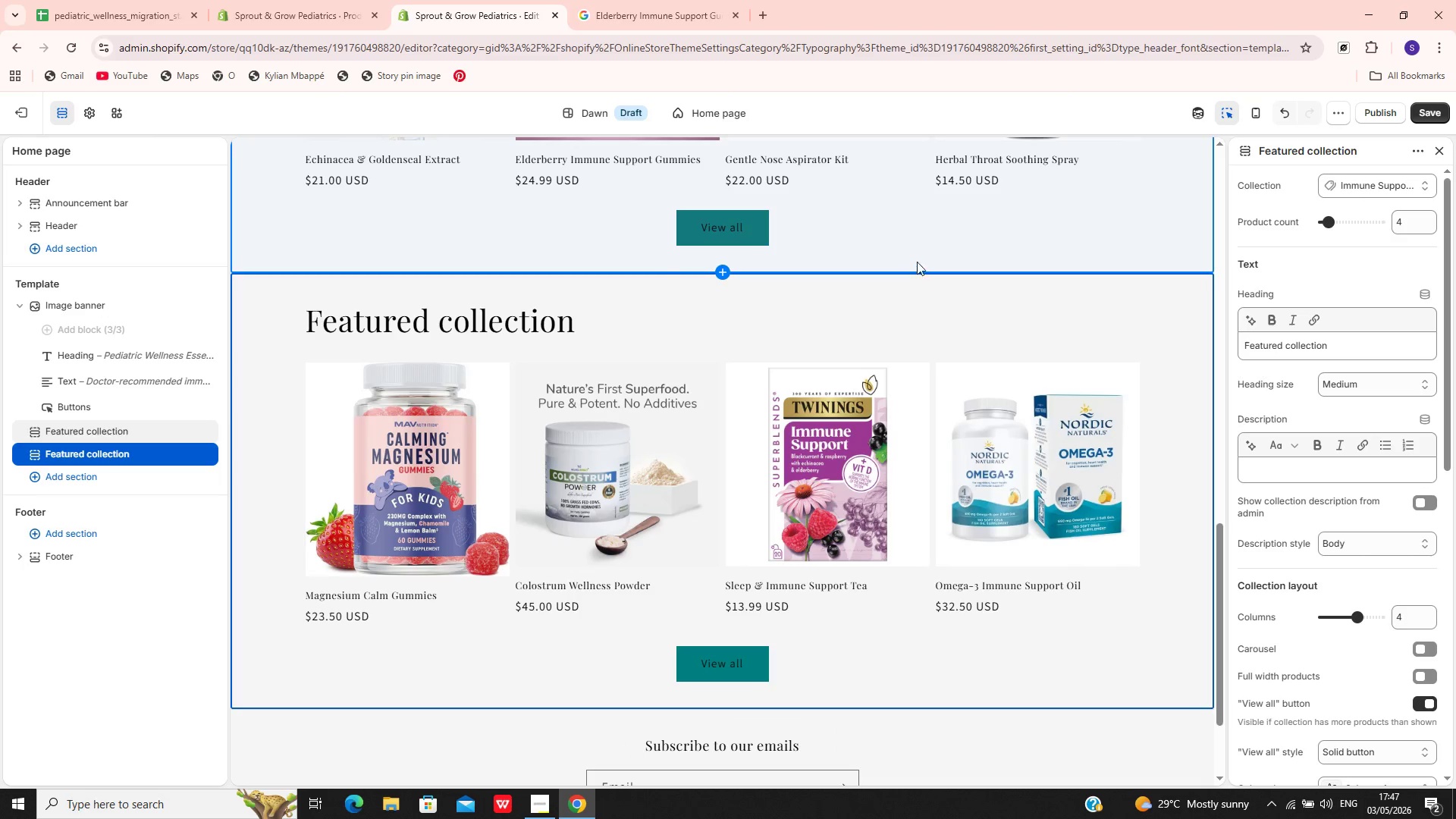 
wait(7.12)
 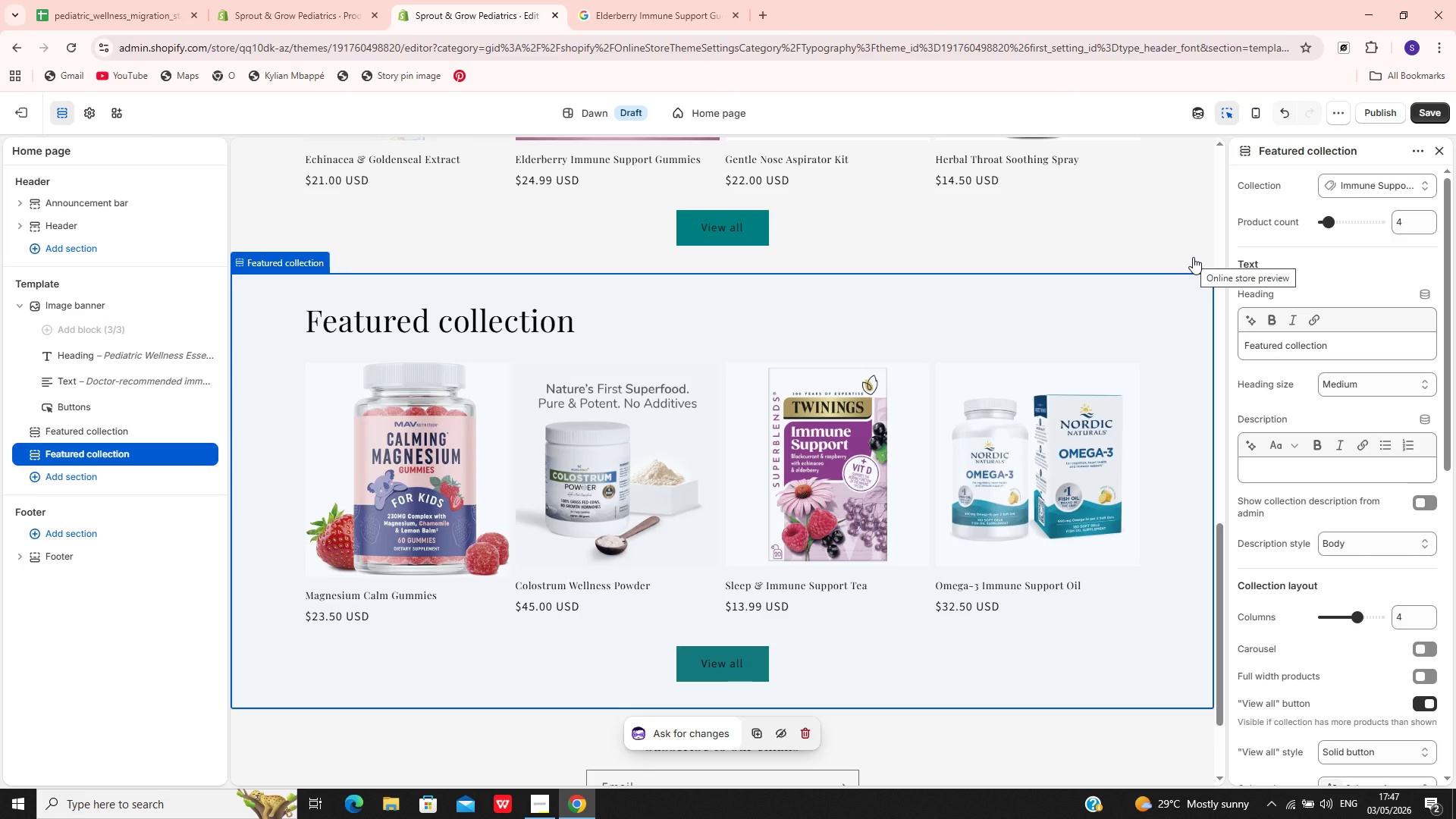 
left_click_drag(start_coordinate=[31, 457], to_coordinate=[33, 432])
 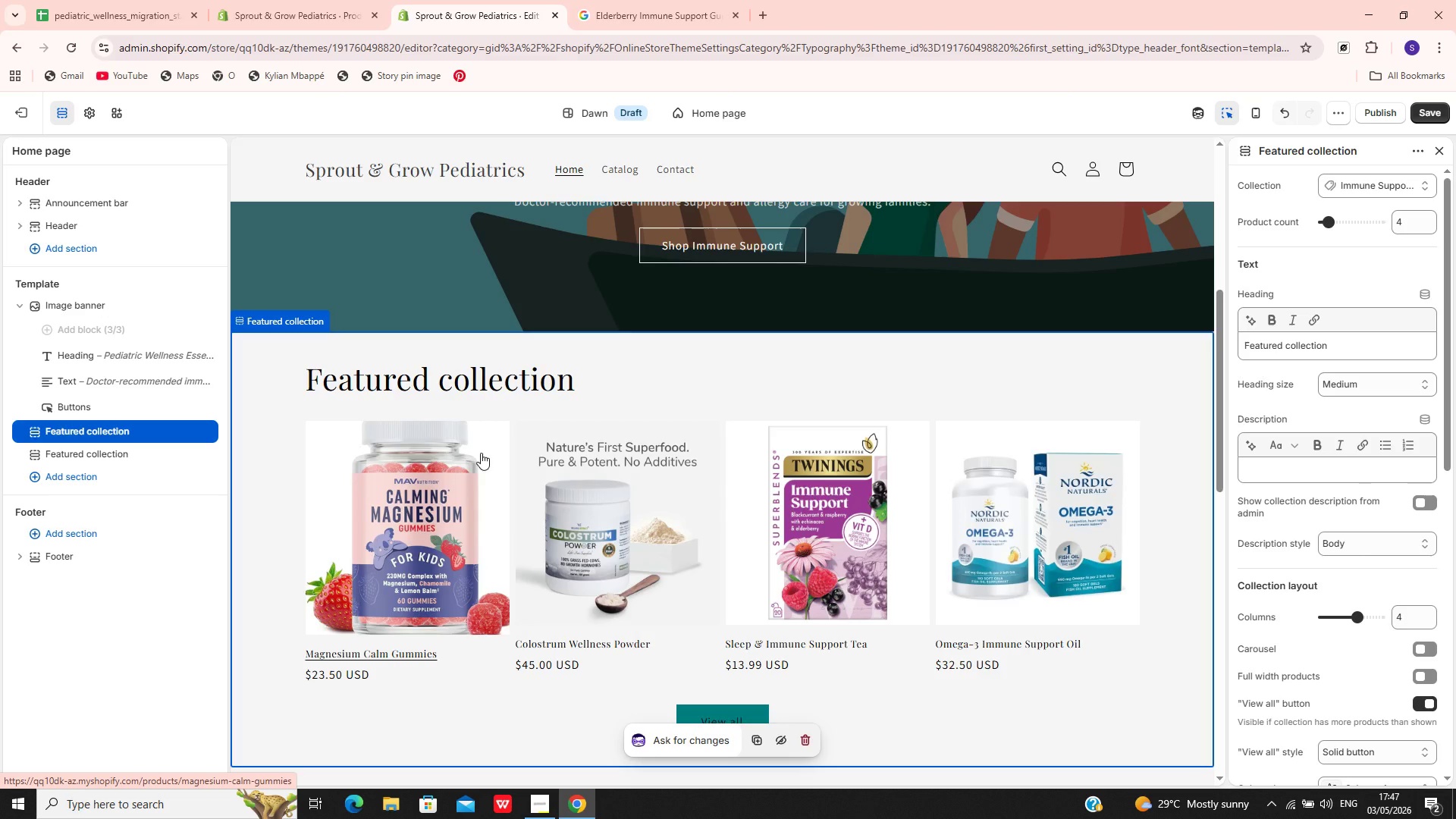 
wait(12.09)
 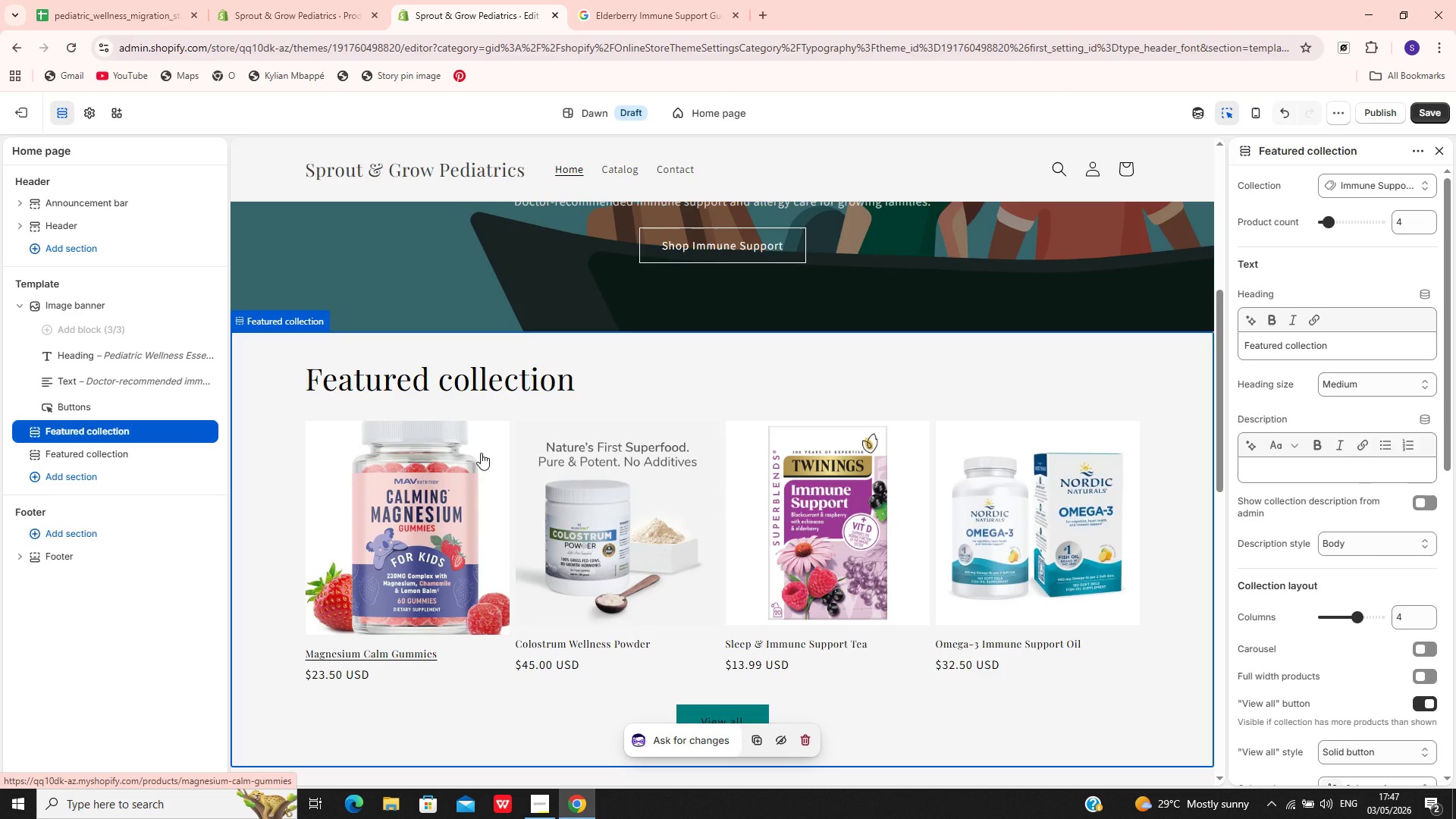 
mouse_move([842, 482])
 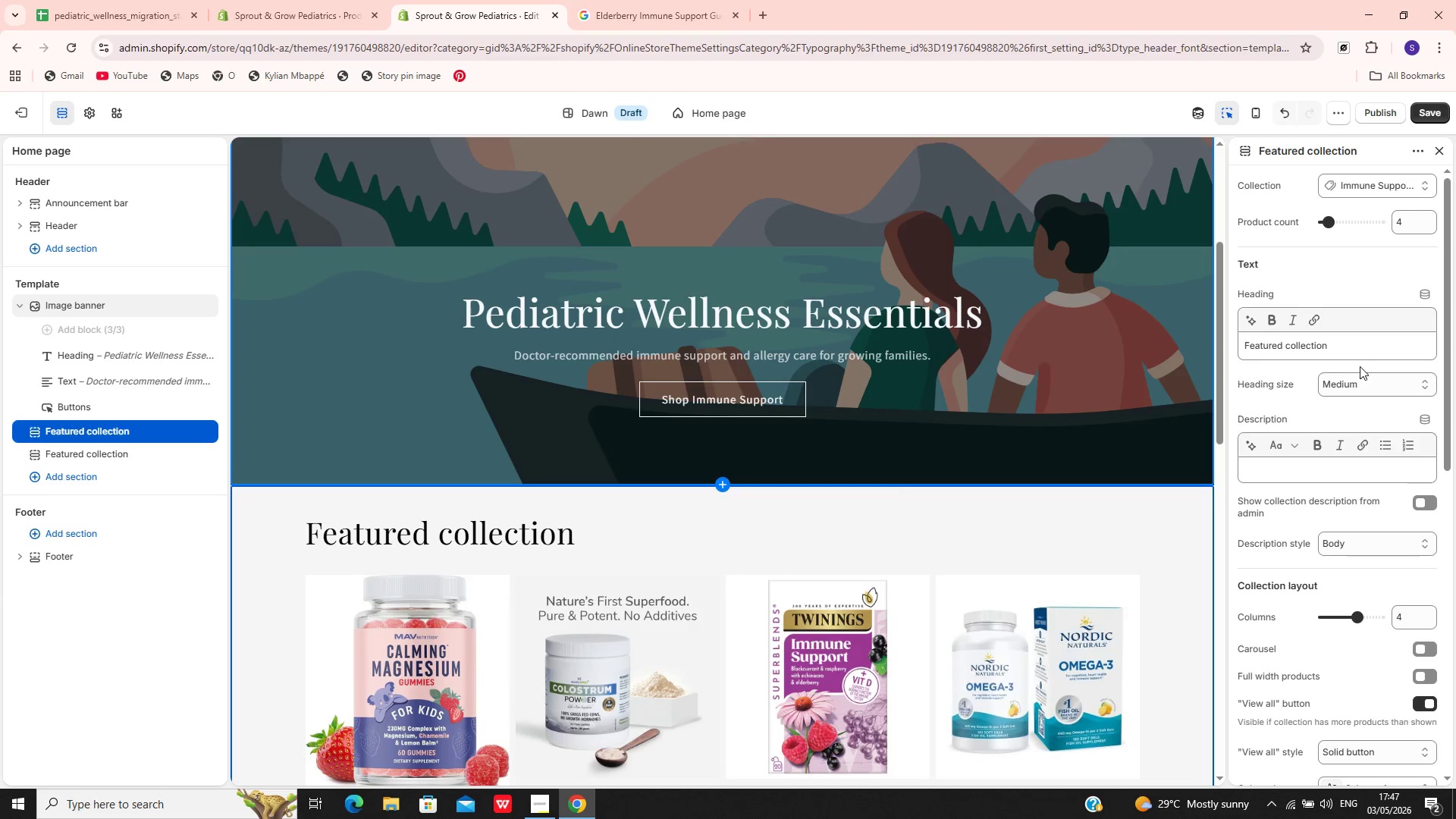 
left_click([1359, 346])
 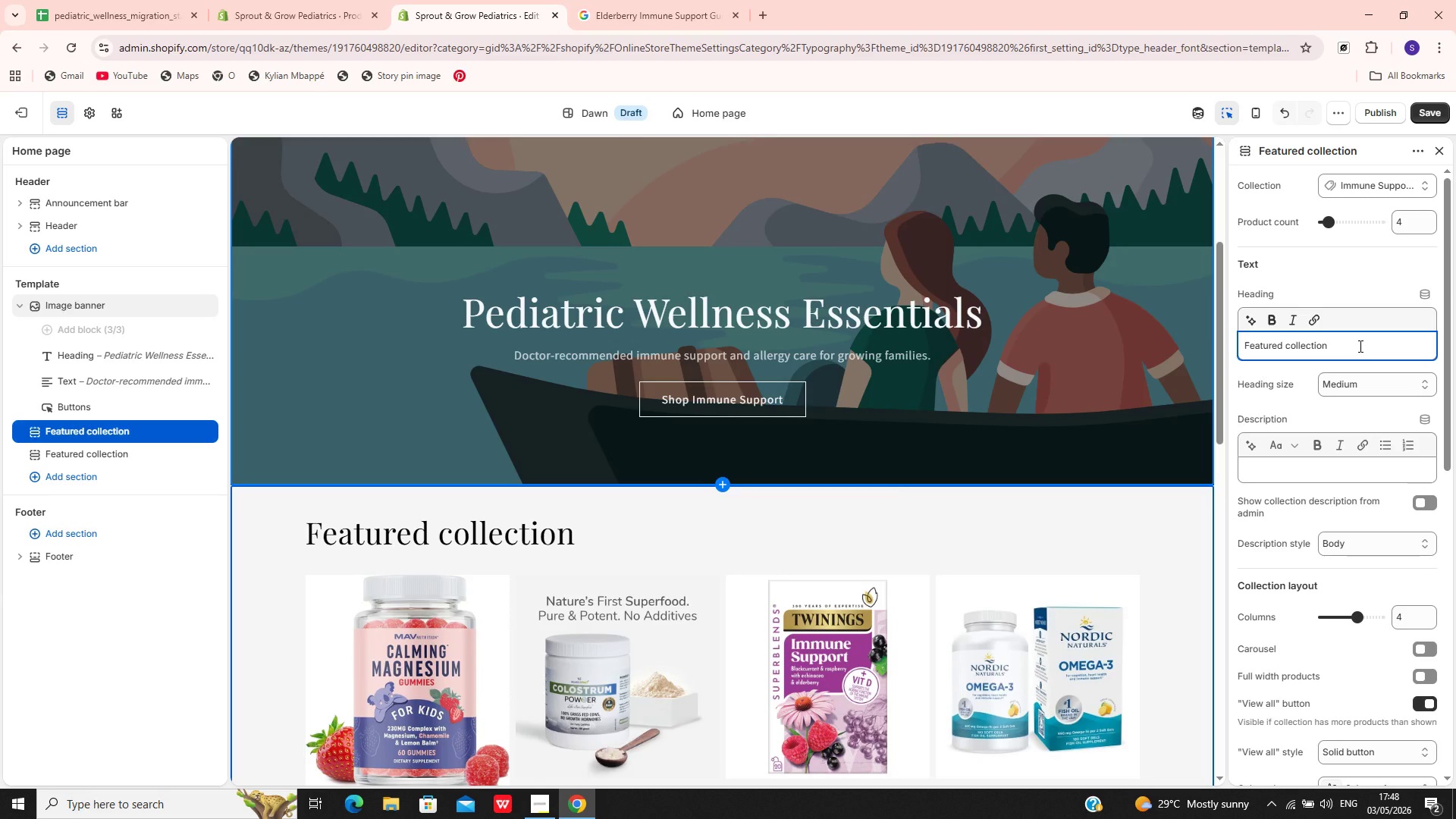 
wait(6.81)
 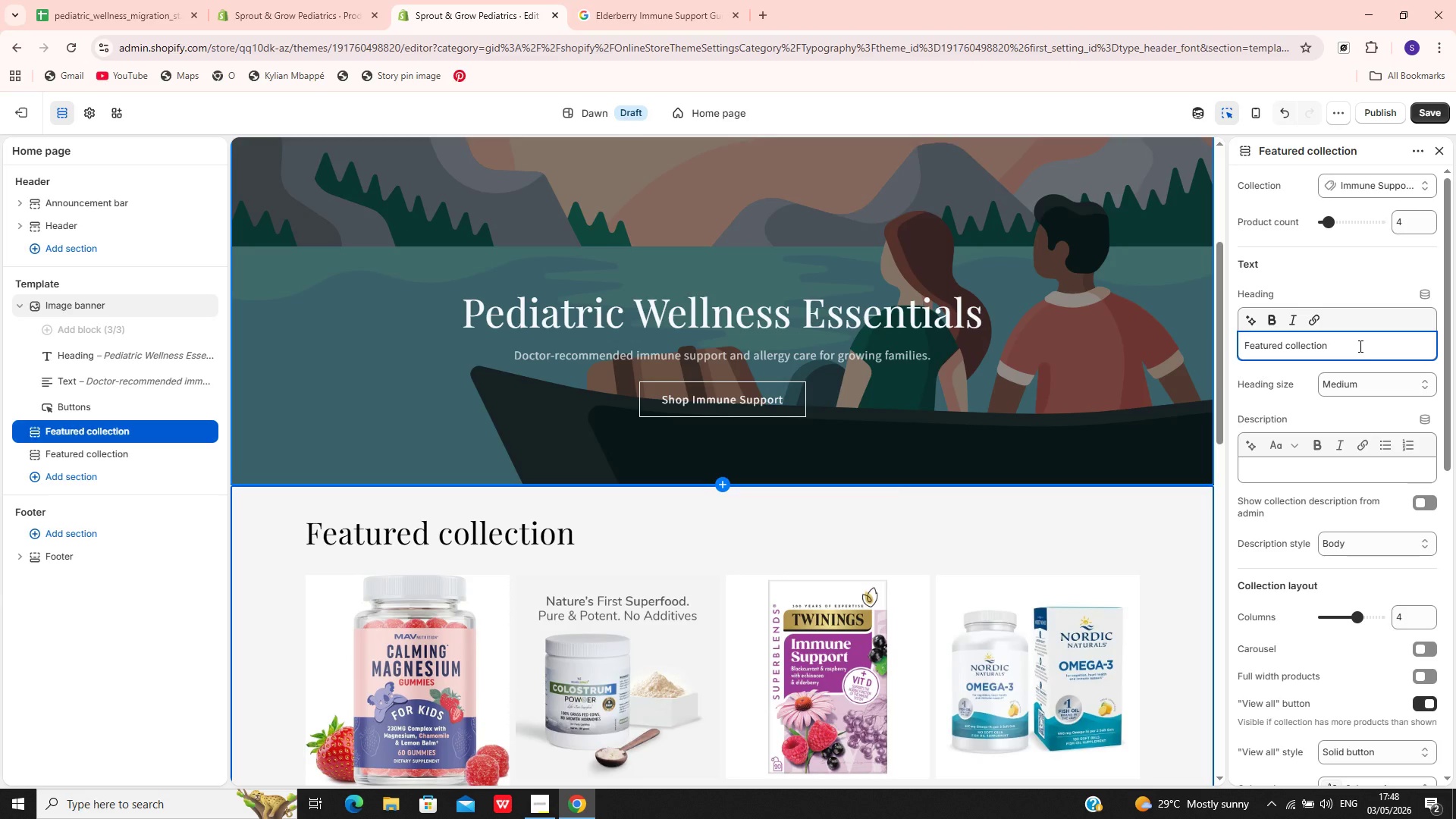 
key(Control+A)
 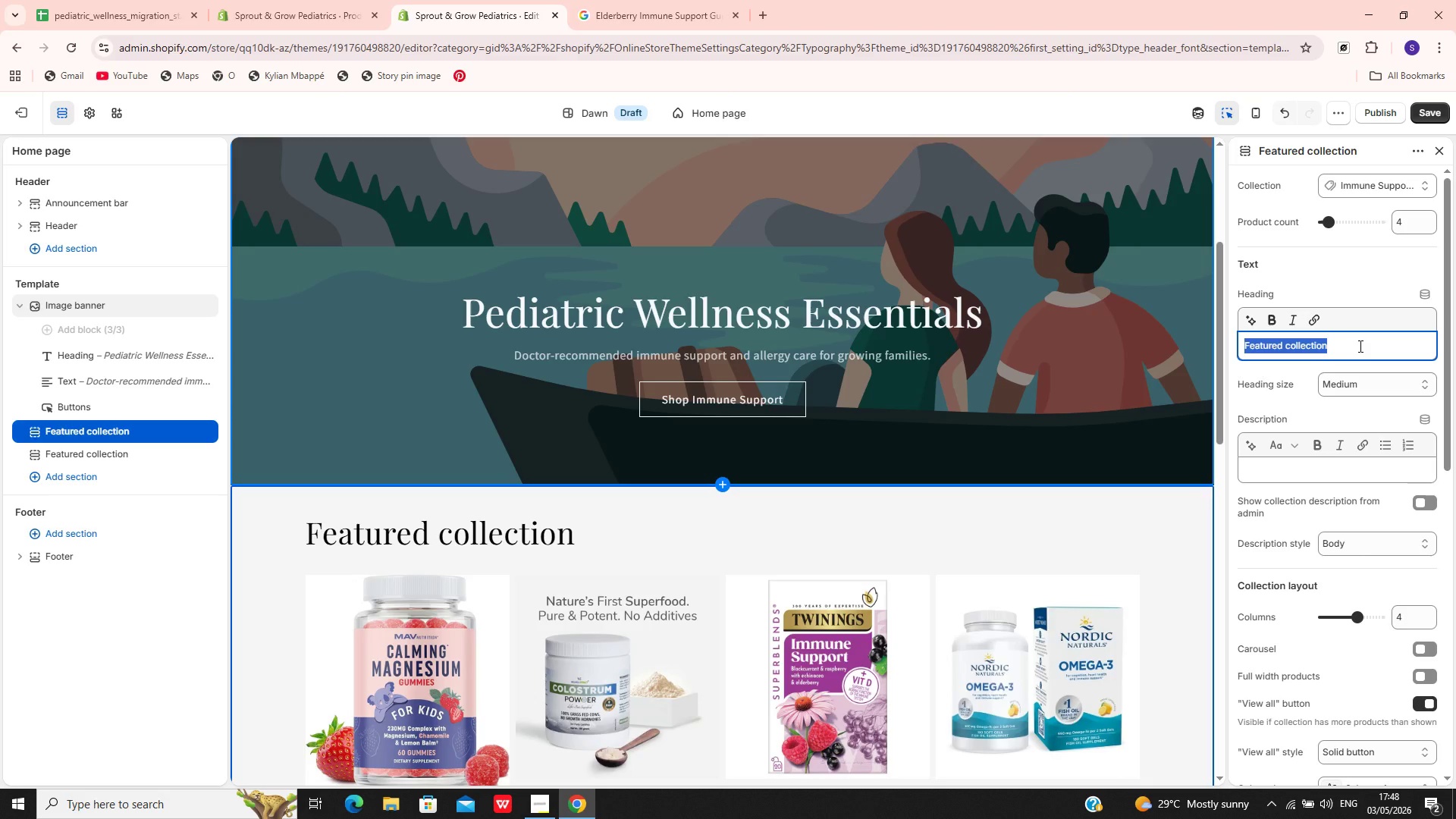 
type(Immune Su)
key(Backspace)
 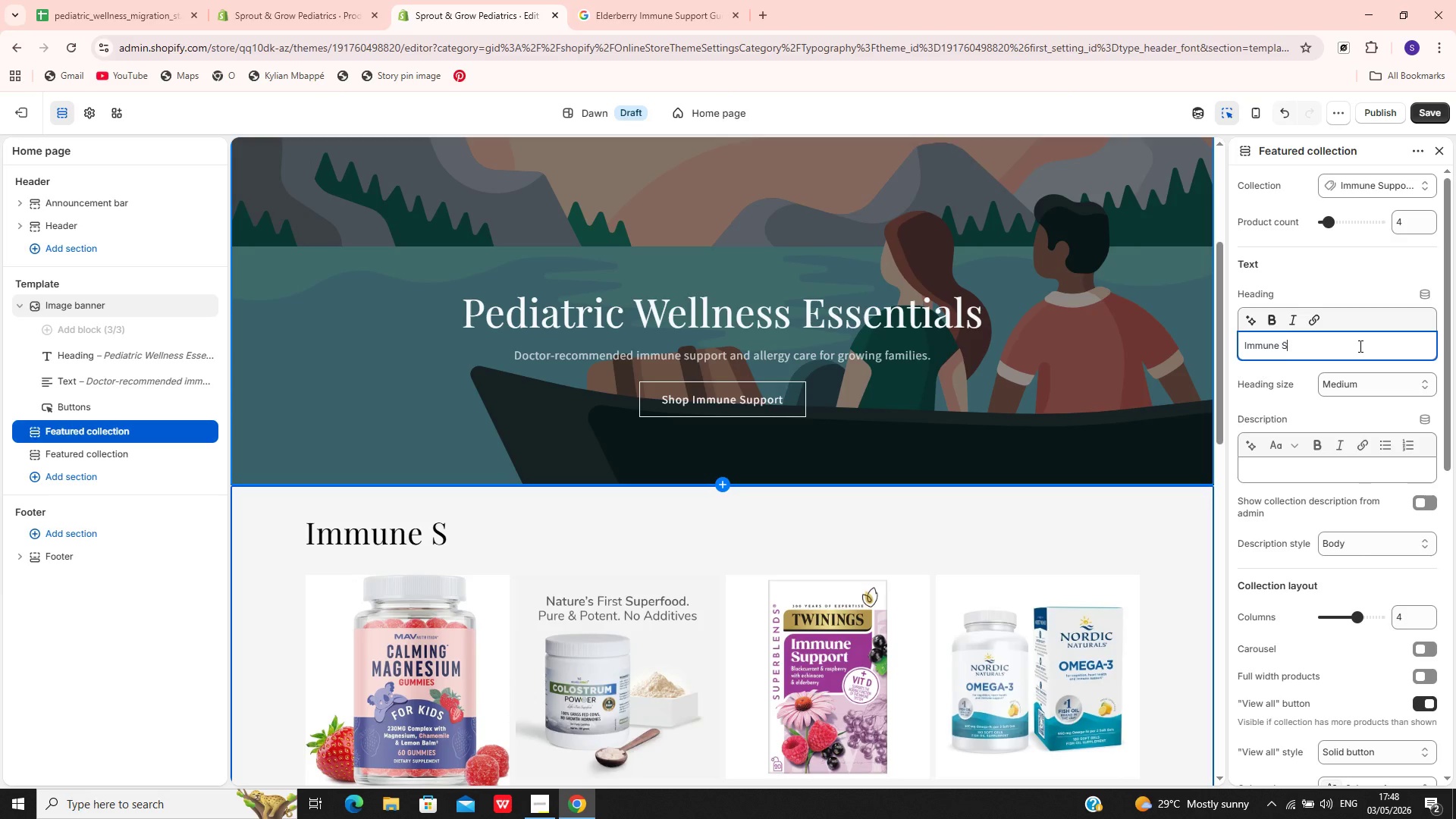 
key(Control+A)
 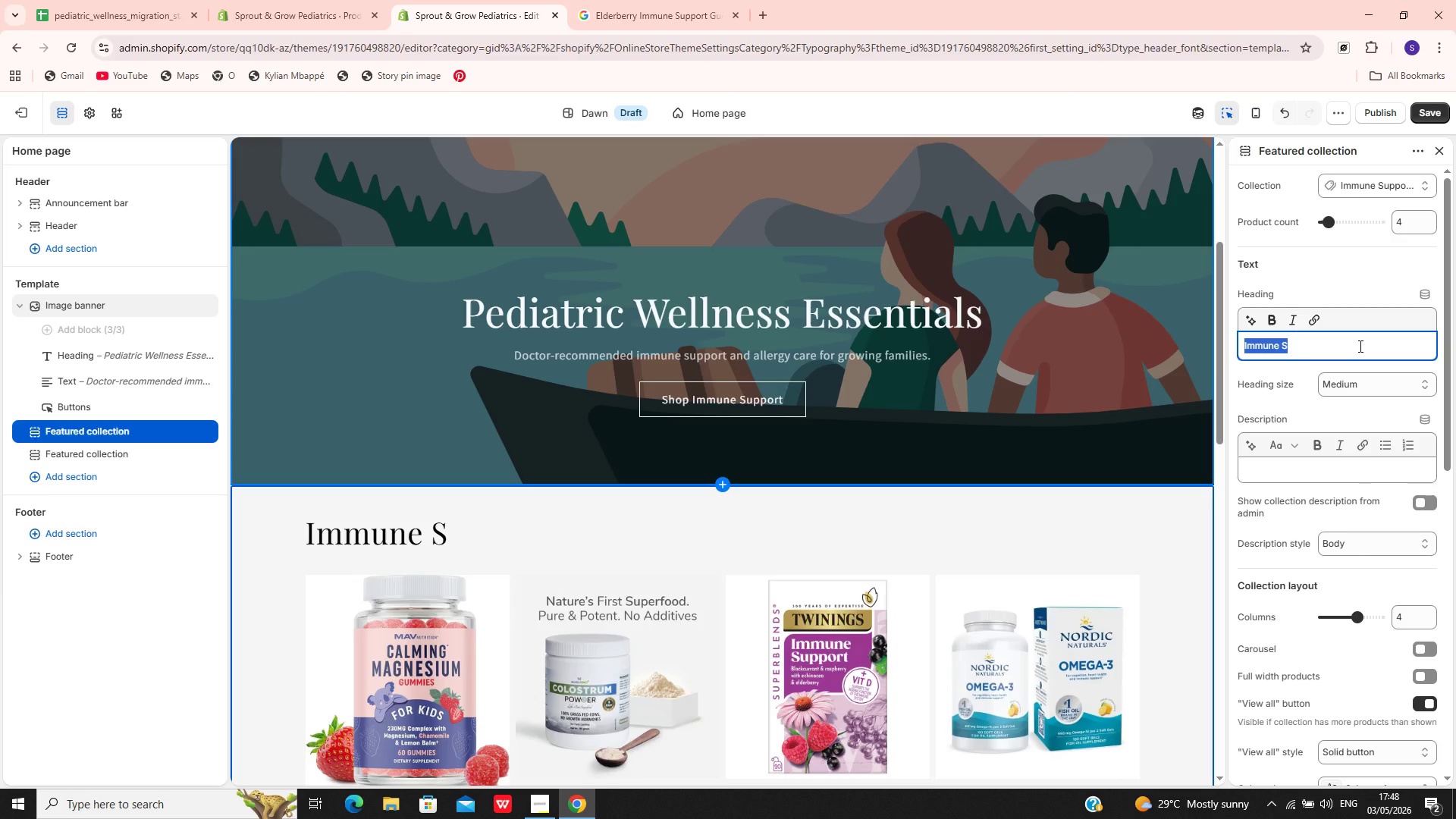 
key(Control+Z)
 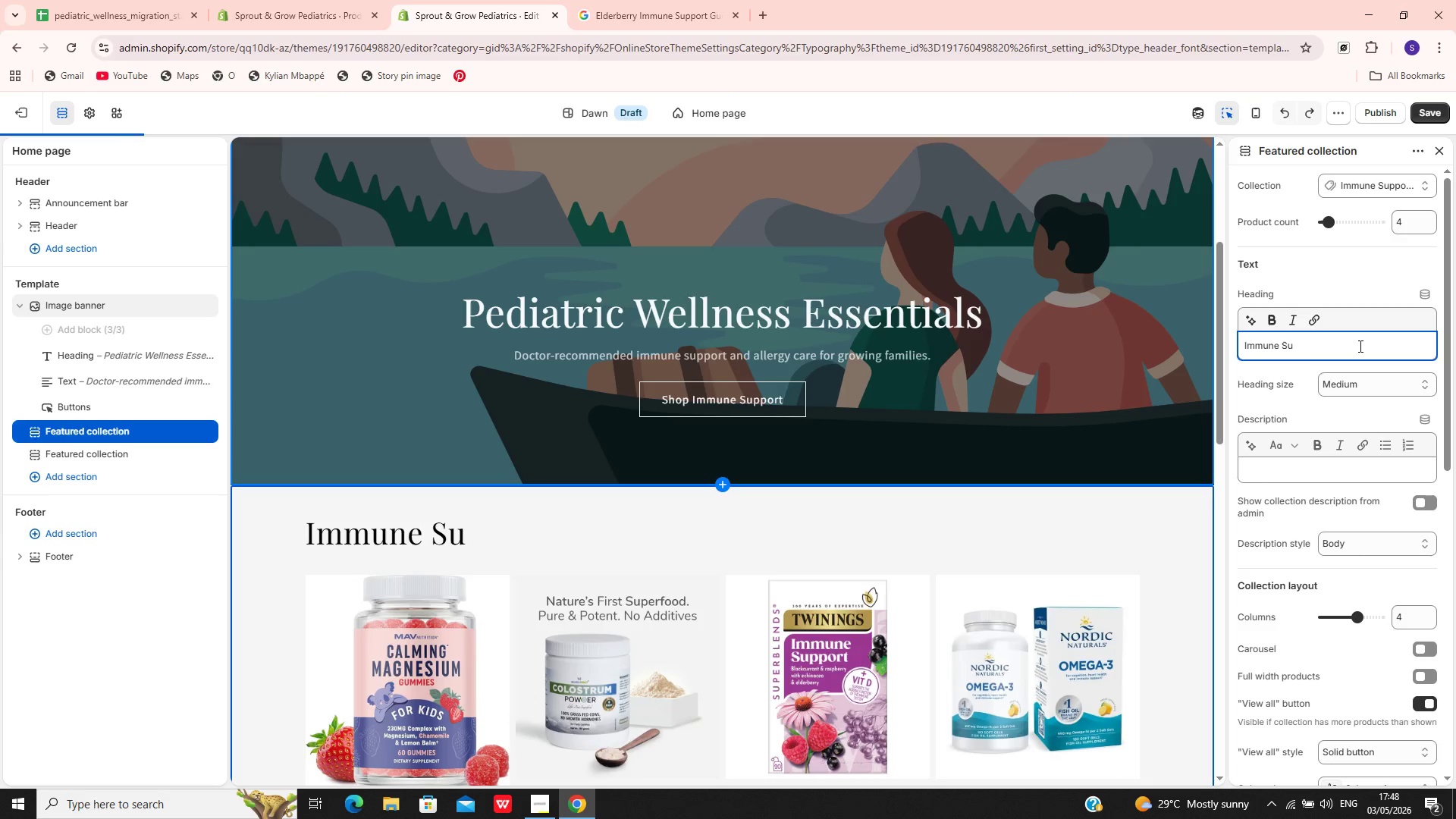 
key(Control+Z)
 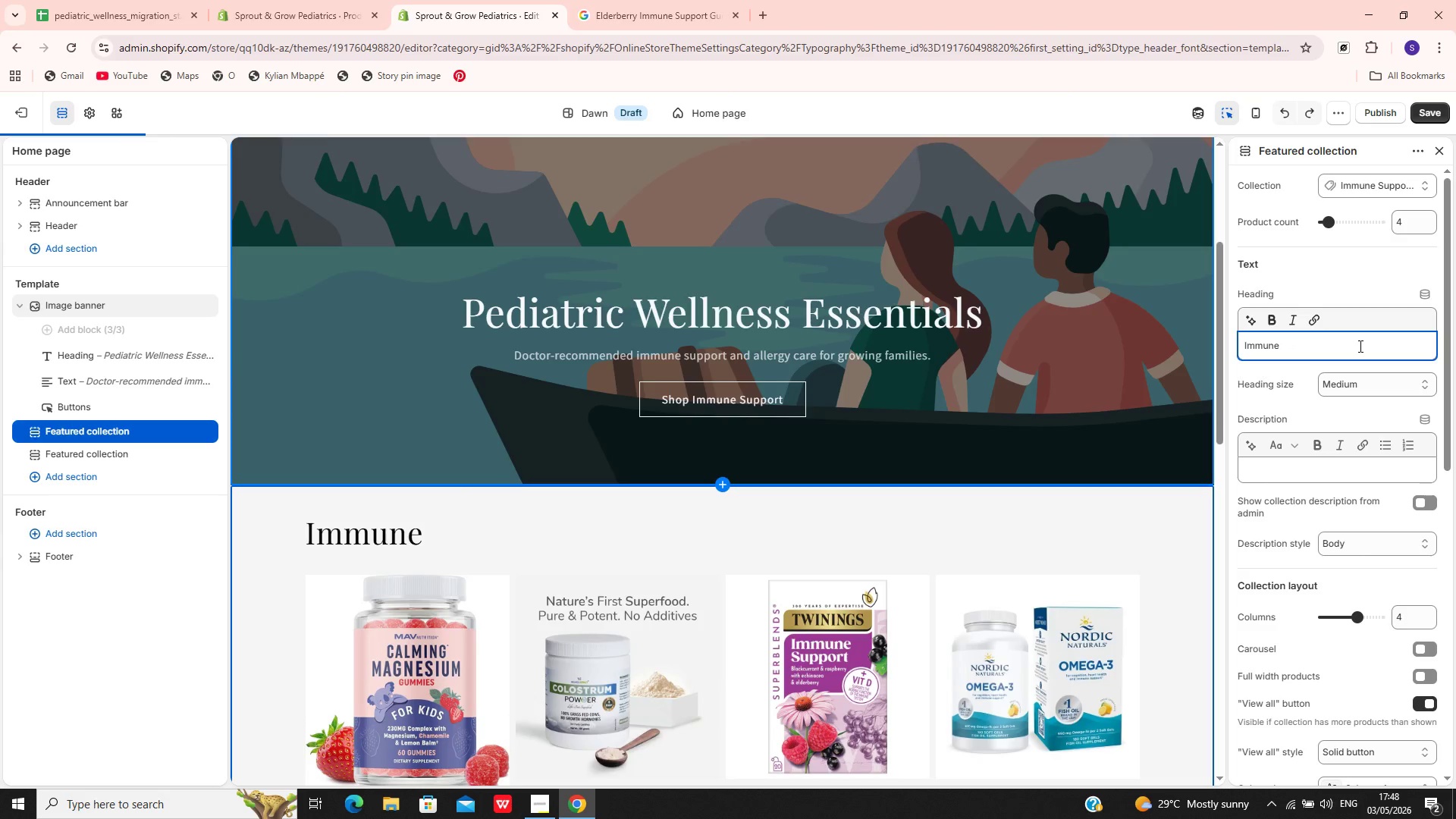 
key(Control+Z)
 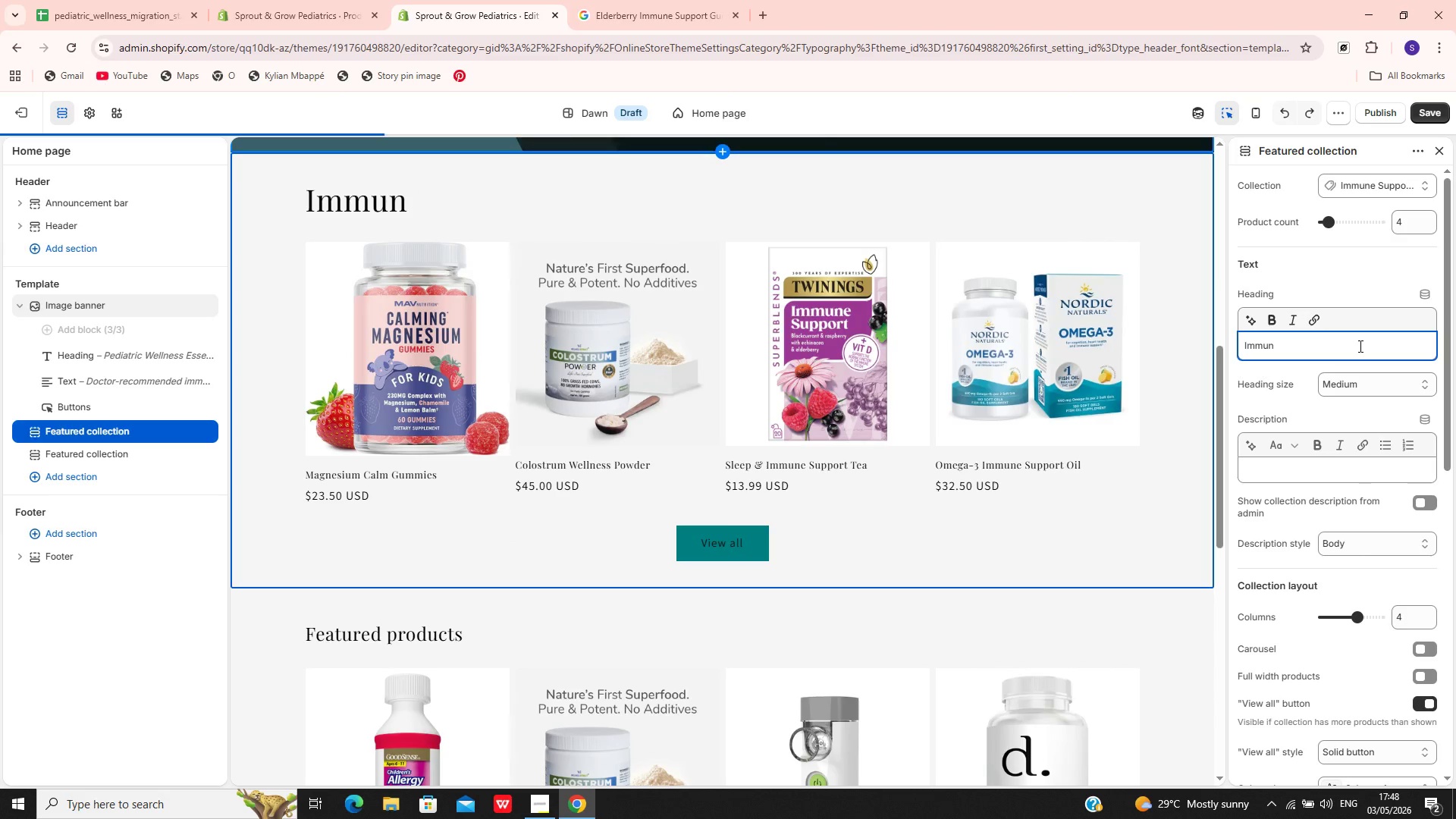 
key(Control+Z)
 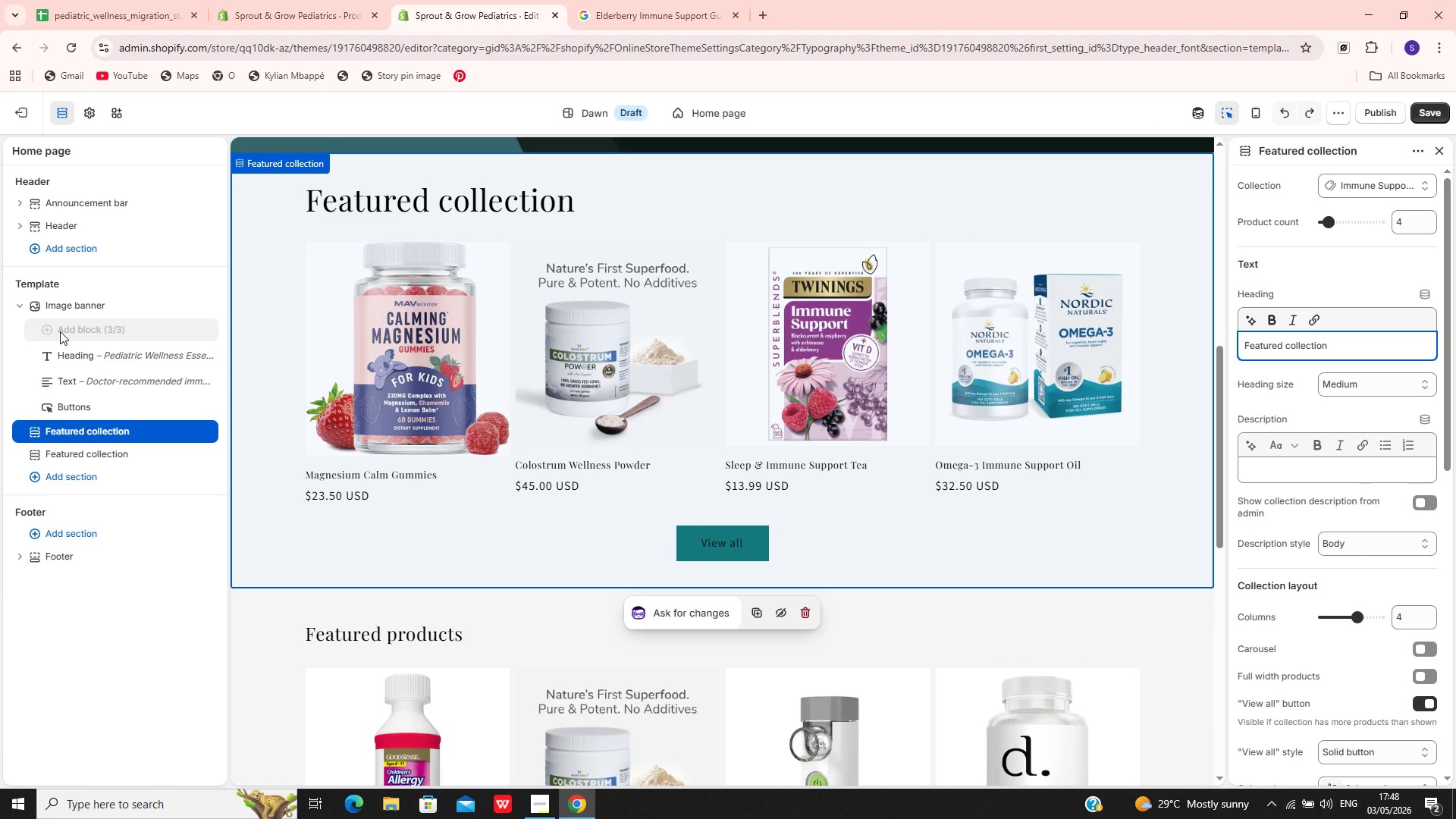 
wait(5.19)
 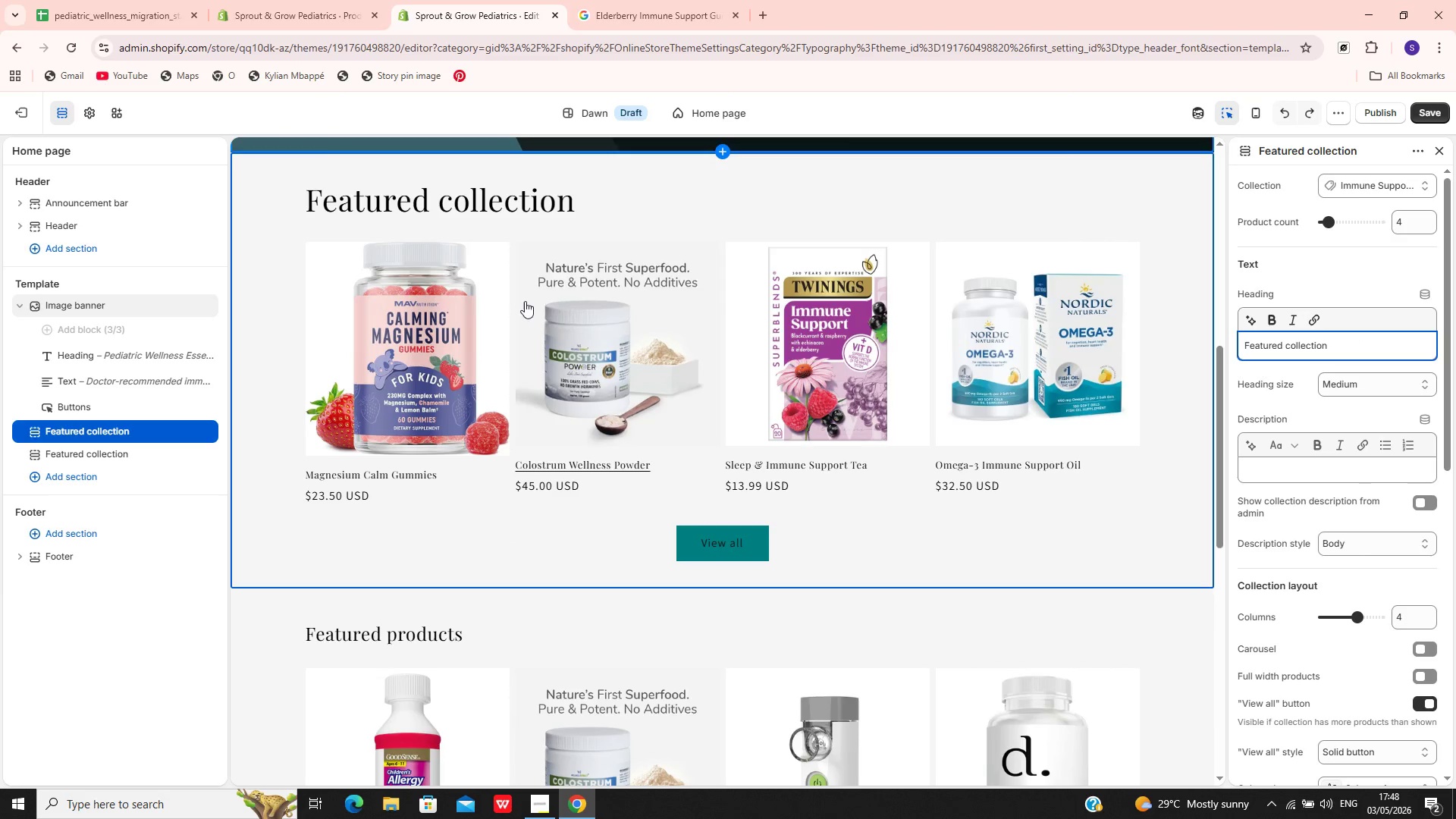 
left_click([58, 469])
 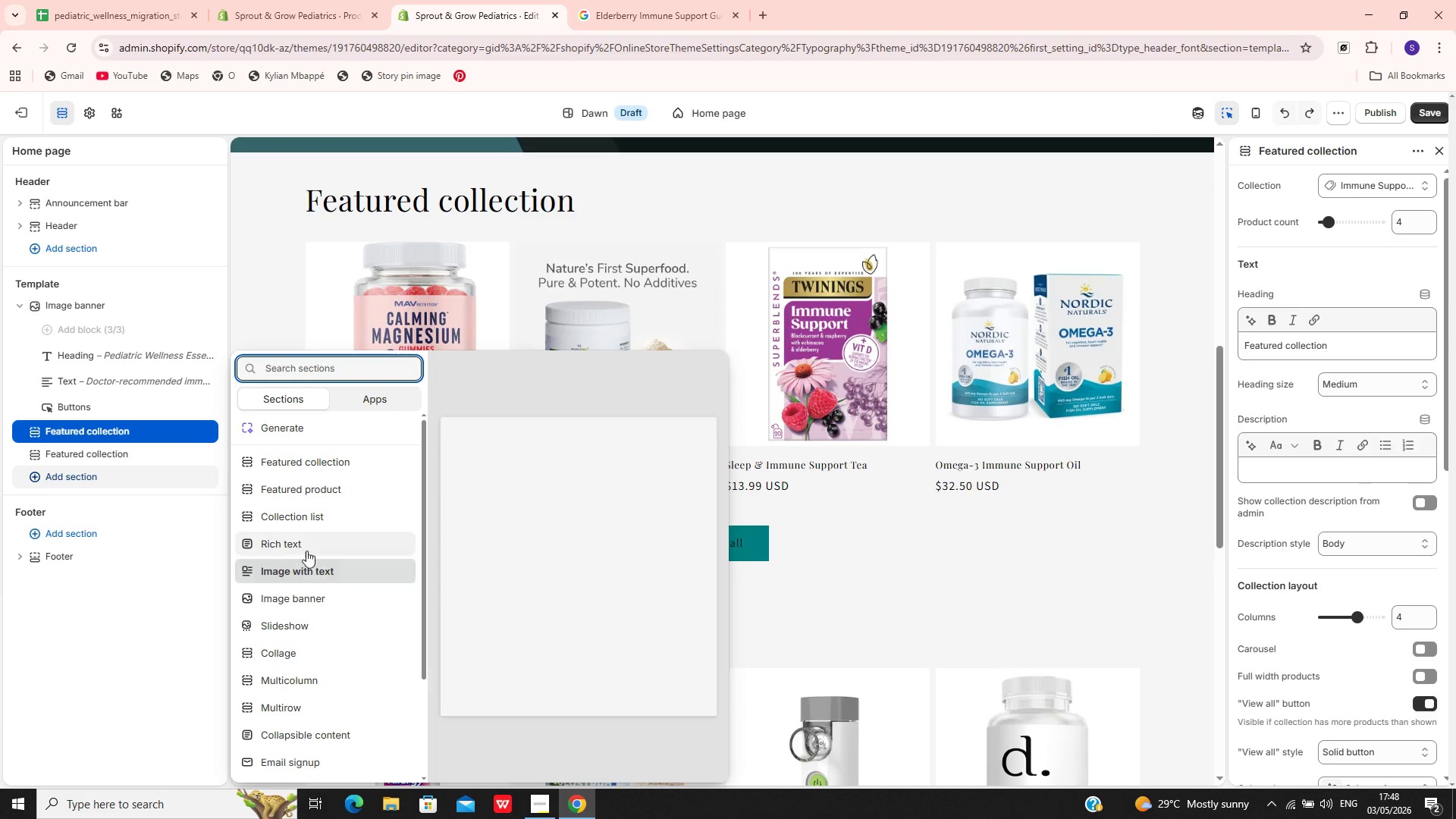 
left_click([296, 545])
 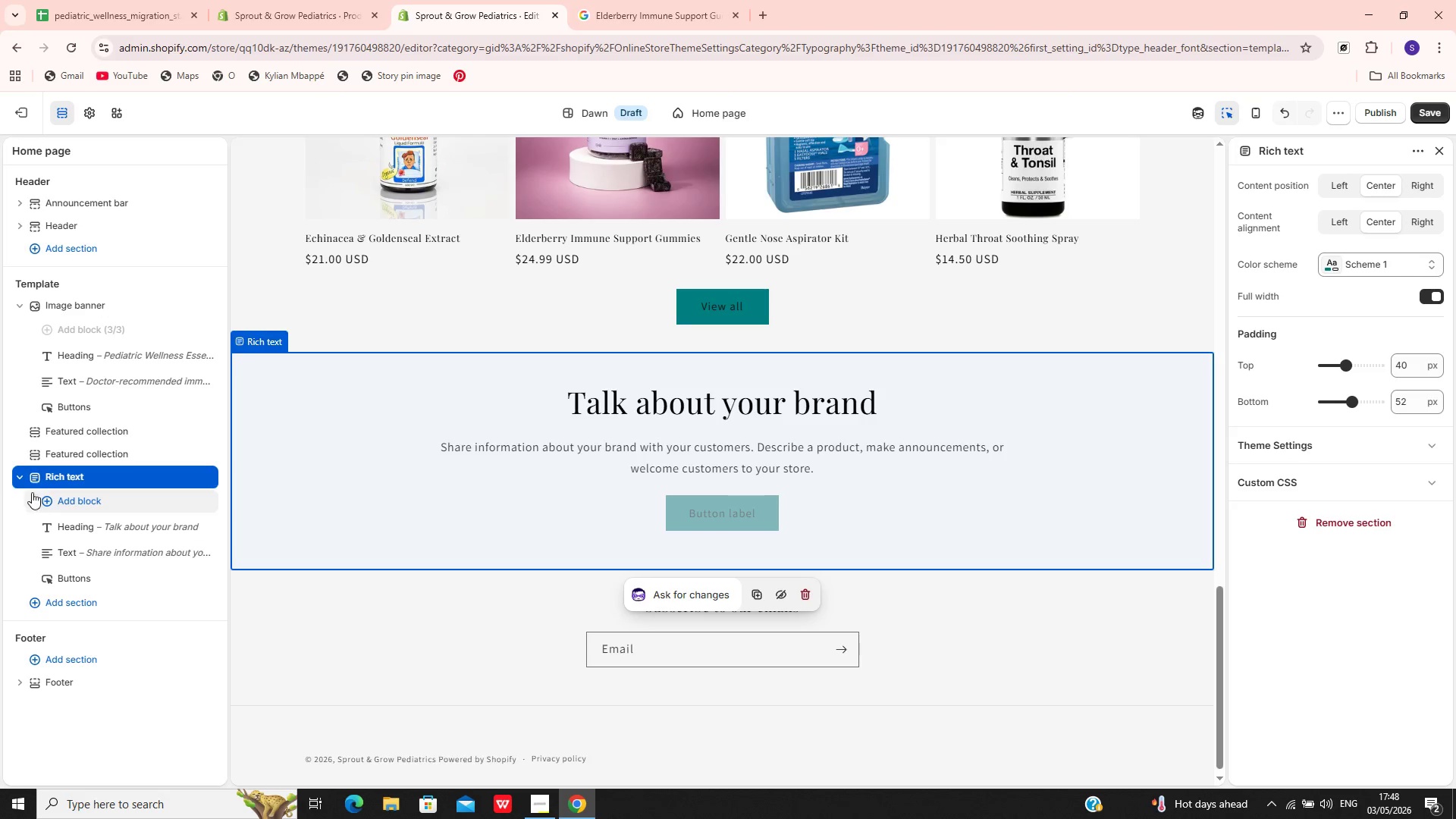 
left_click_drag(start_coordinate=[34, 480], to_coordinate=[49, 447])
 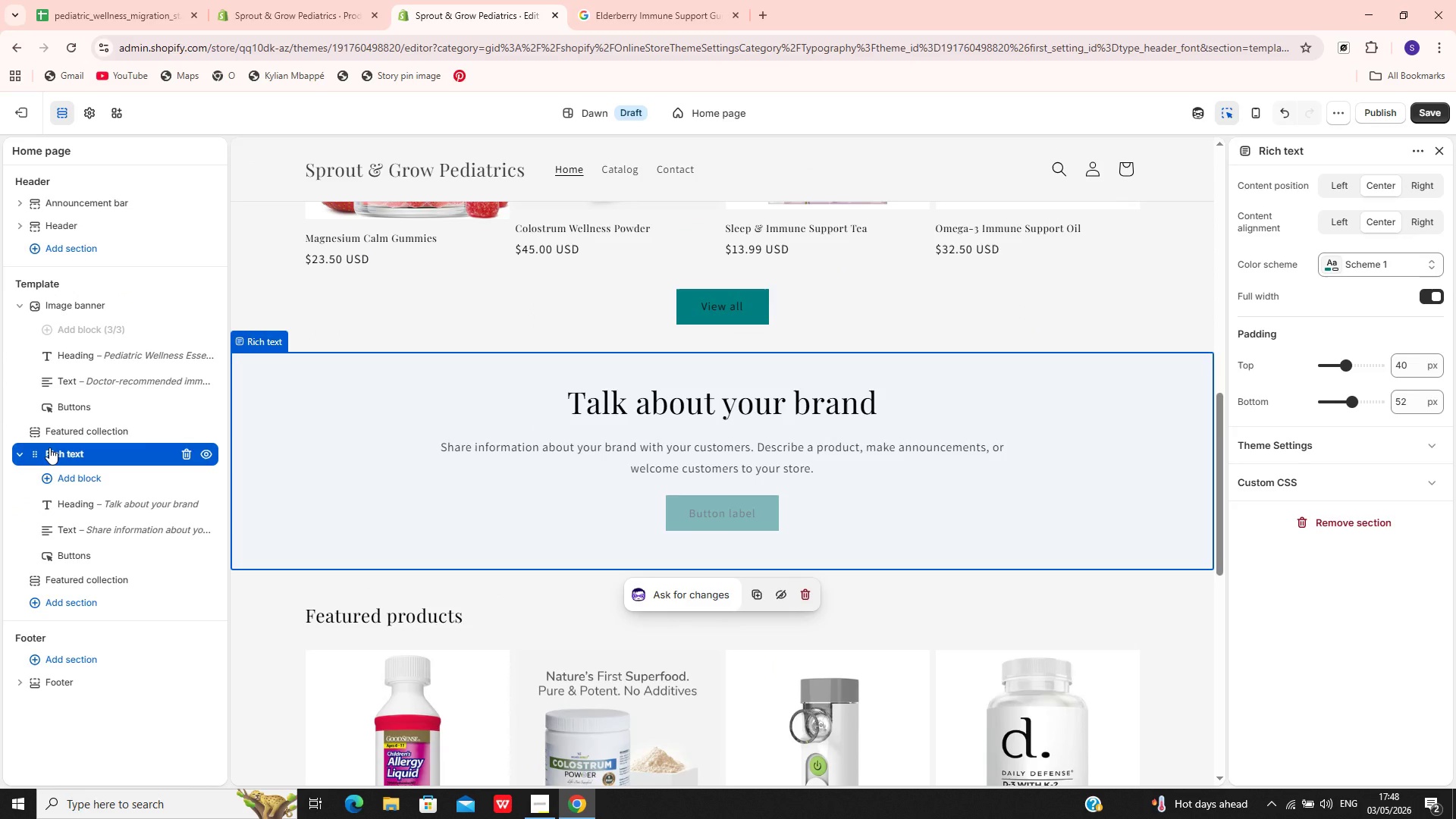 
wait(9.08)
 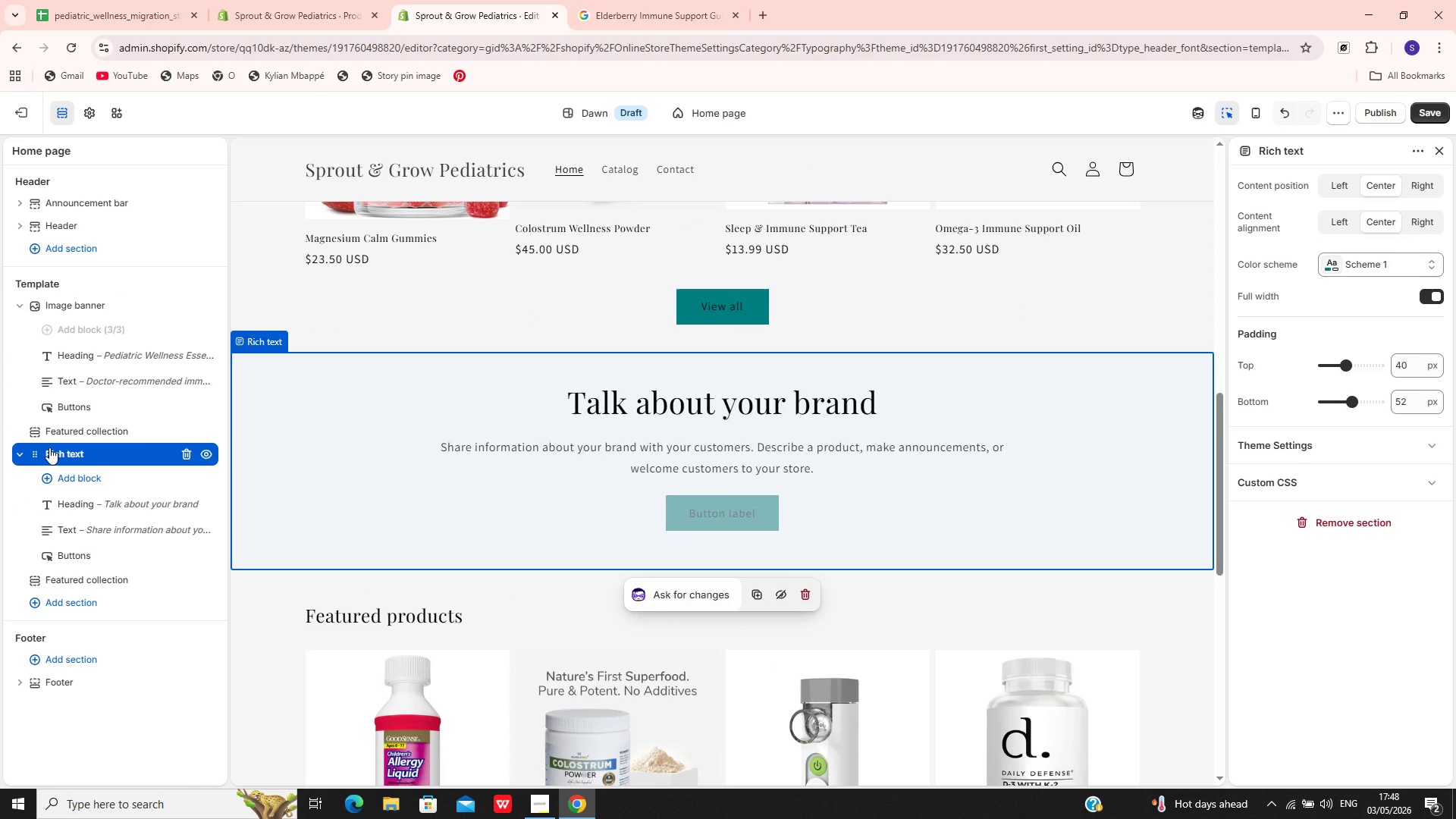 
left_click([648, 381])
 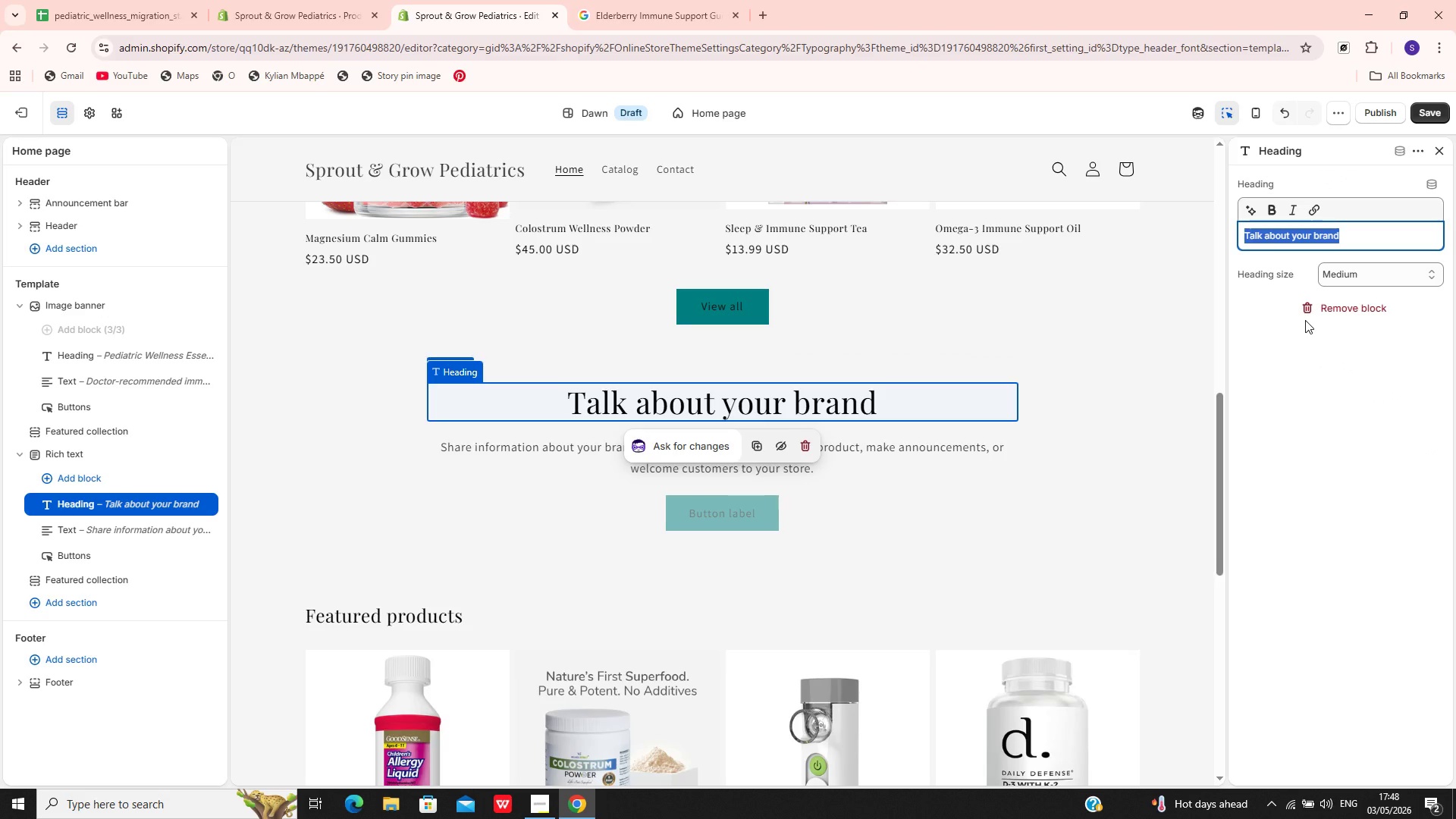 
type(Trusted Support for Children's Wellness)
 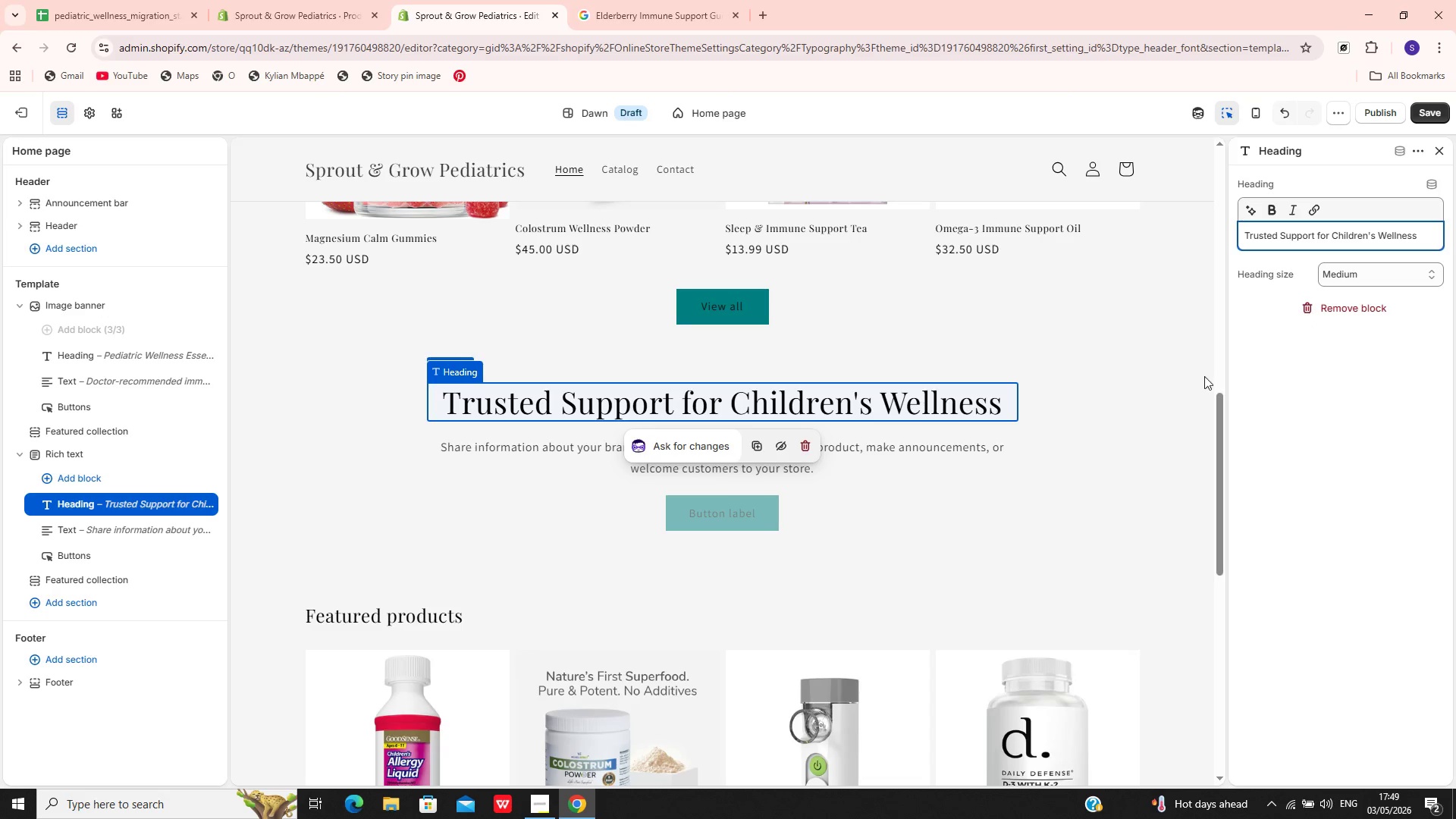 
left_click([1056, 397])
 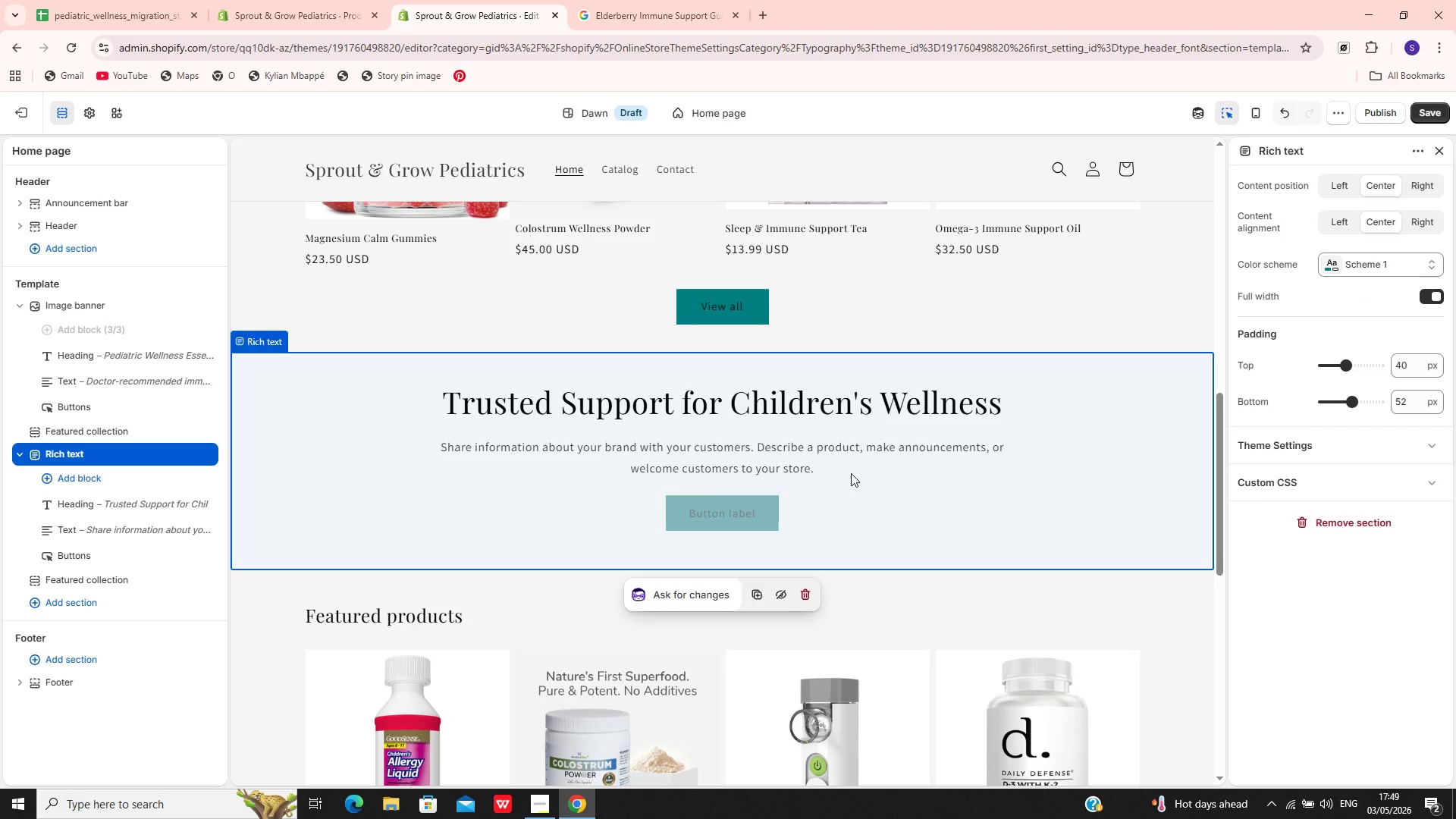 
left_click([858, 447])
 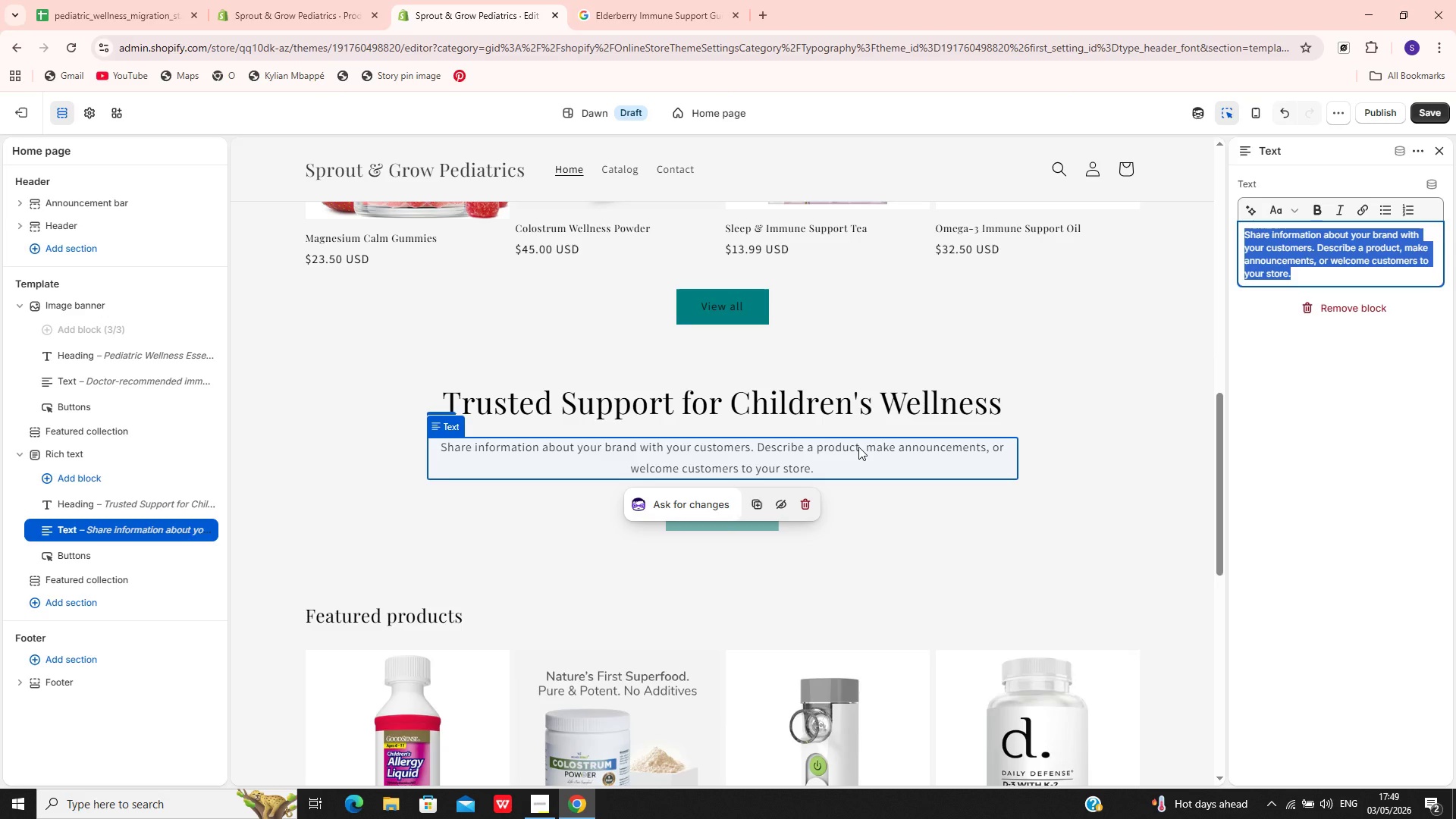 
type(Clean )
key(Backspace)
type(, pa)
key(Backspace)
key(Backspace)
type(pediatric-approved products designed )
 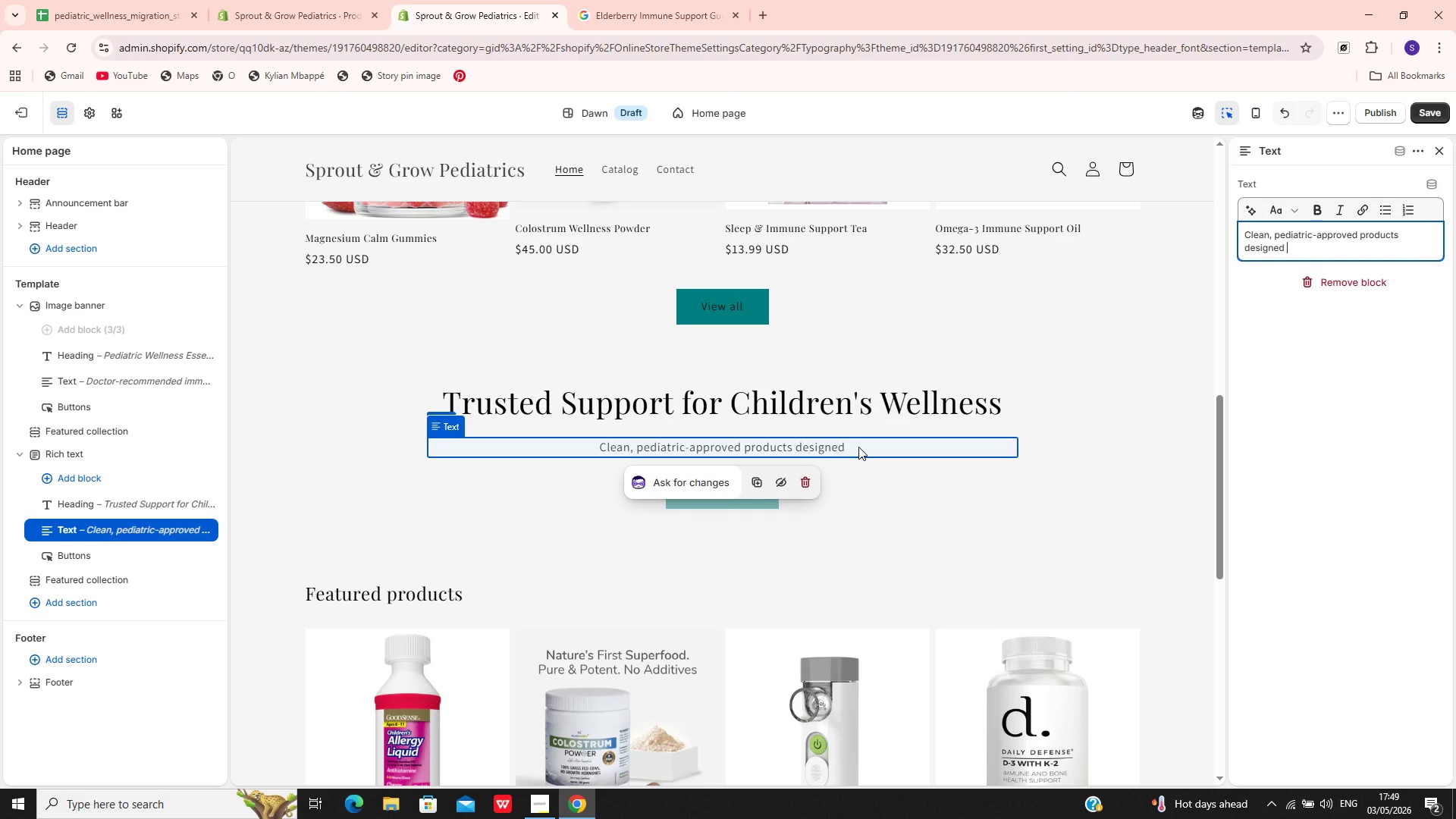 
wait(5.48)
 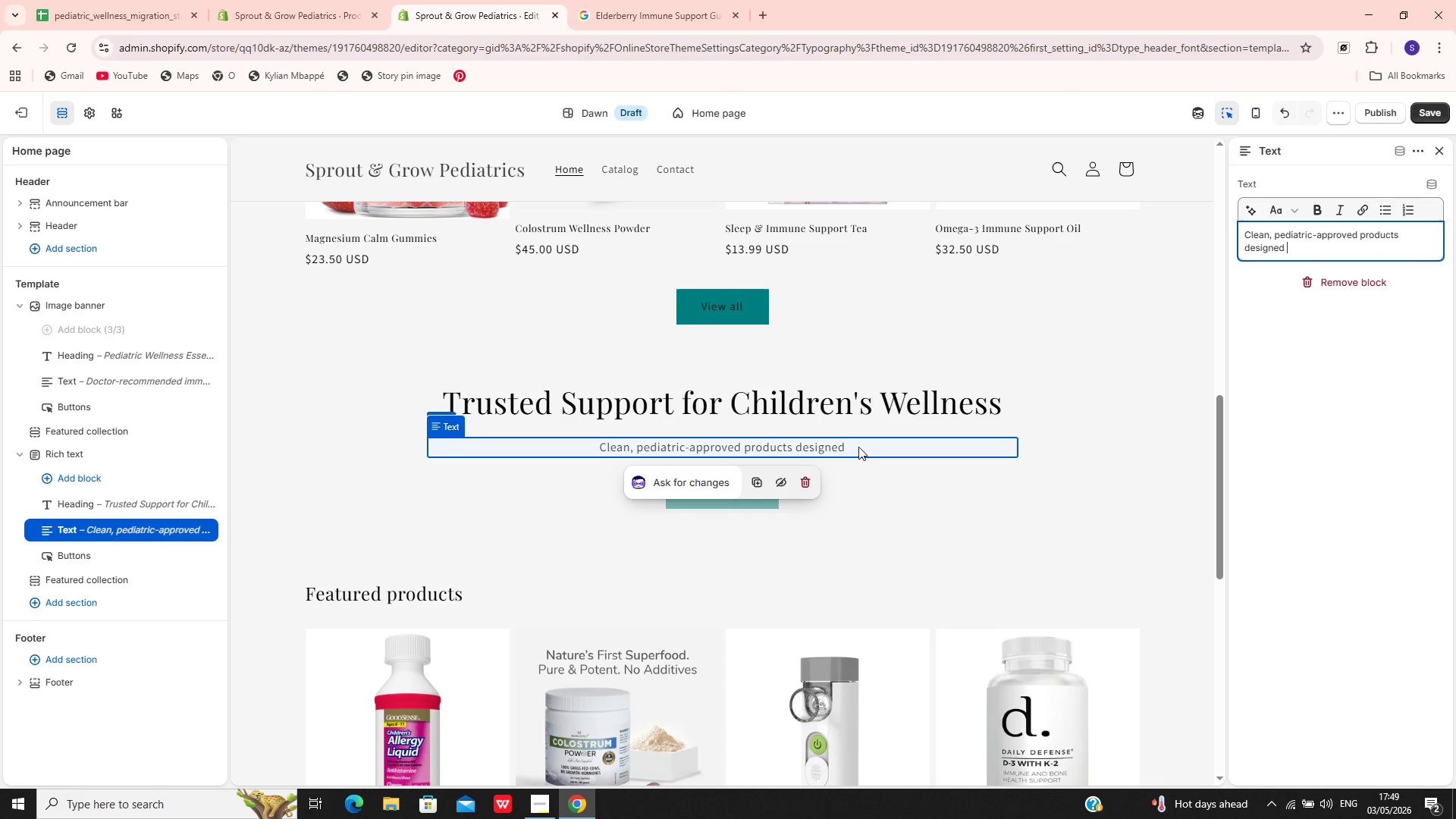 
type(to support everyday immune health, allergy care, and respiratory comfort)
 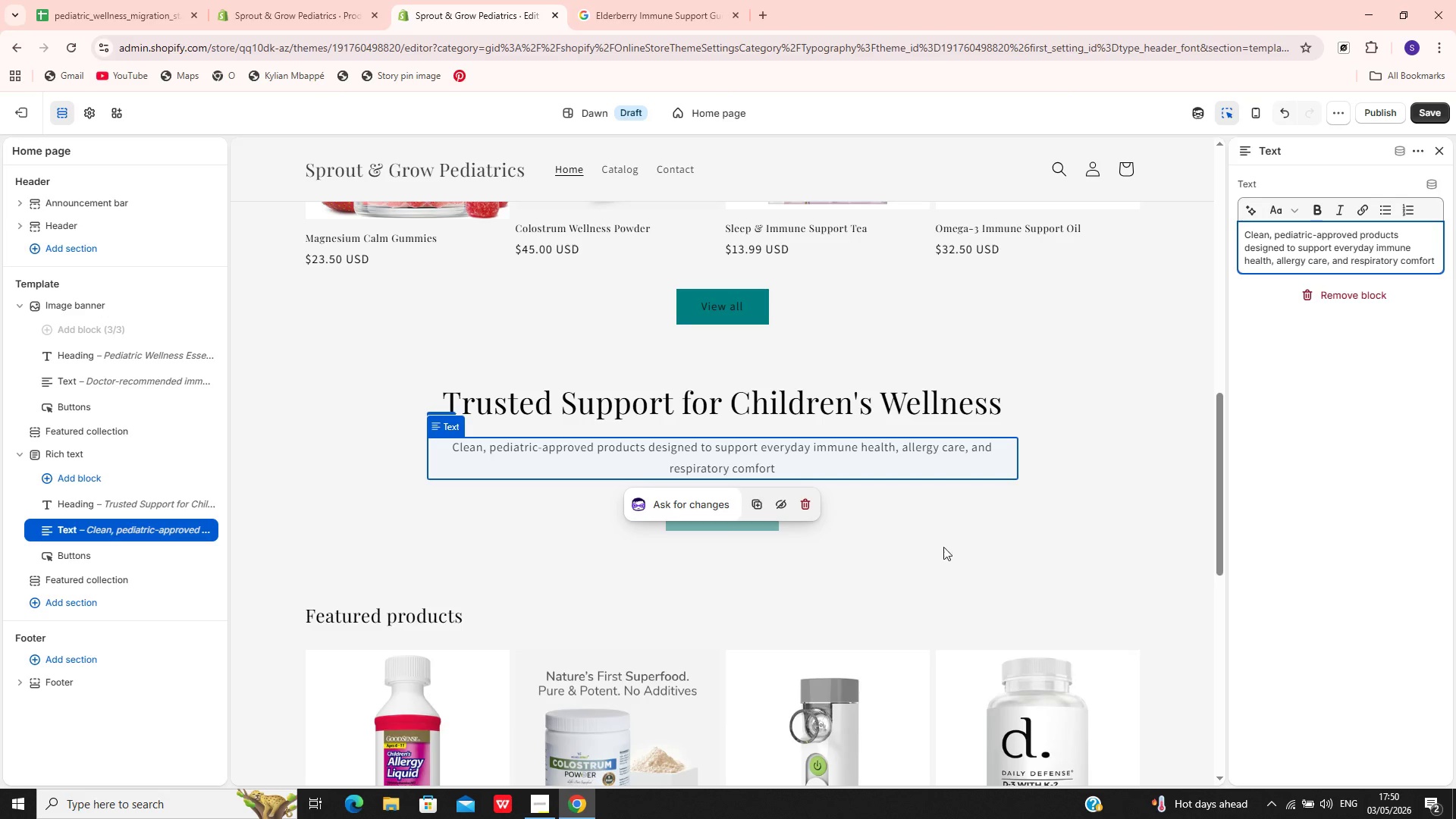 
left_click([922, 544])
 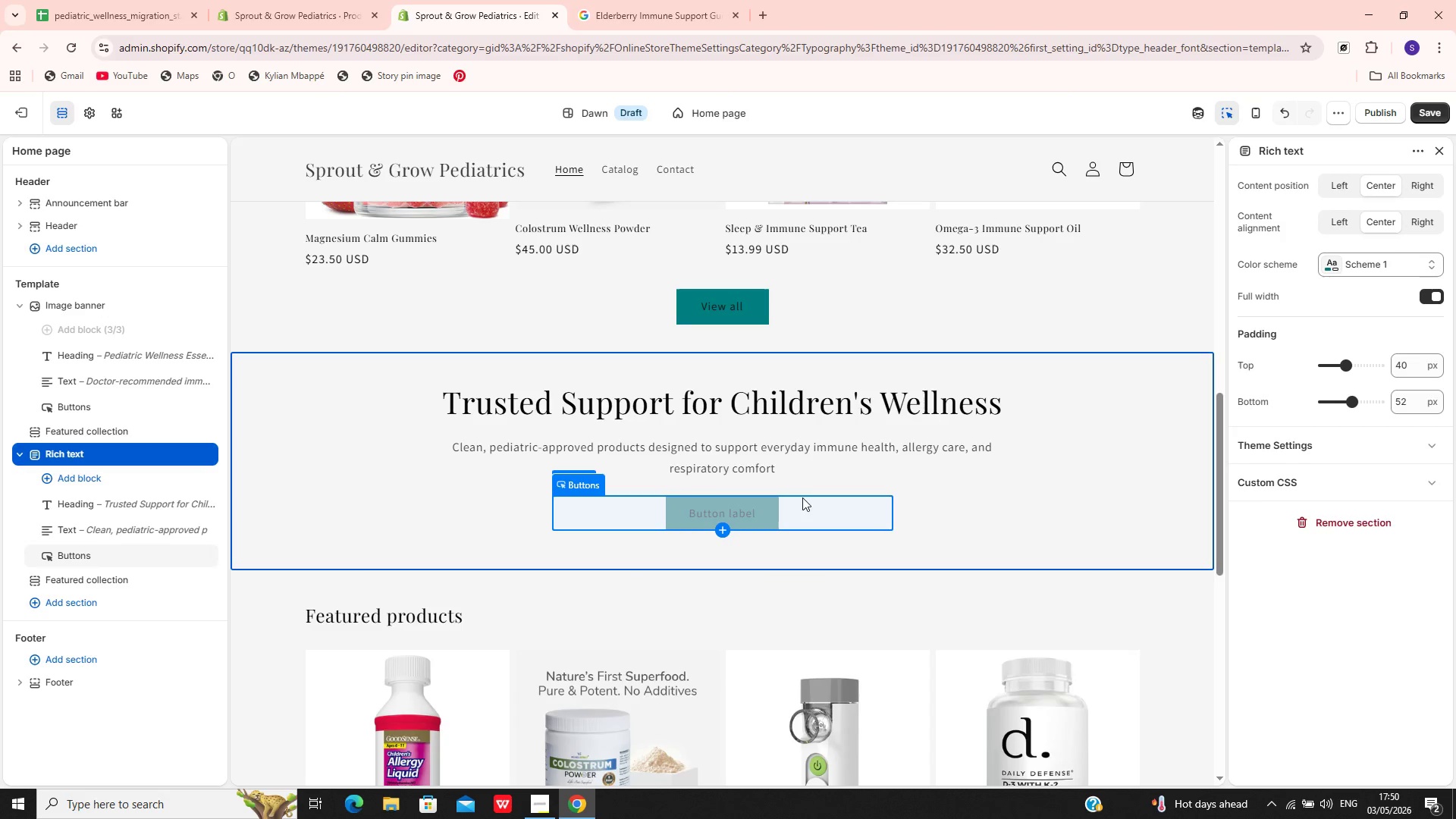 
left_click([788, 507])
 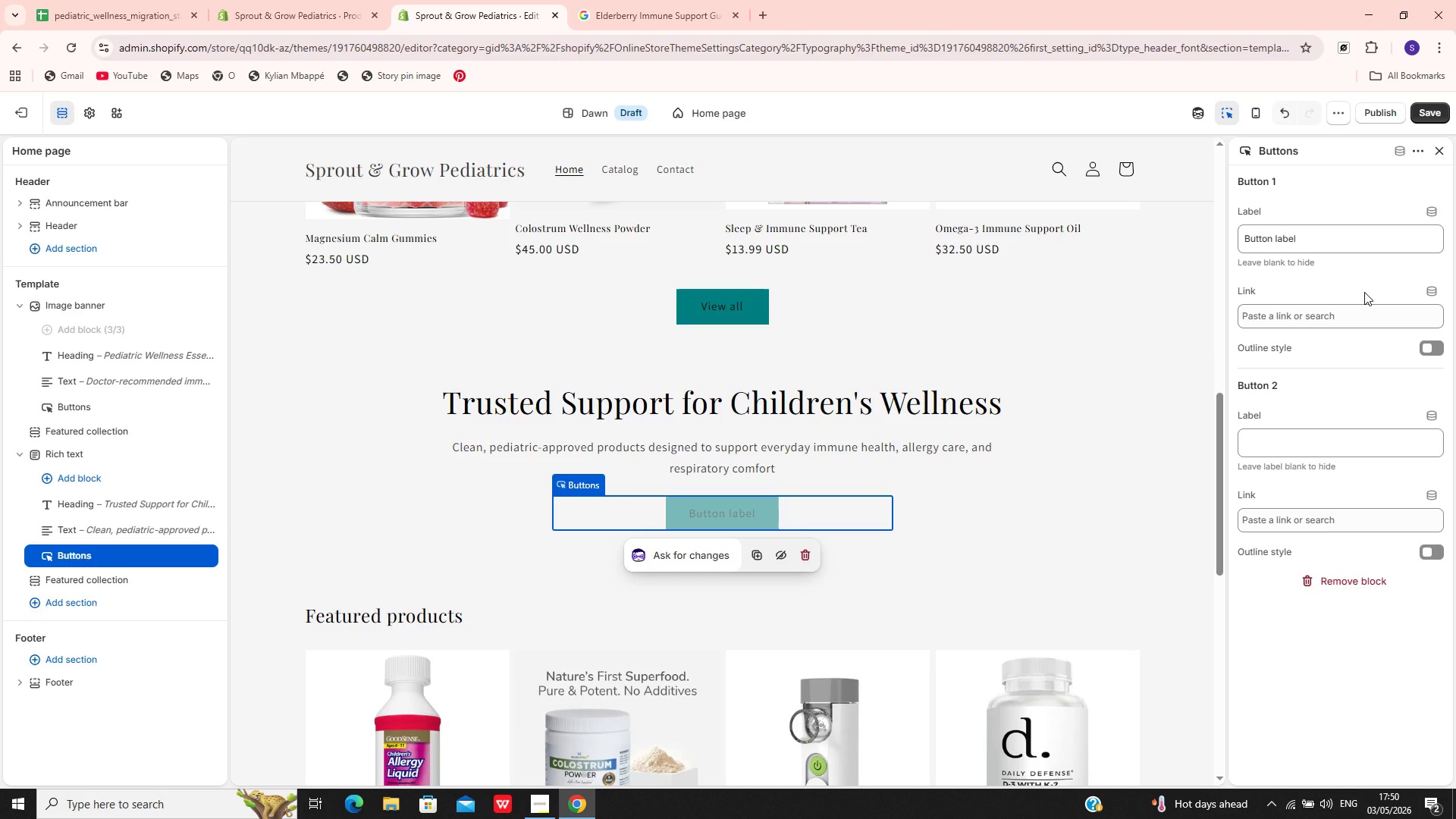 
left_click([1354, 242])
 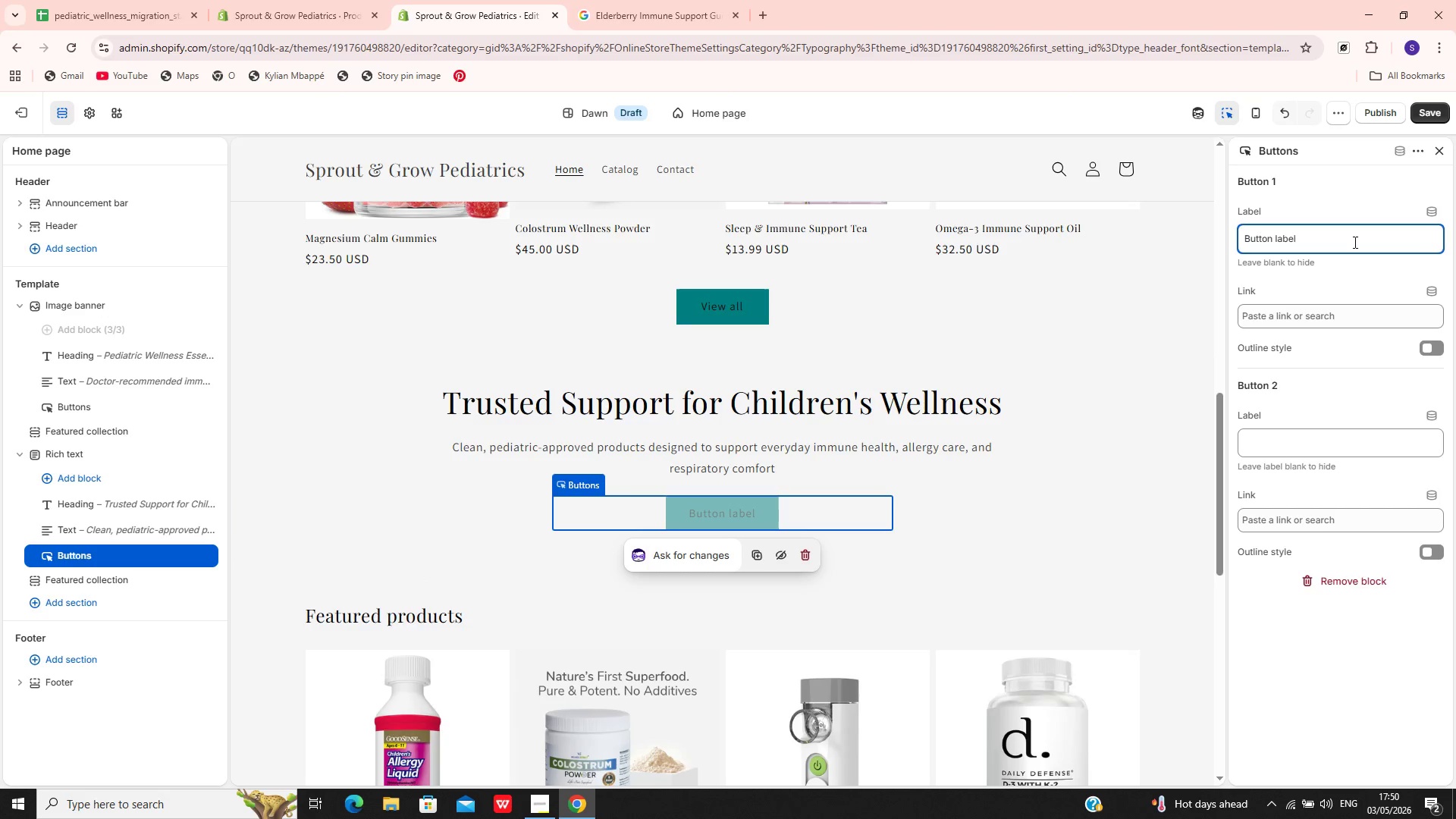 
hold_key(key=Backspace, duration=1.08)
 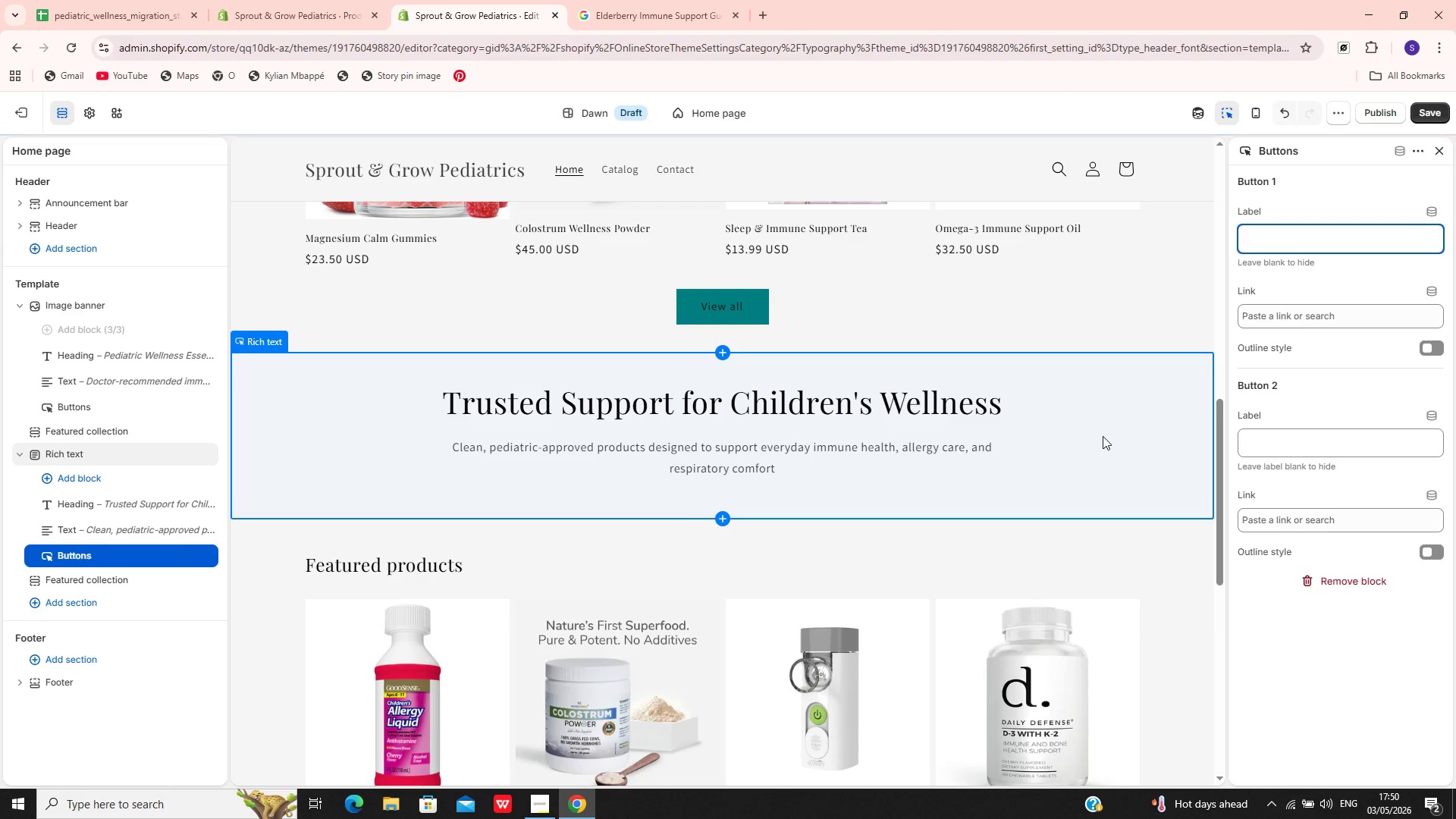 
left_click([1103, 436])
 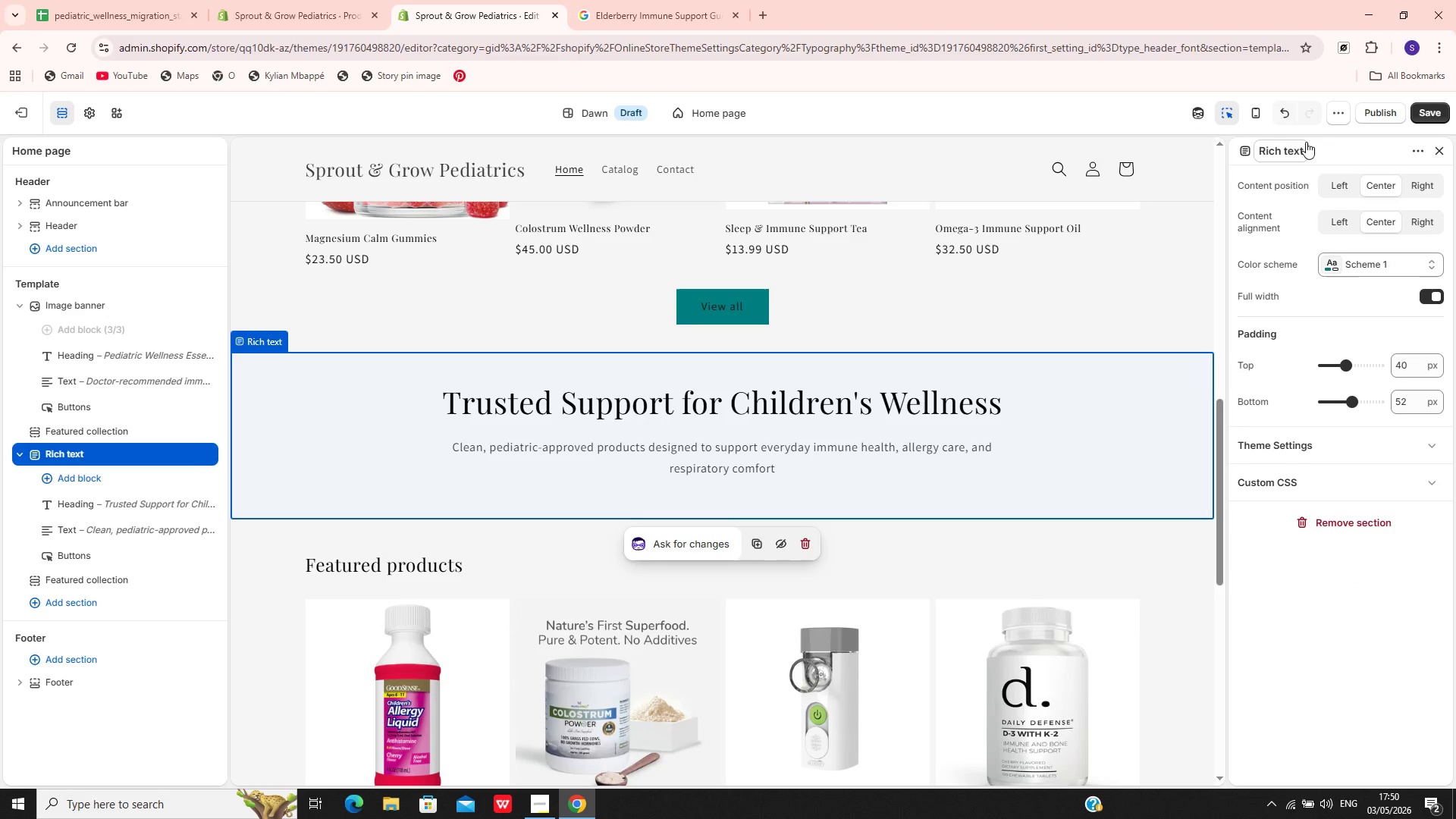 
left_click([1431, 106])
 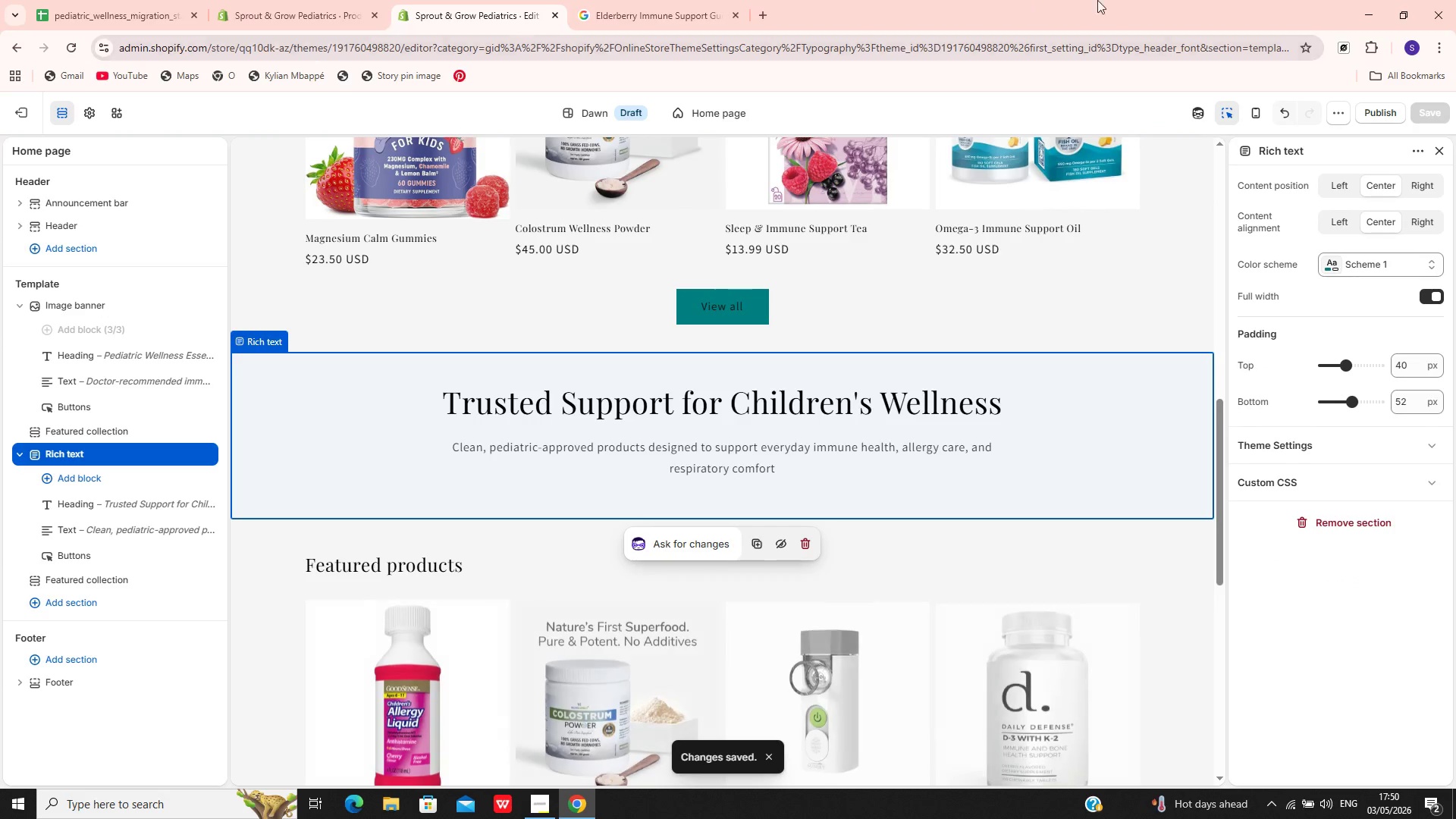 
wait(5.08)
 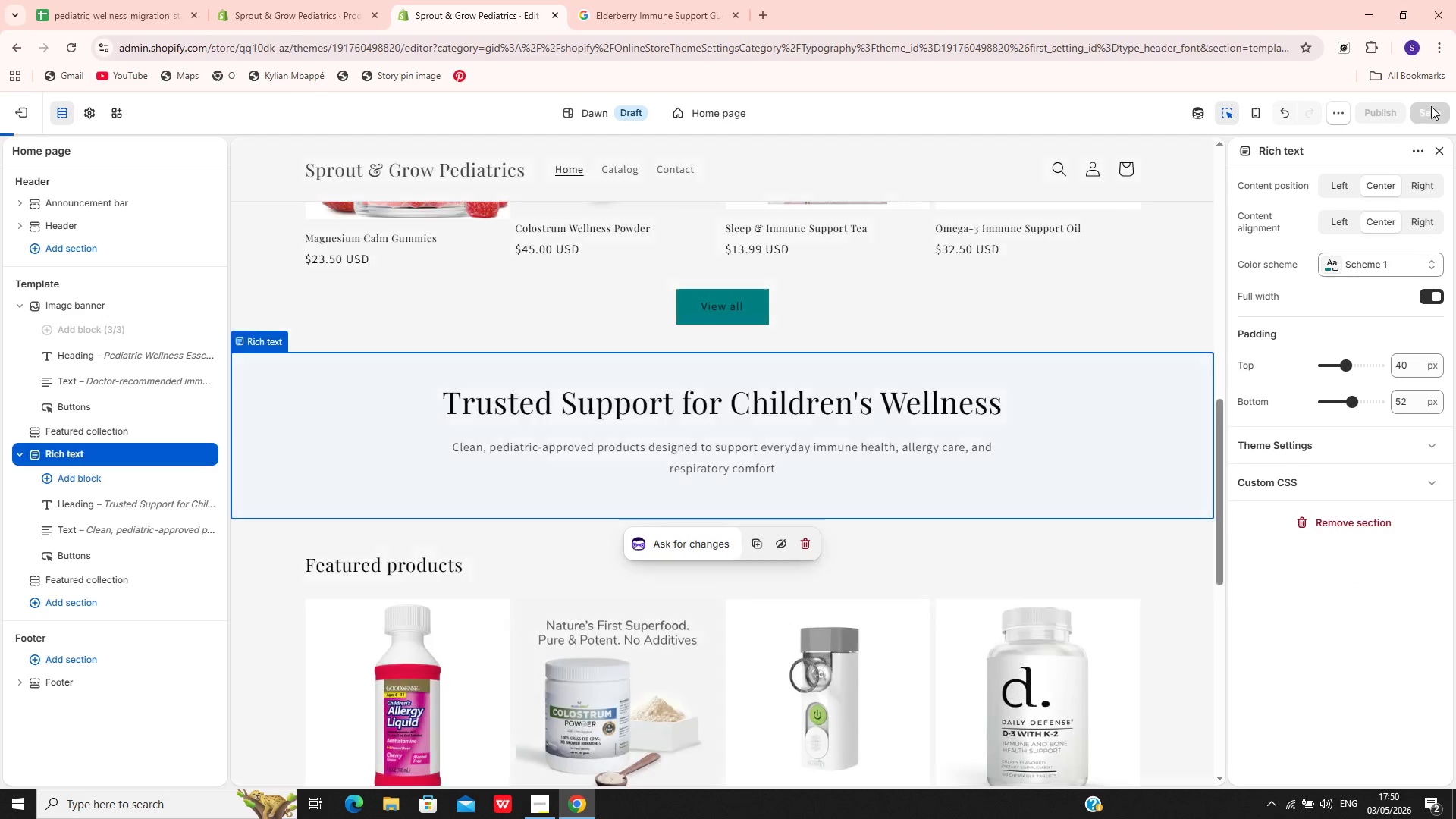 
left_click([1383, 114])
 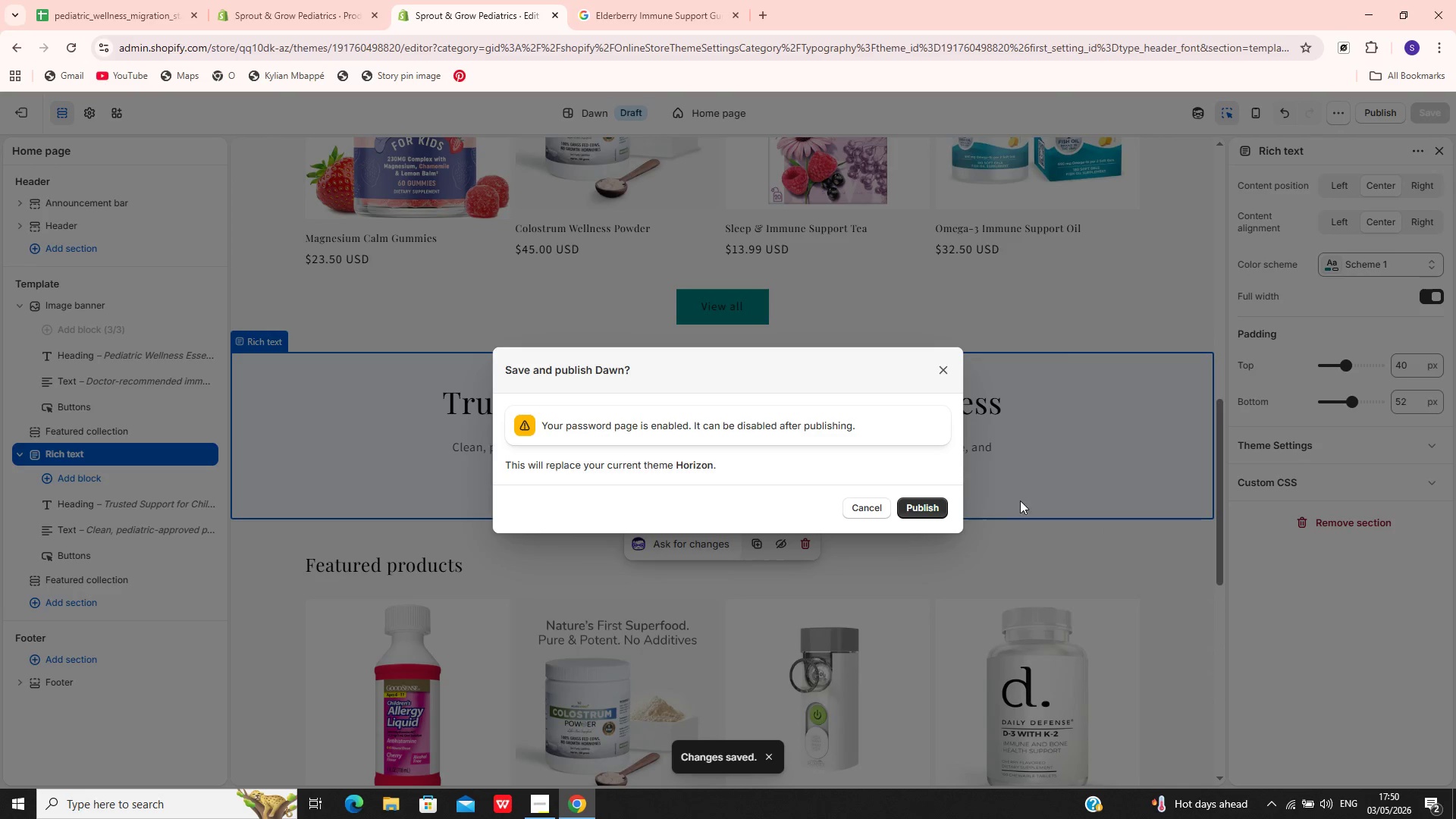 
left_click([937, 512])
 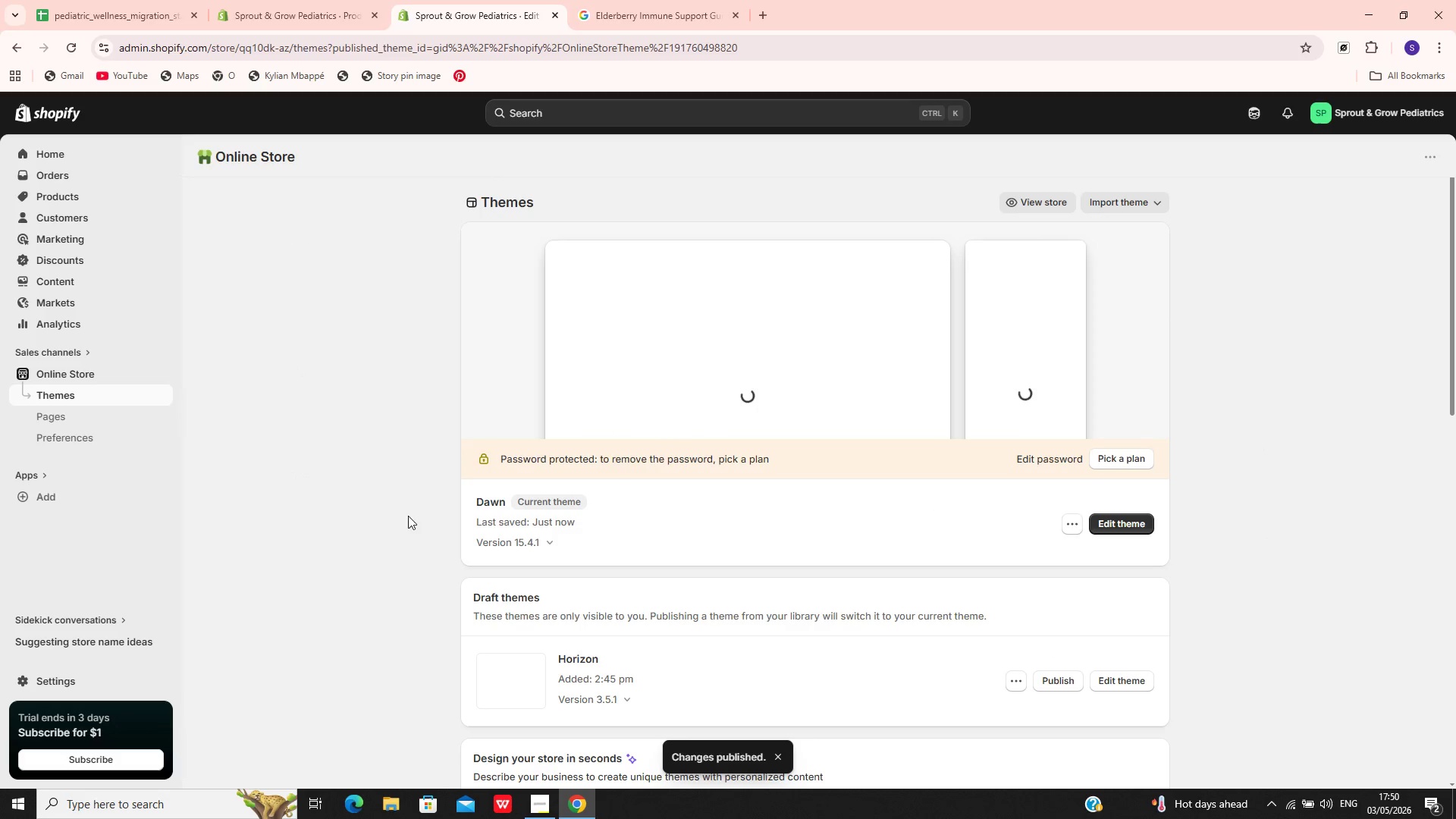 
wait(7.66)
 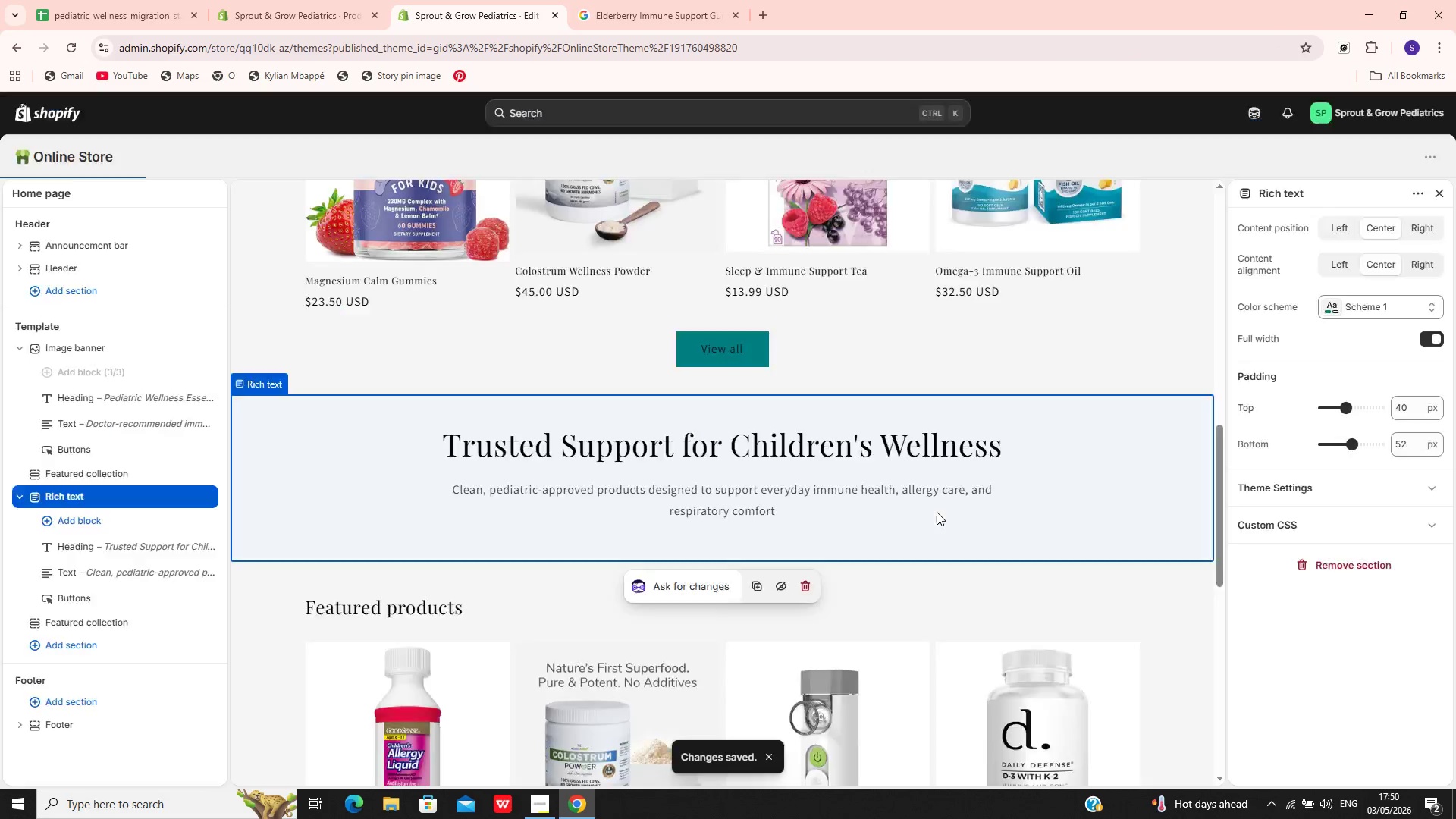 
mouse_move([508, 814])
 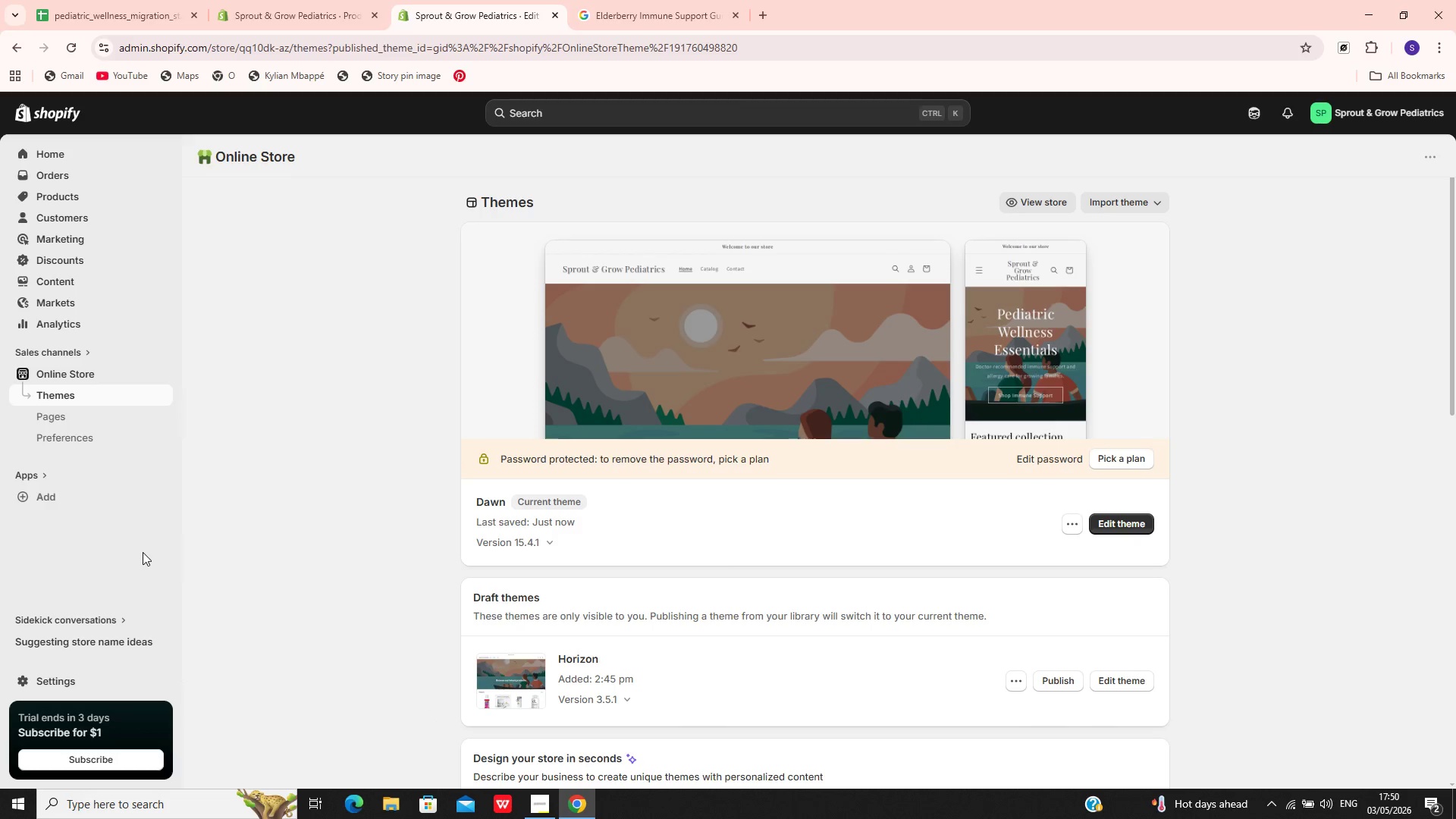 
wait(6.08)
 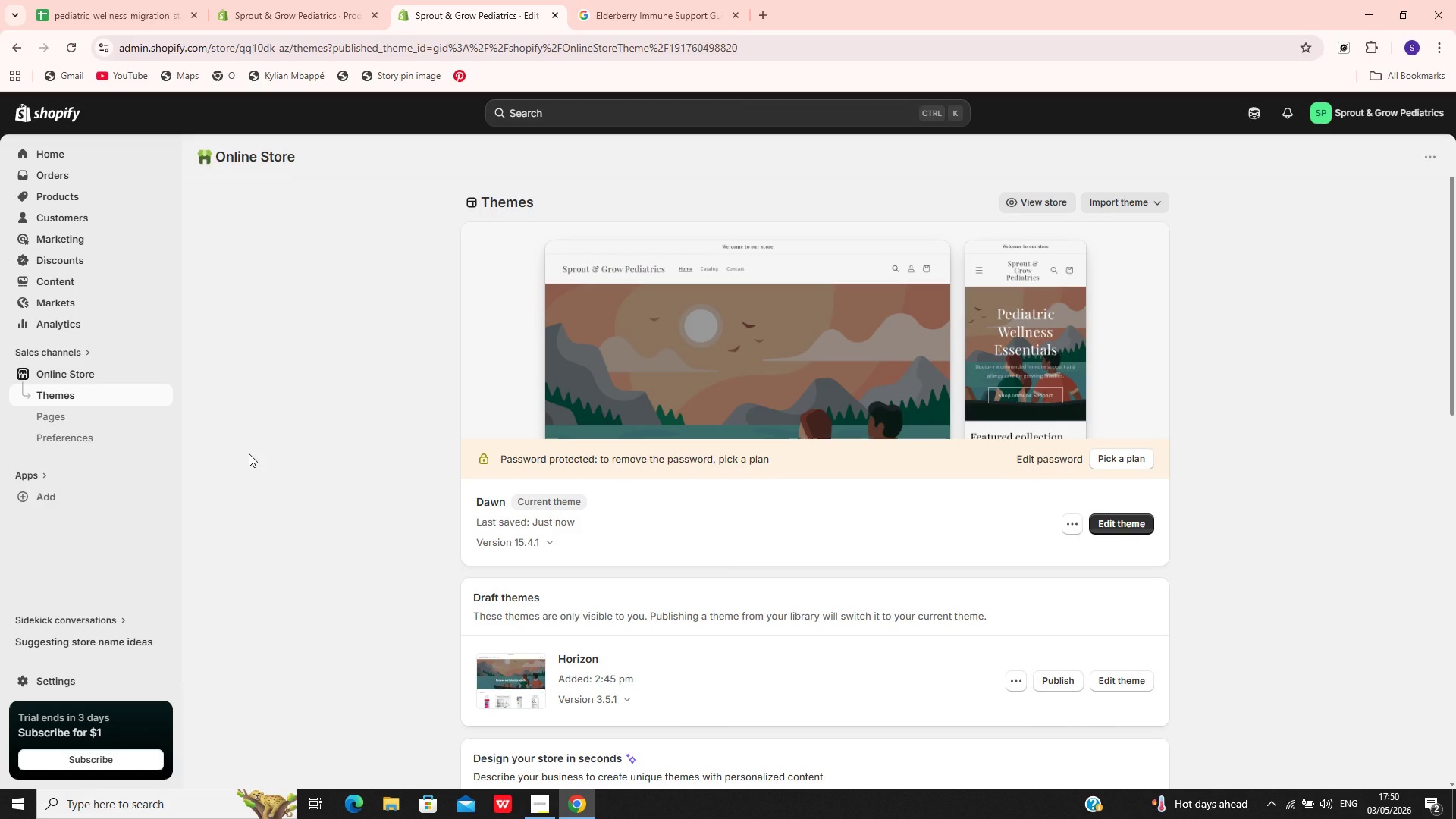 
left_click([541, 108])
 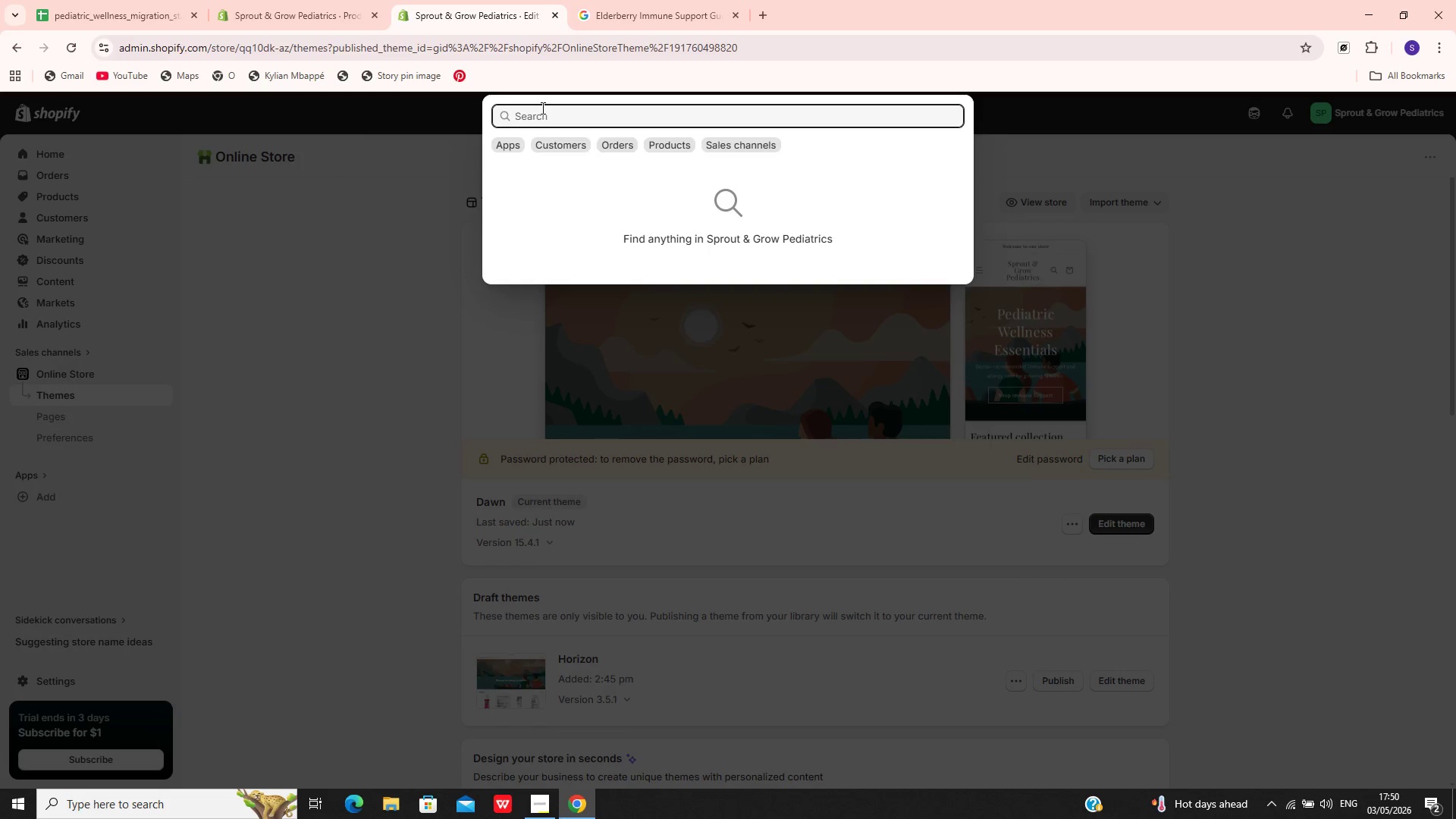 
type(menus)
 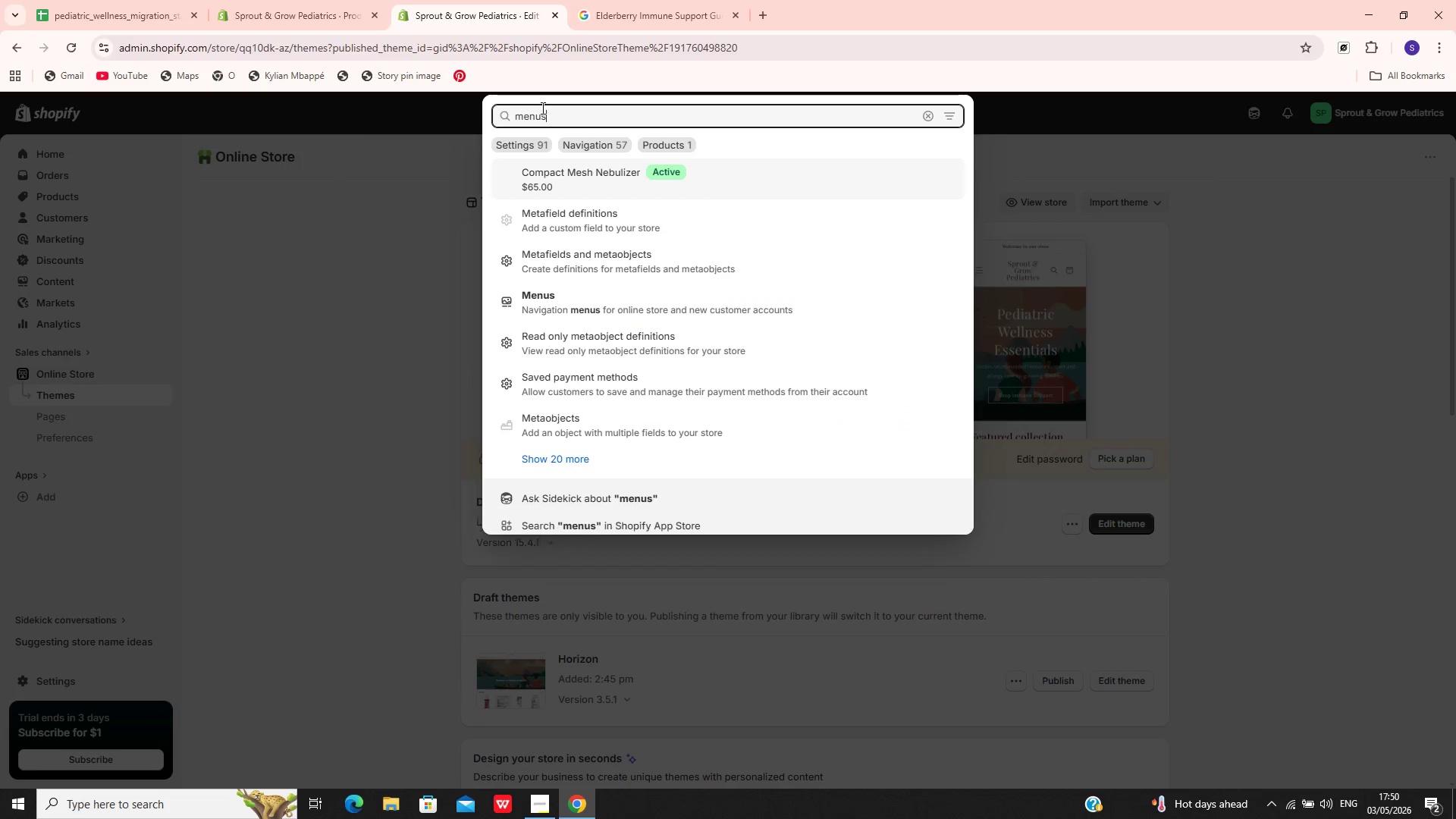 
hold_key(key=Enter, duration=0.31)
 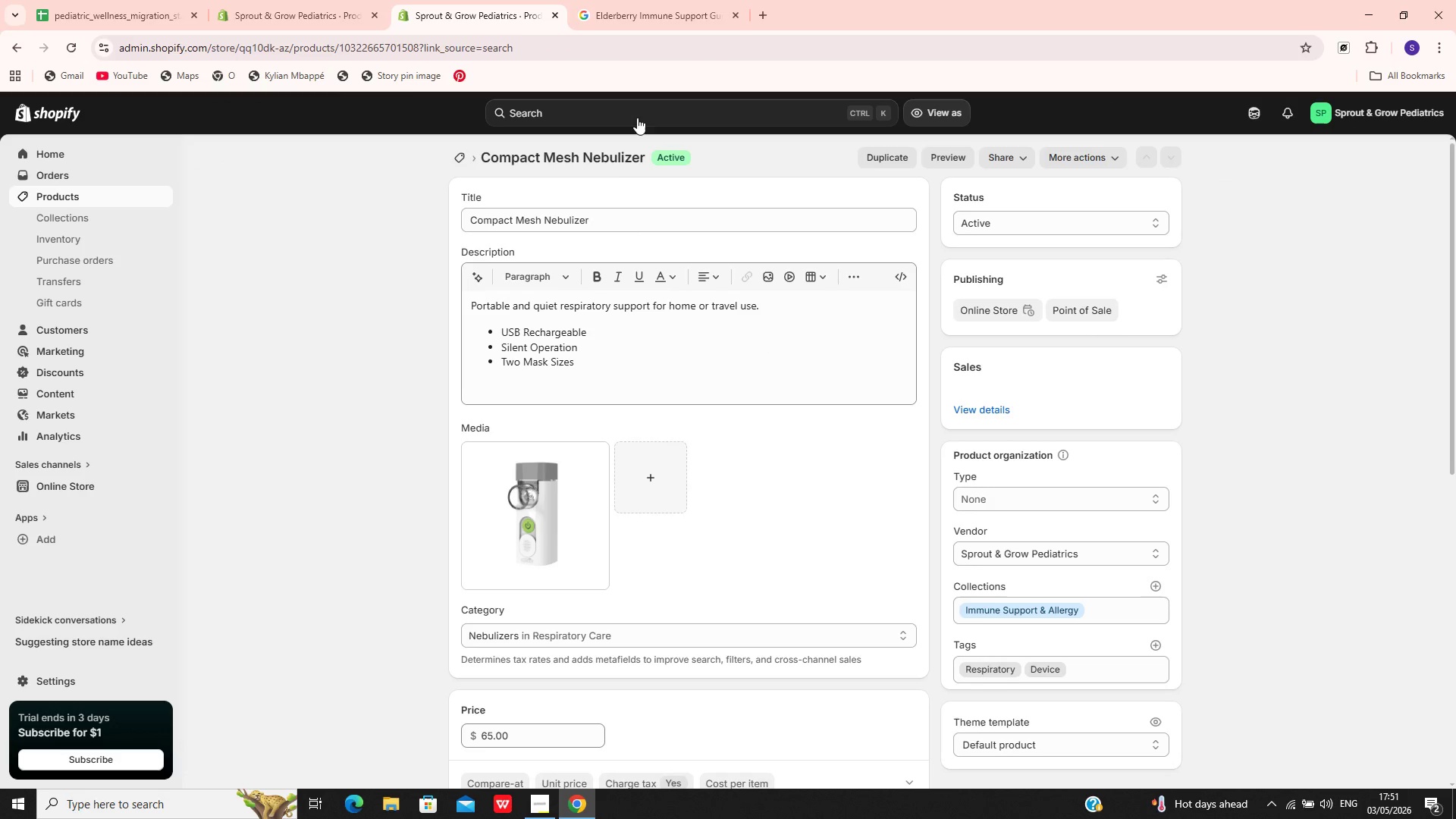 
wait(6.05)
 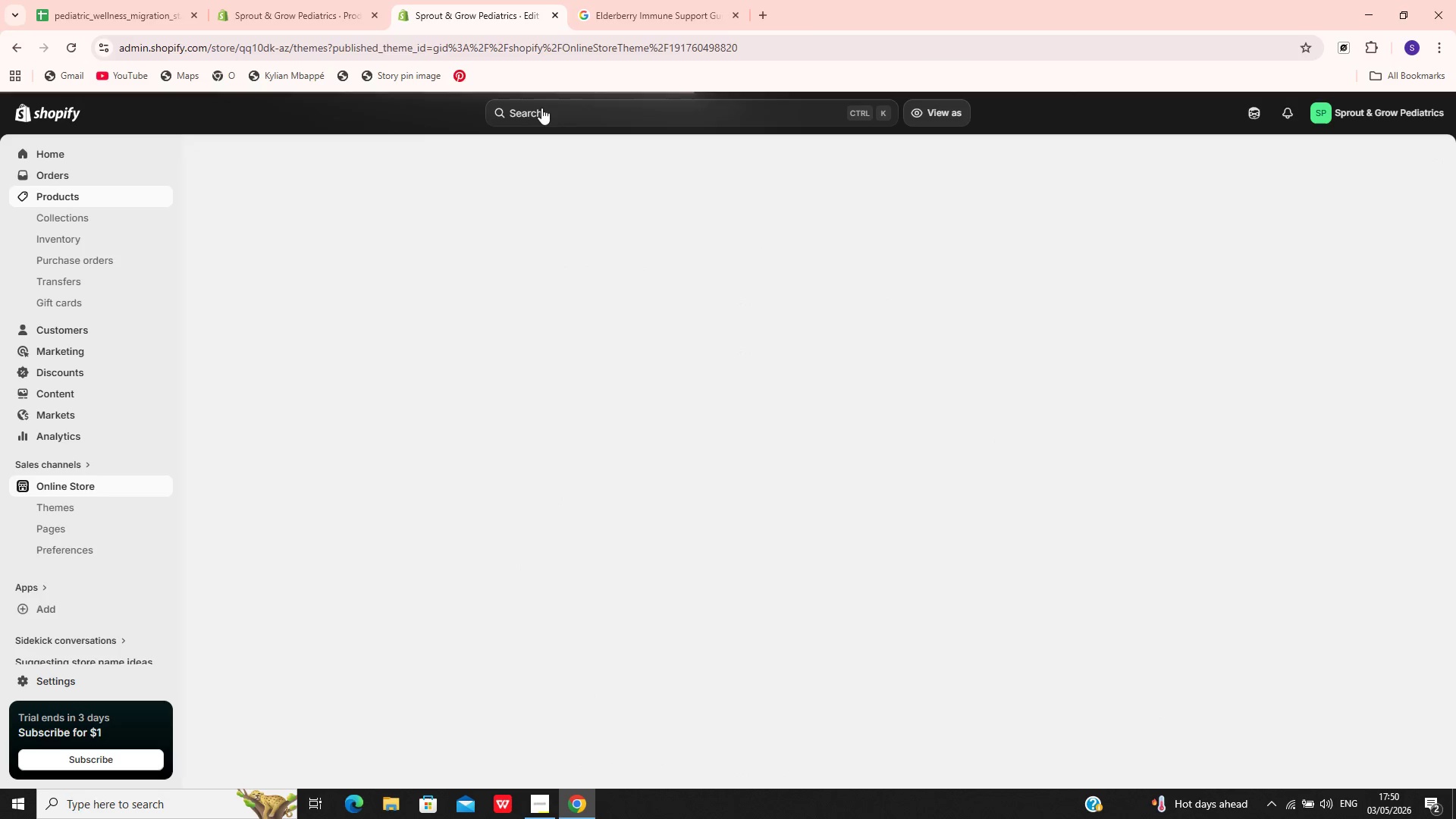 
left_click([607, 111])
 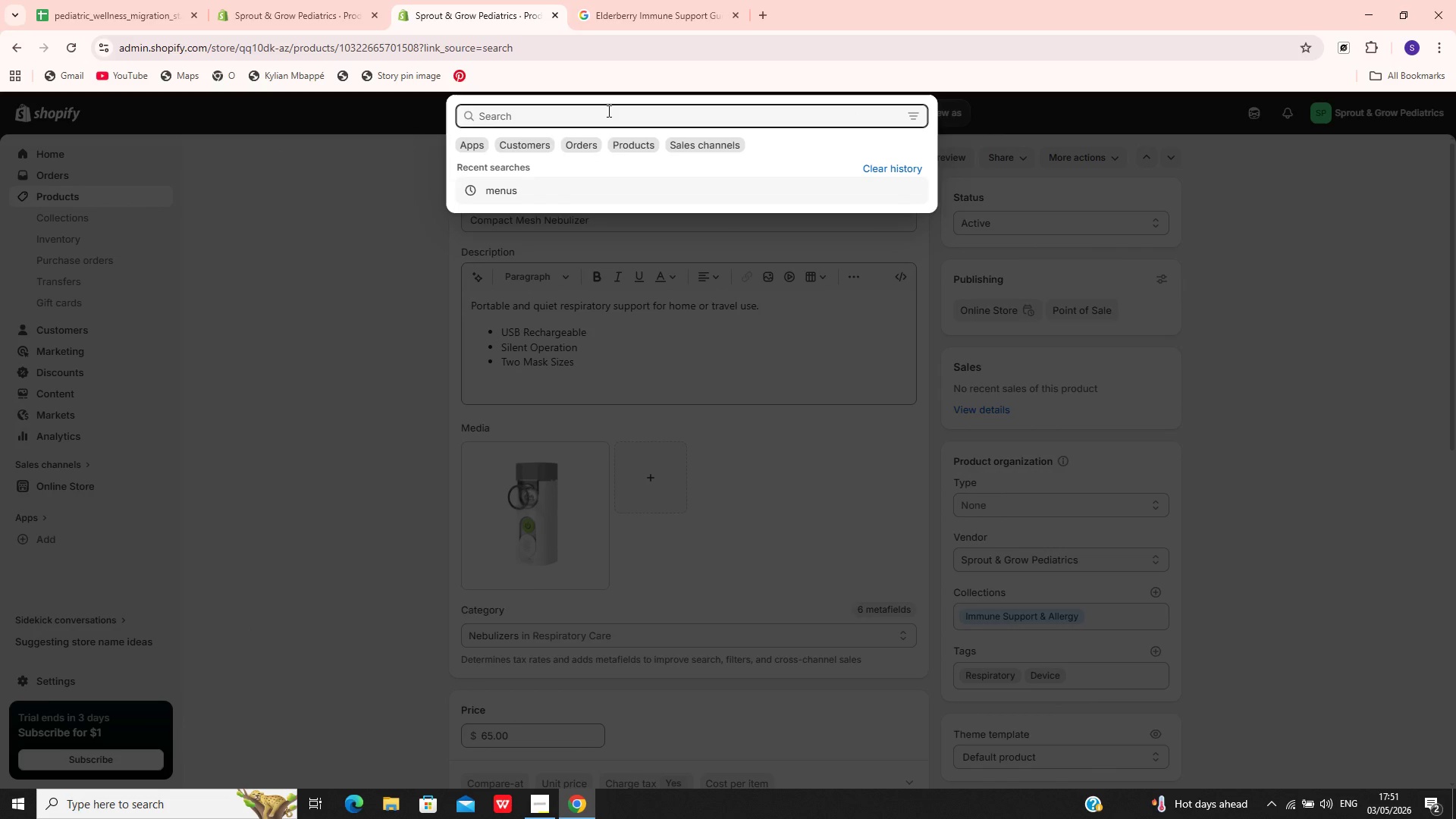 
type(menus)
 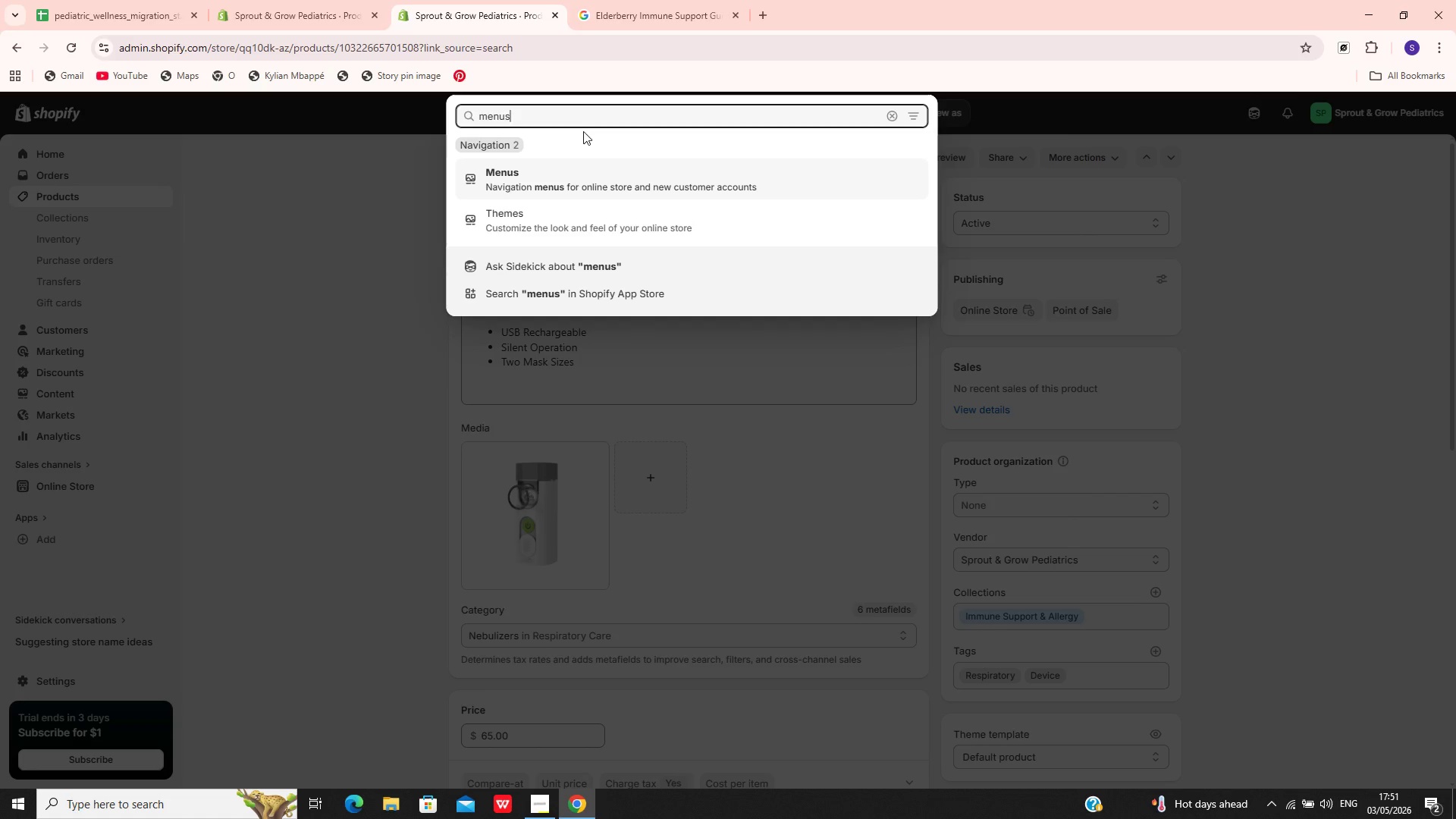 
left_click([549, 176])
 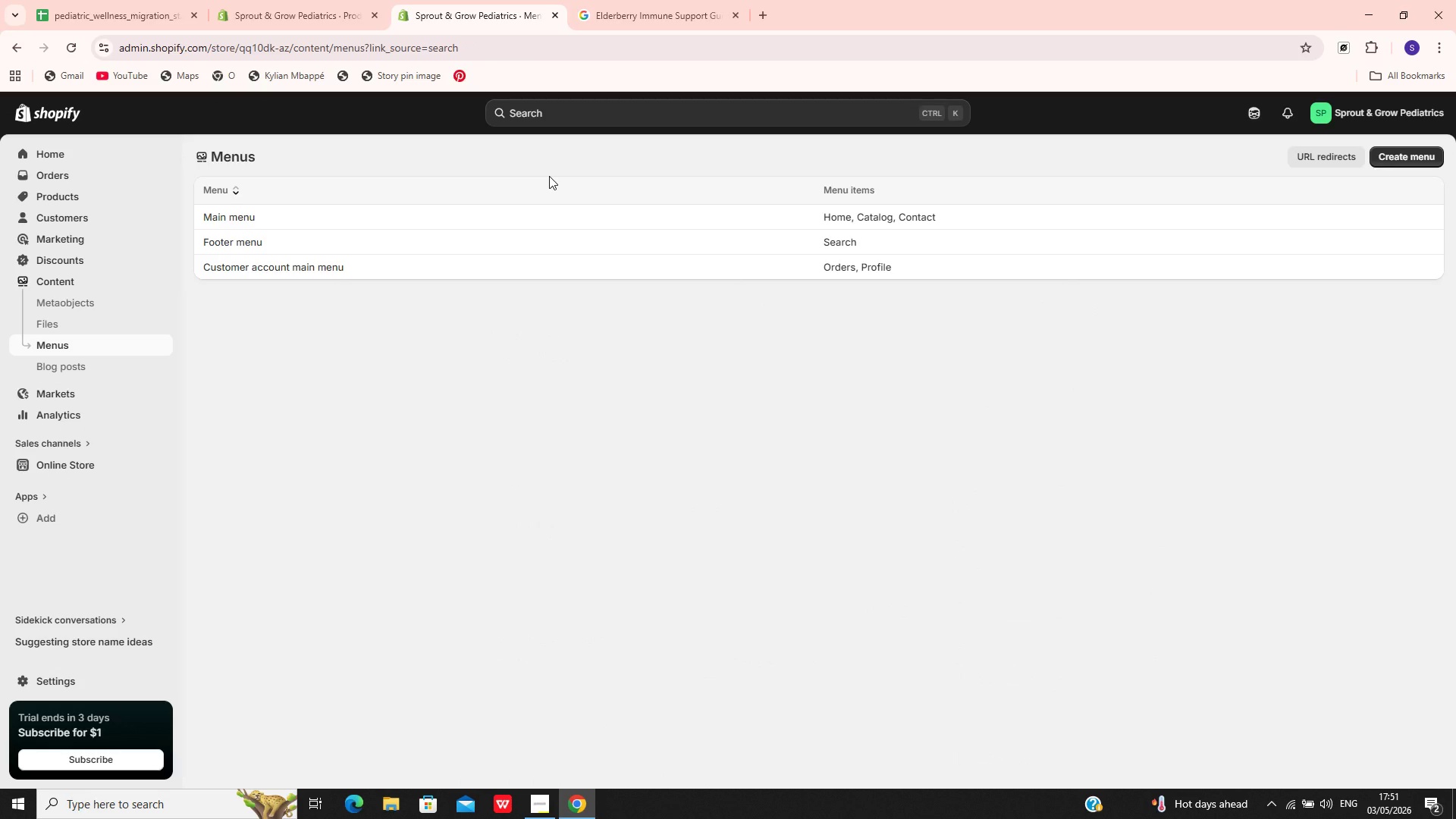 
wait(6.97)
 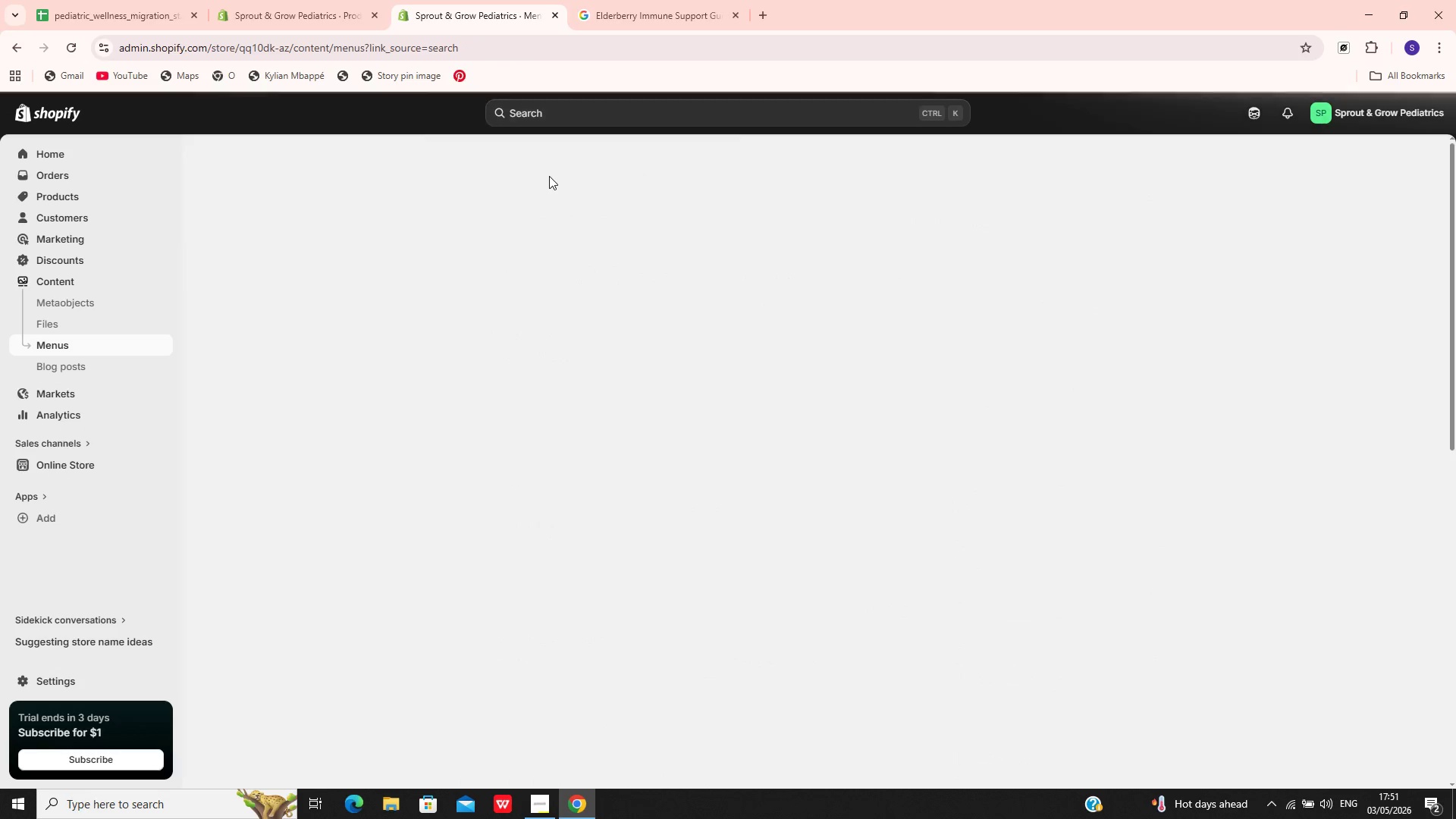 
left_click([433, 221])
 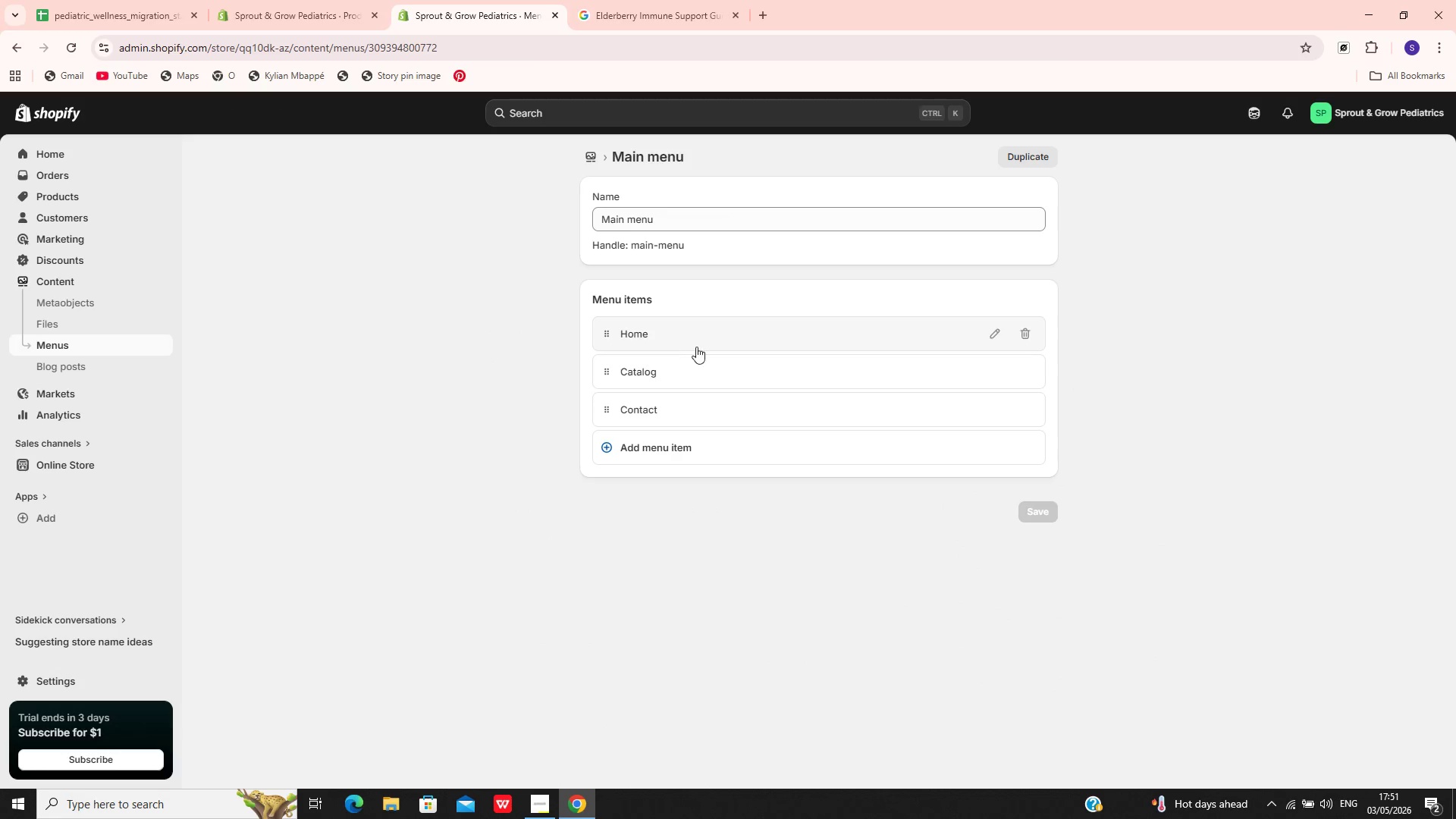 
left_click([991, 372])
 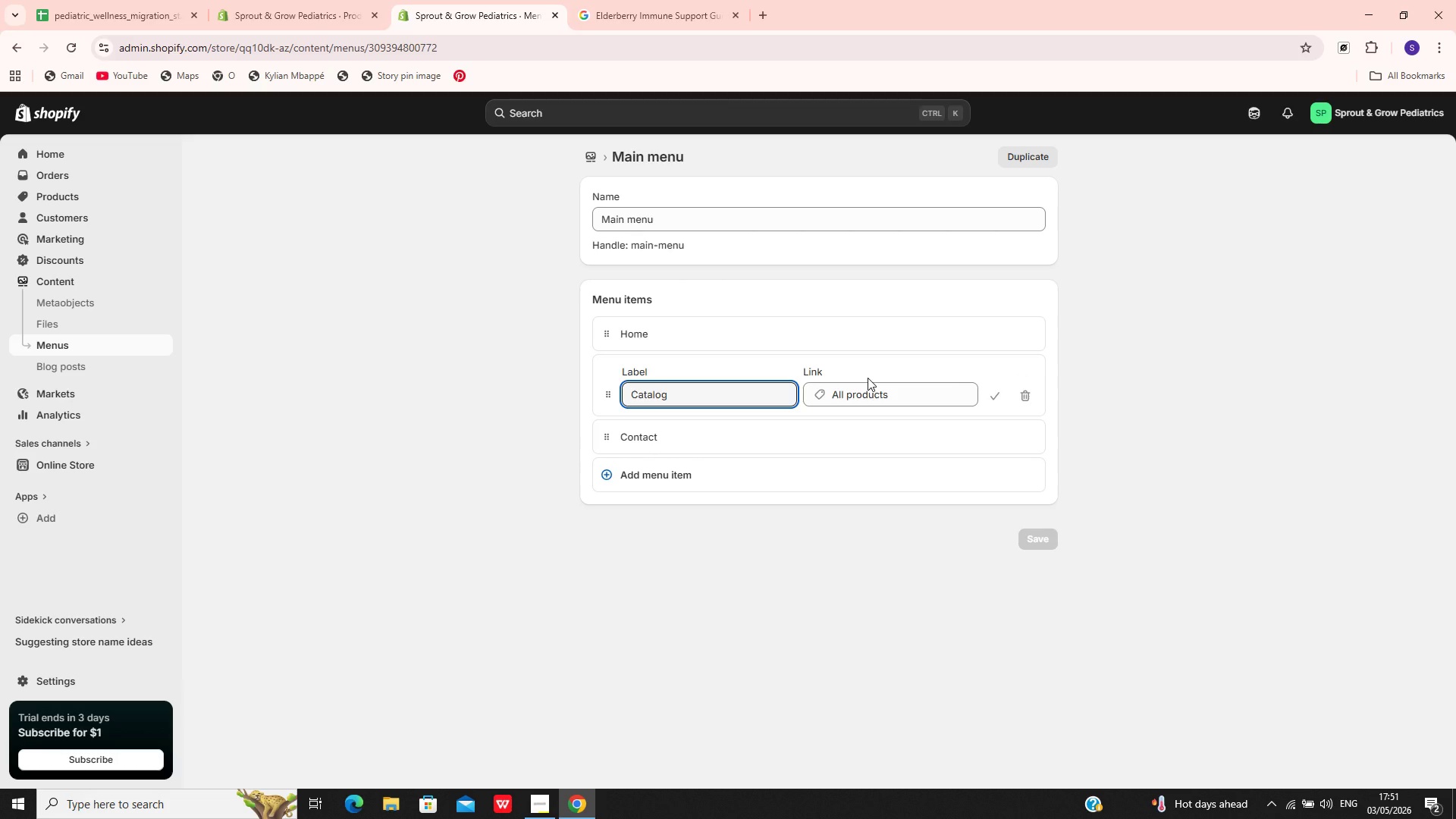 
hold_key(key=Backspace, duration=0.78)
 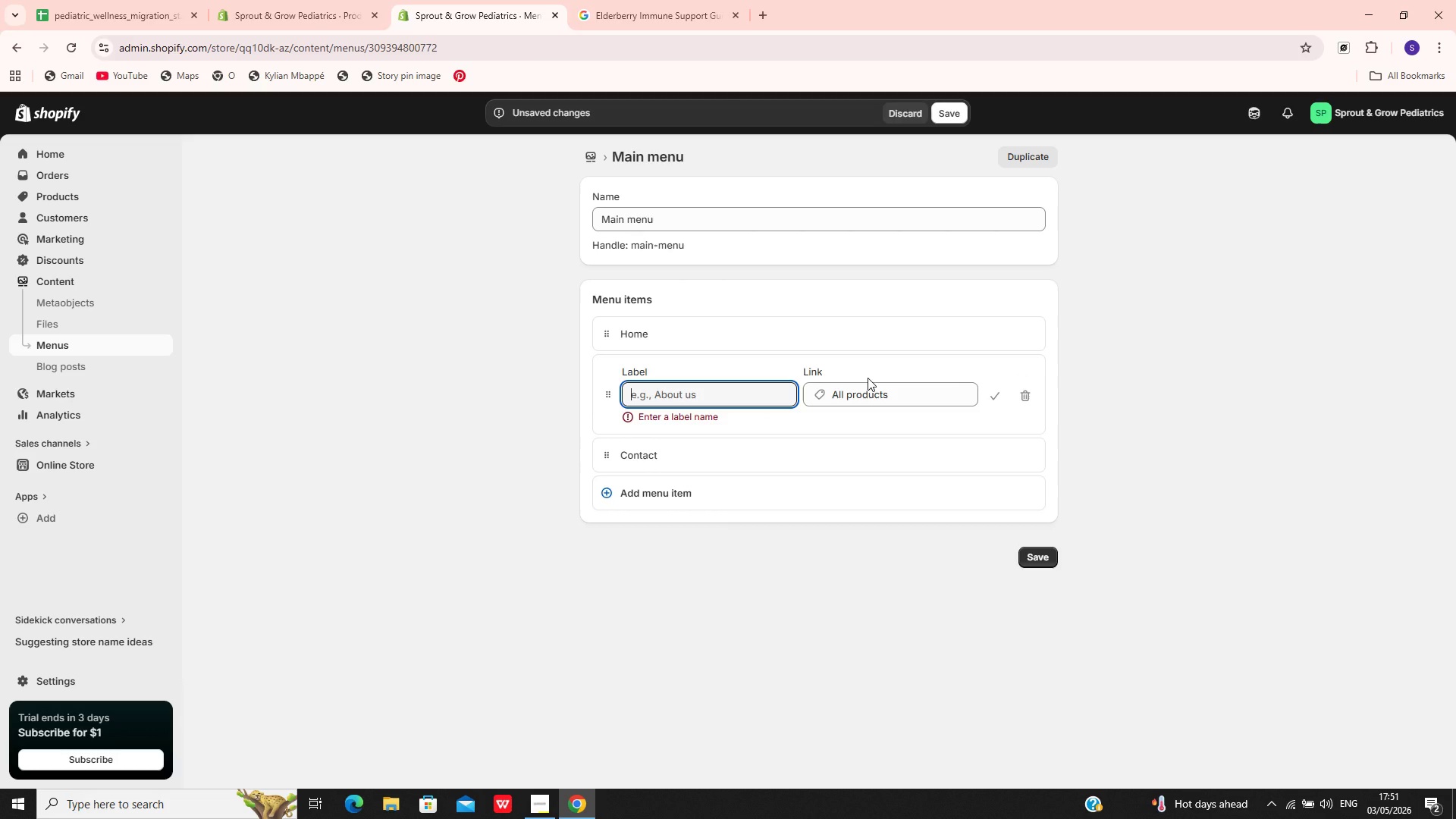 
type(Shop All)
 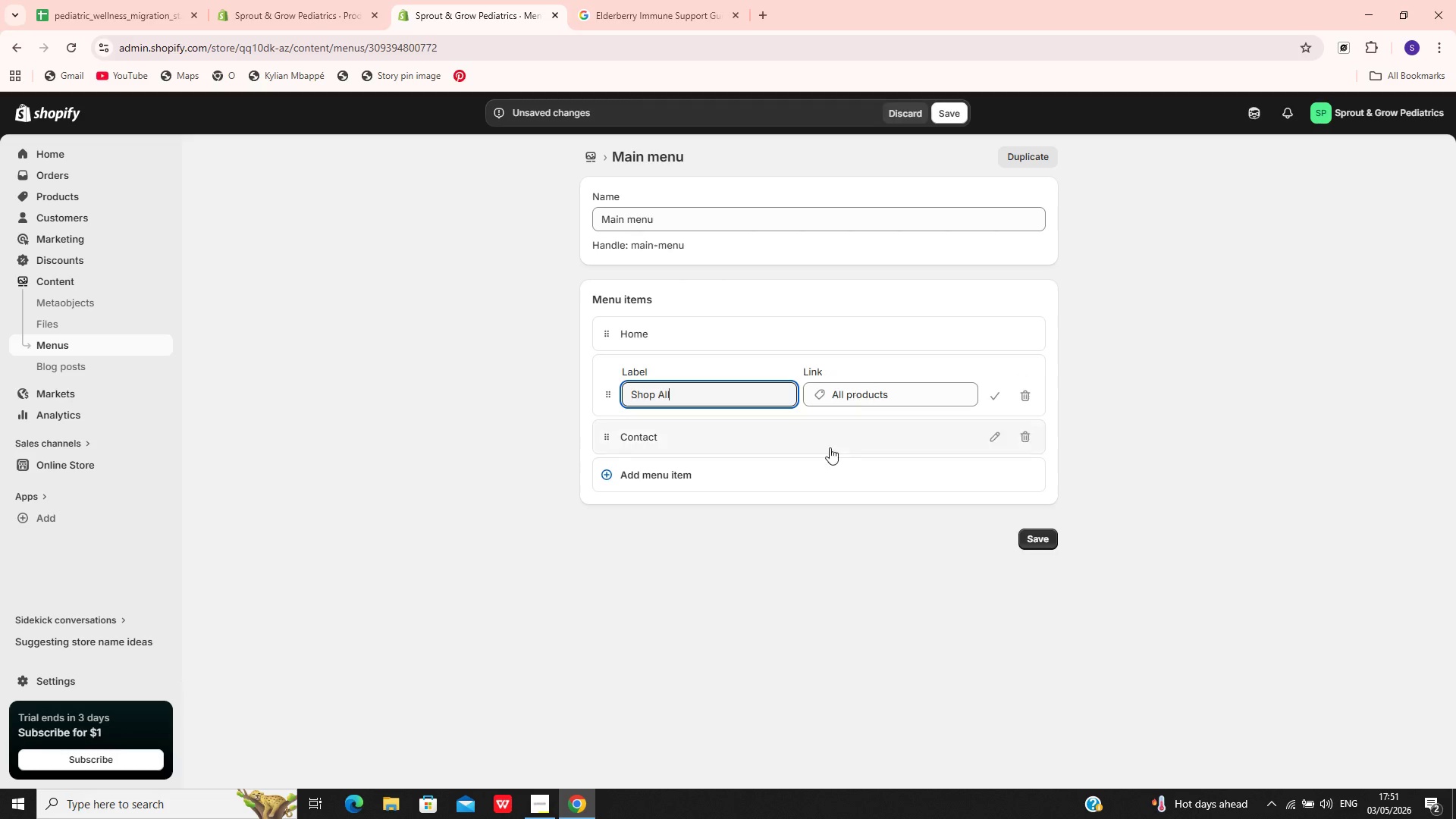 
left_click([906, 523])
 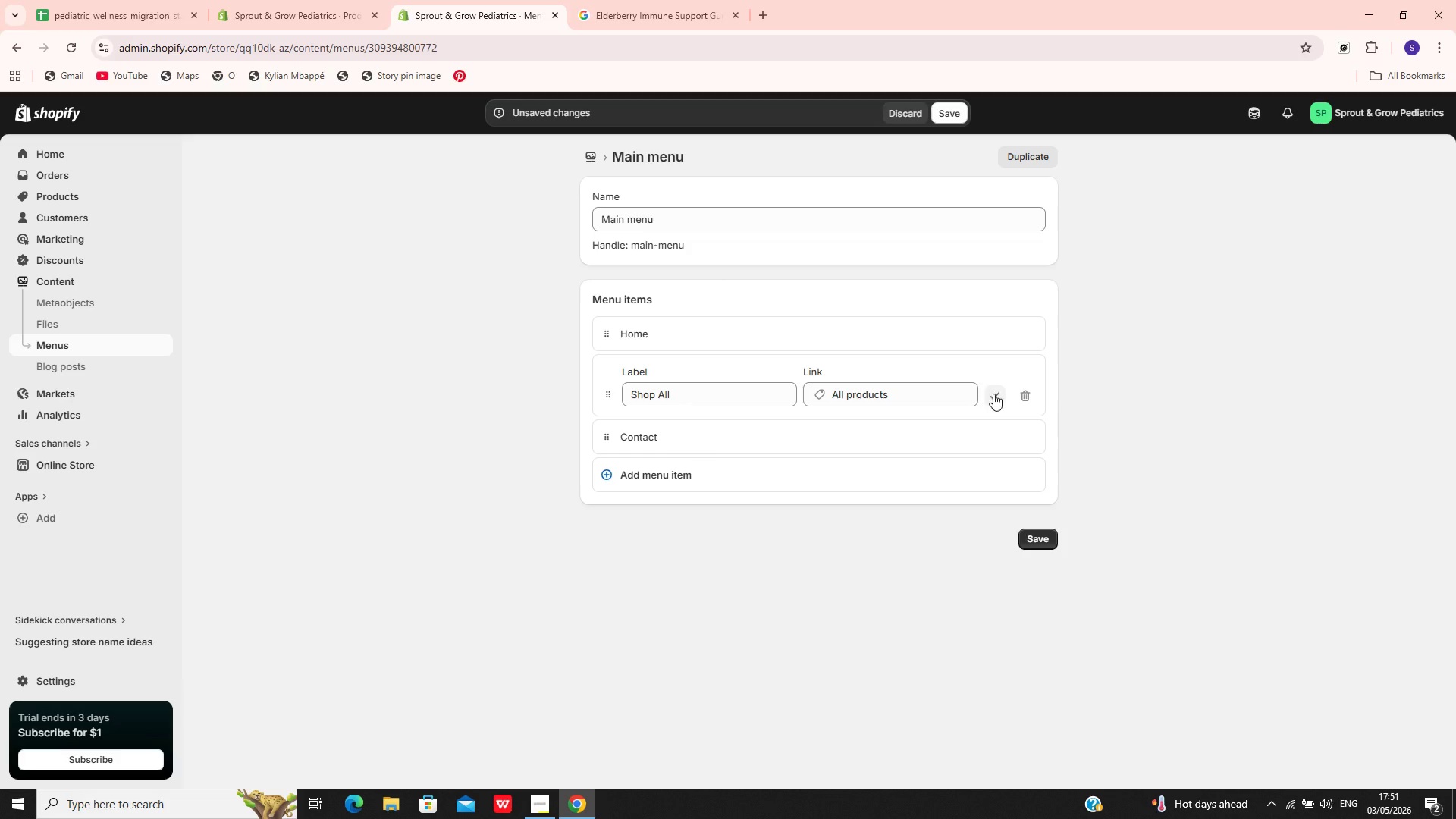 
left_click([1000, 393])
 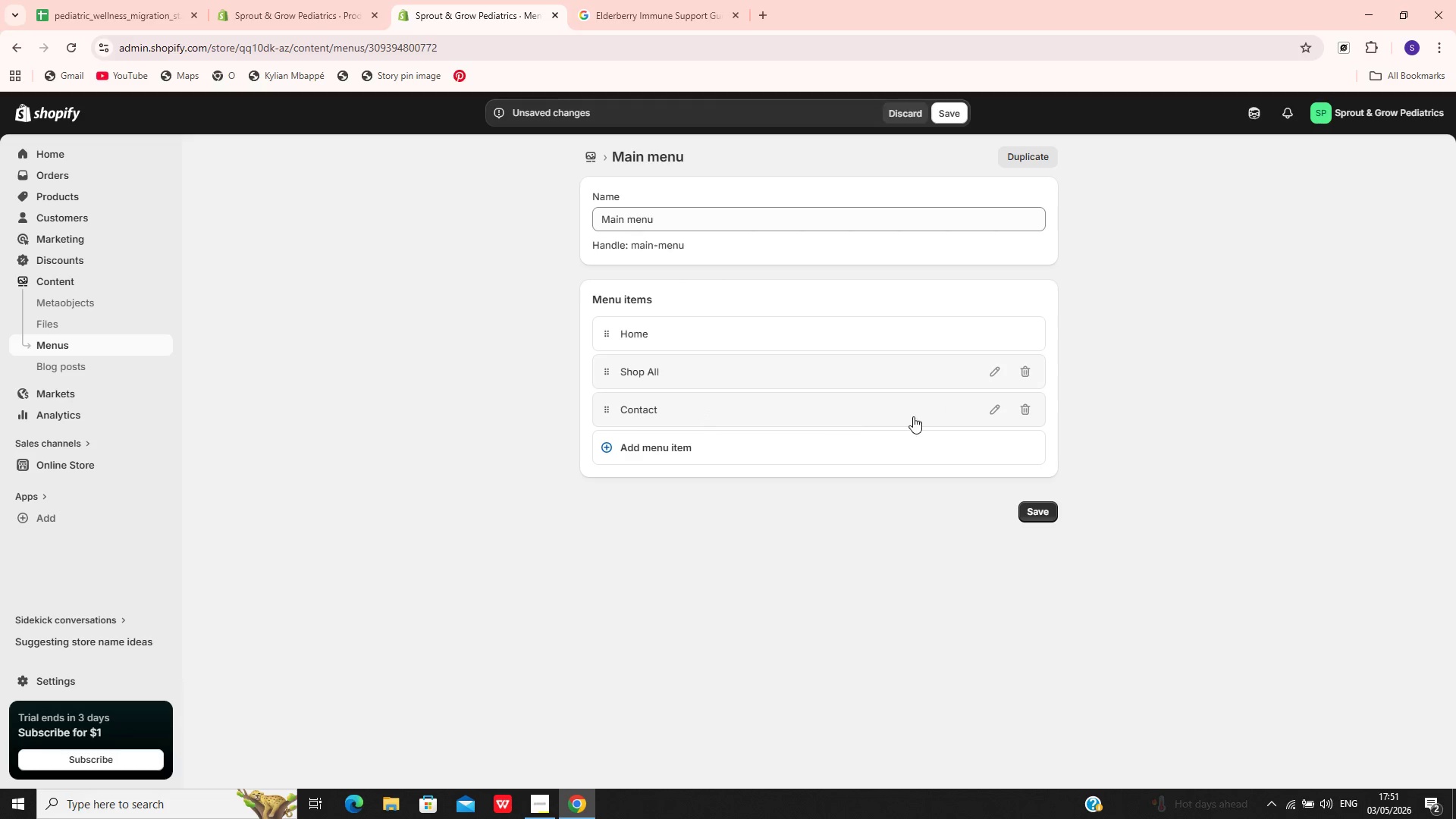 
left_click([628, 439])
 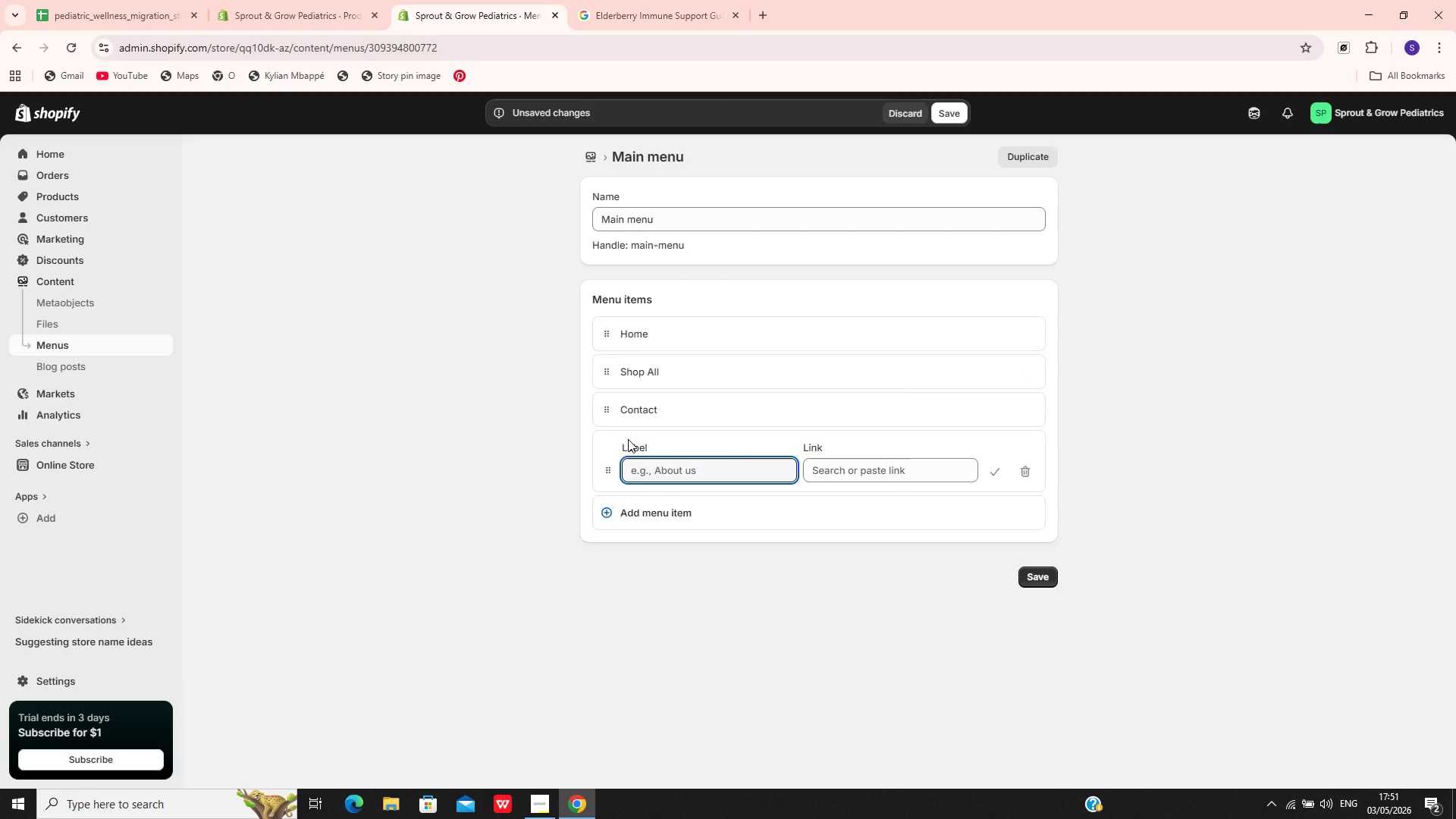 
type(Immune Suppoe)
key(Backspace)
type(rt)
 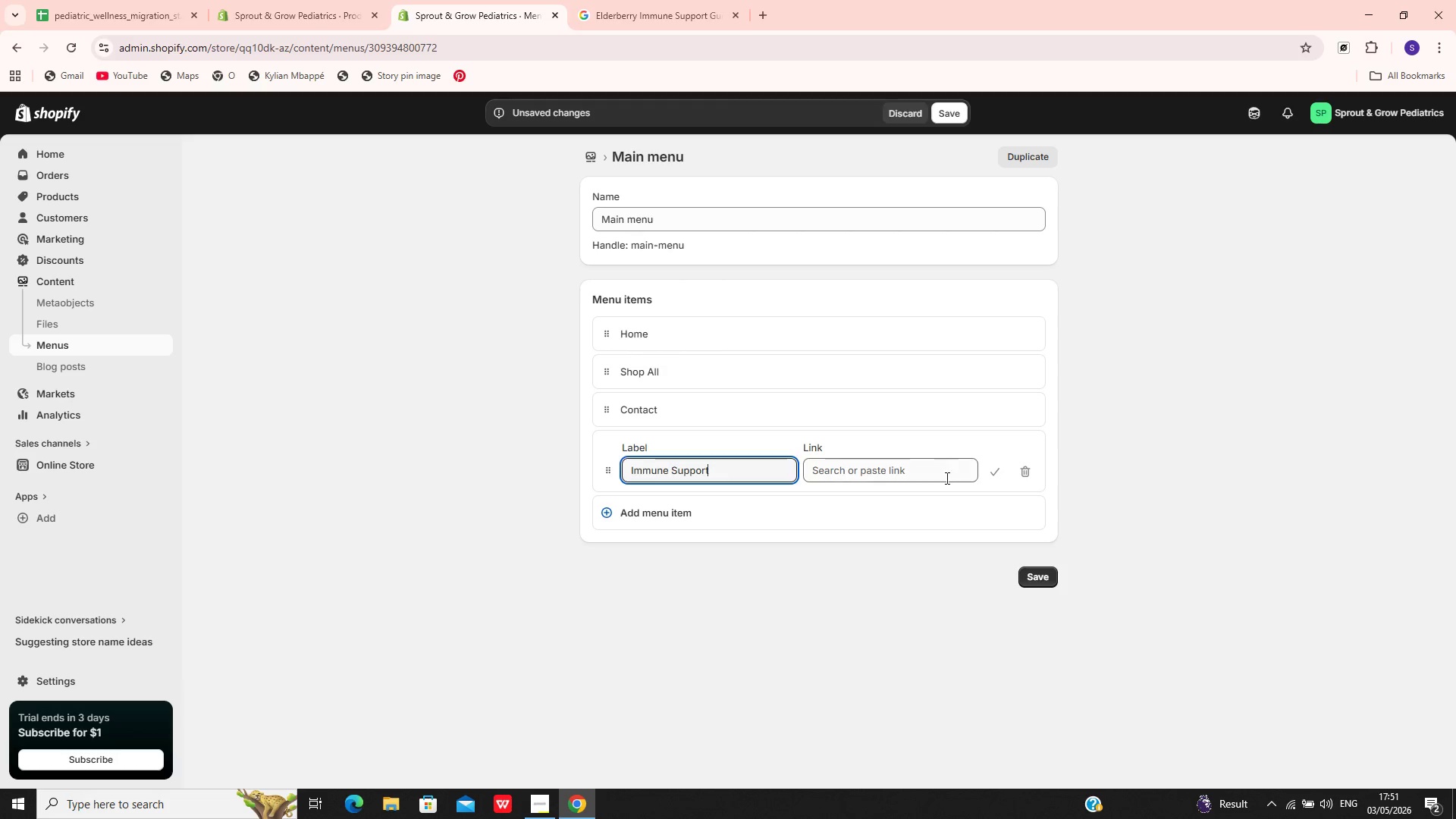 
left_click([934, 471])
 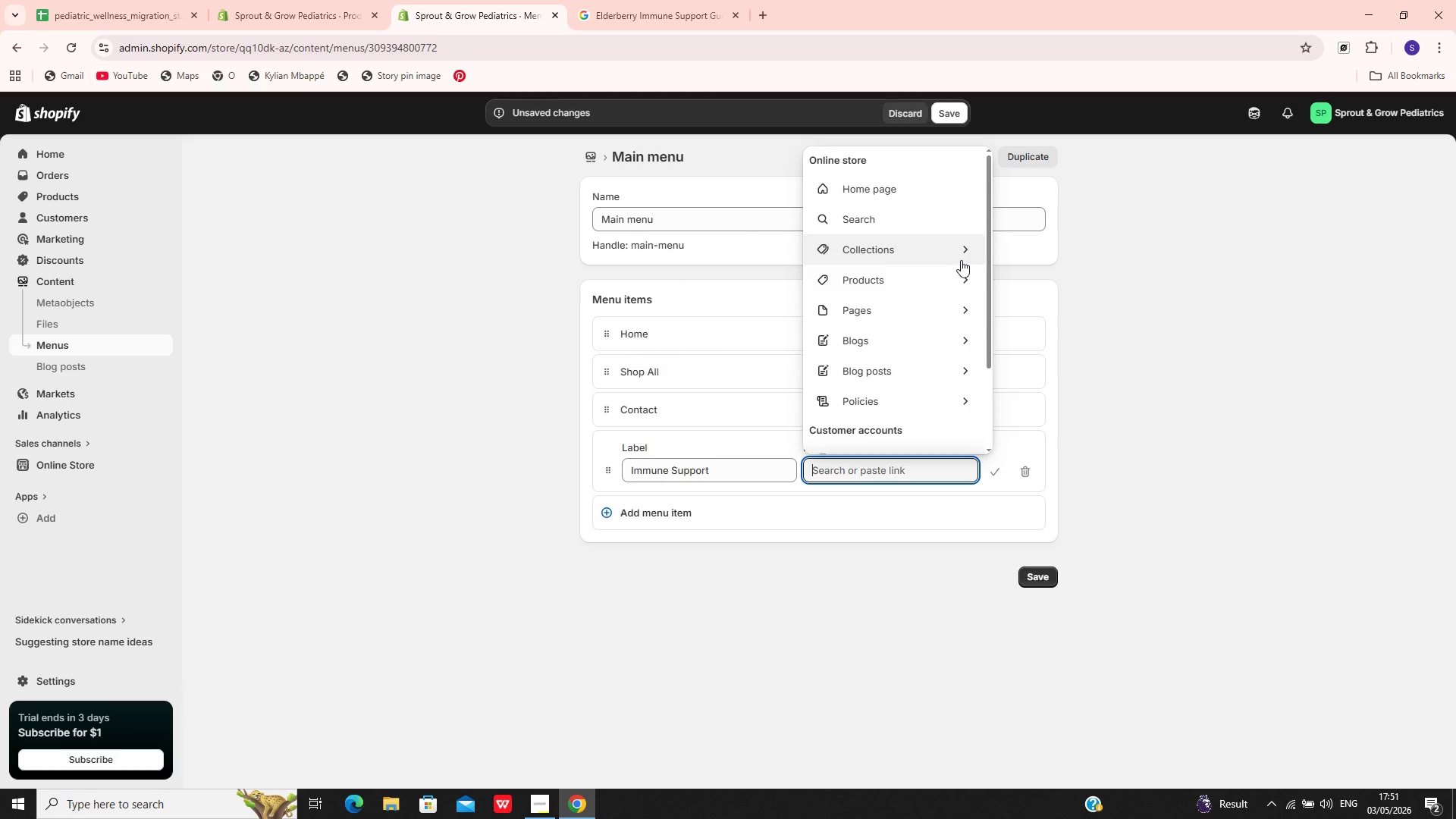 
left_click([958, 255])
 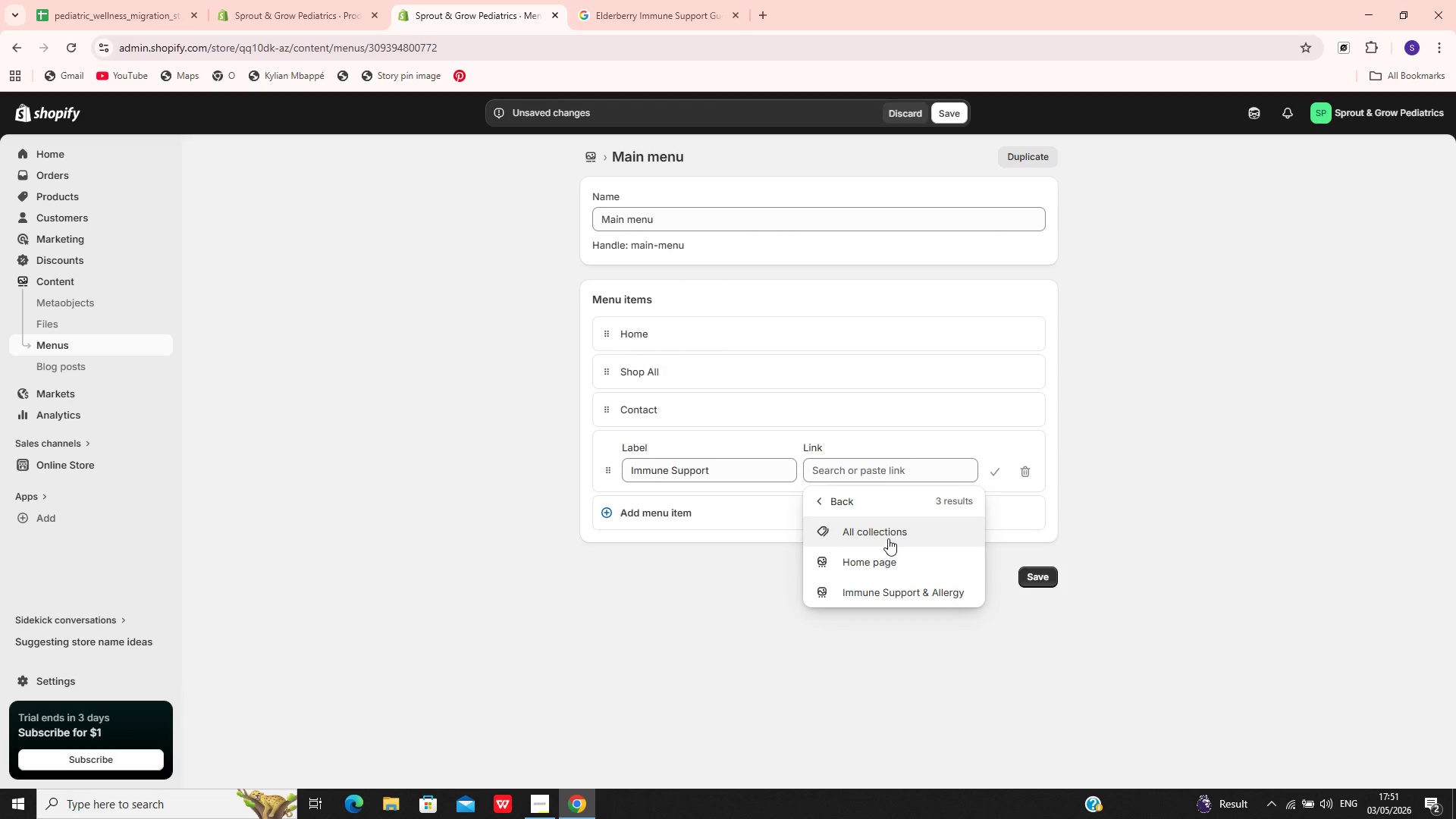 
left_click([881, 585])
 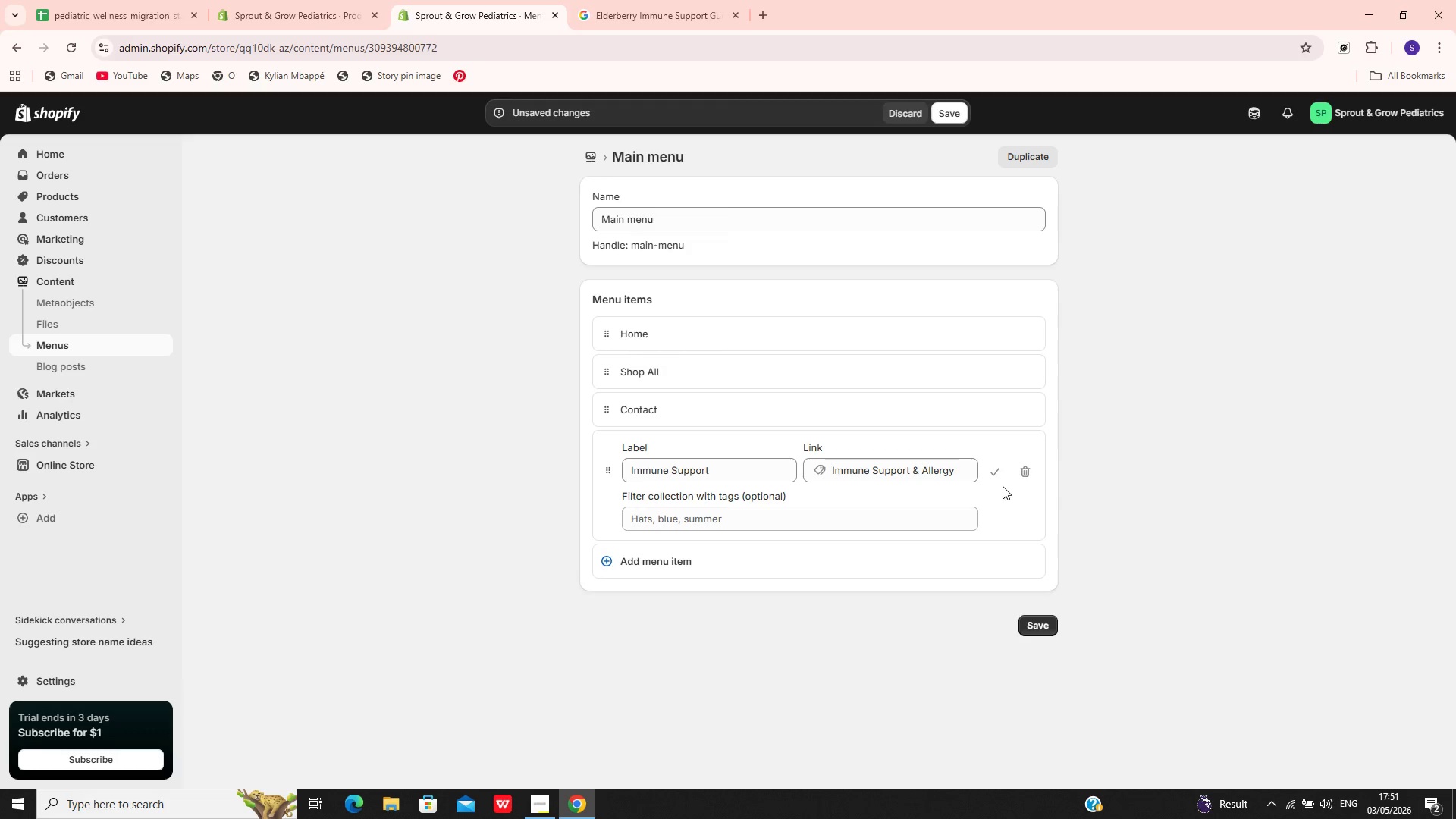 
left_click([990, 472])
 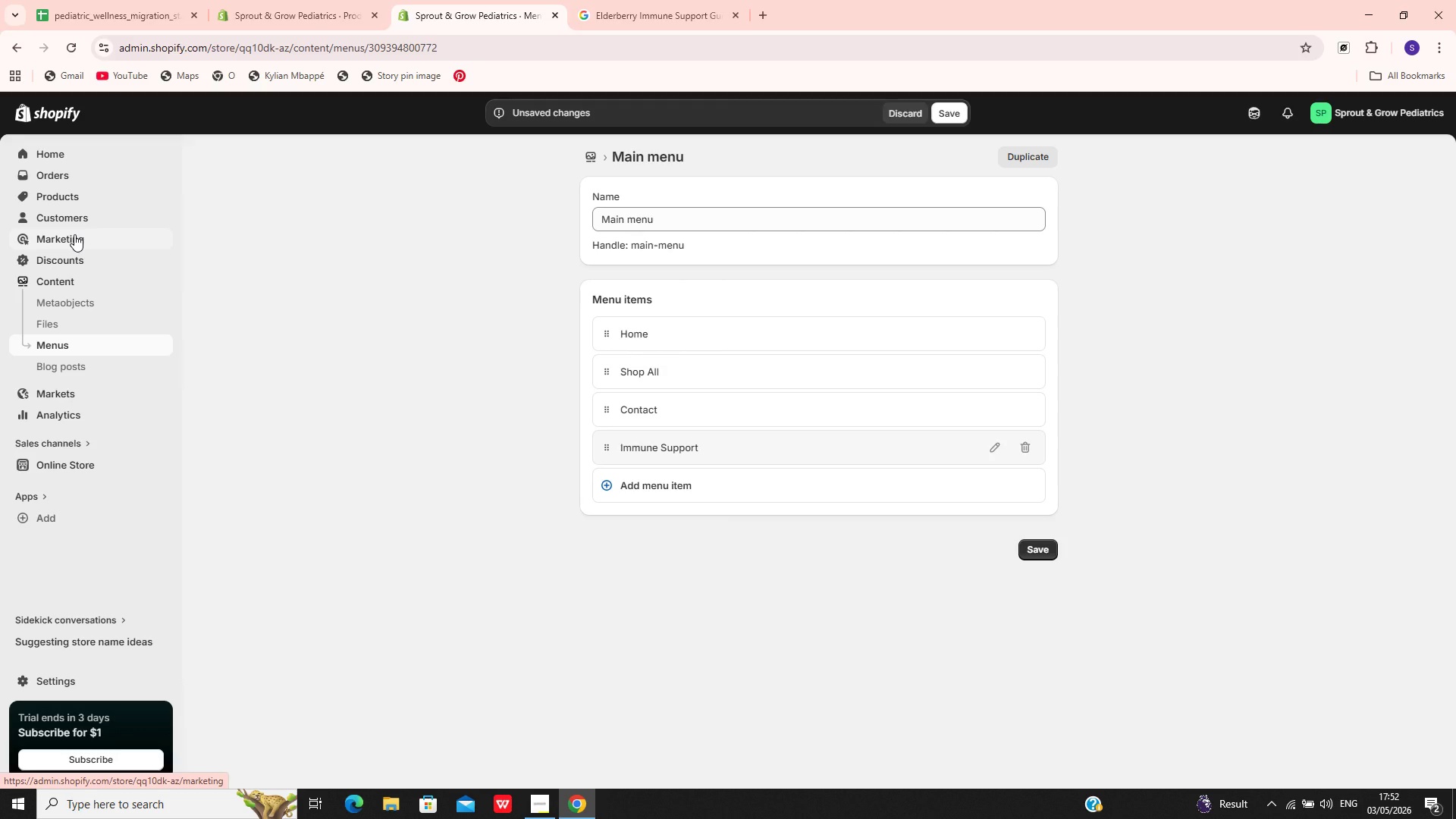 
wait(31.97)
 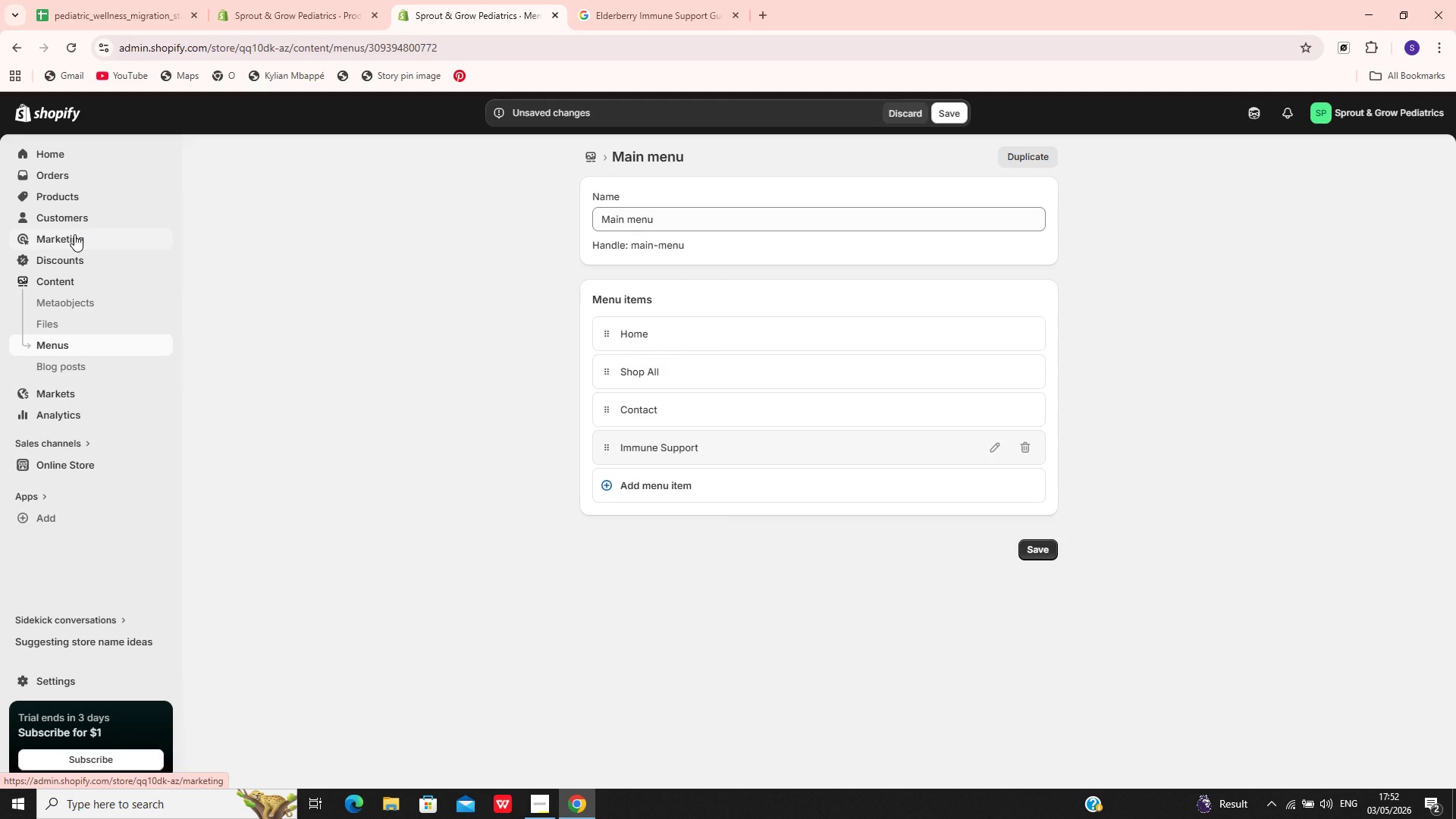 
left_click([58, 462])
 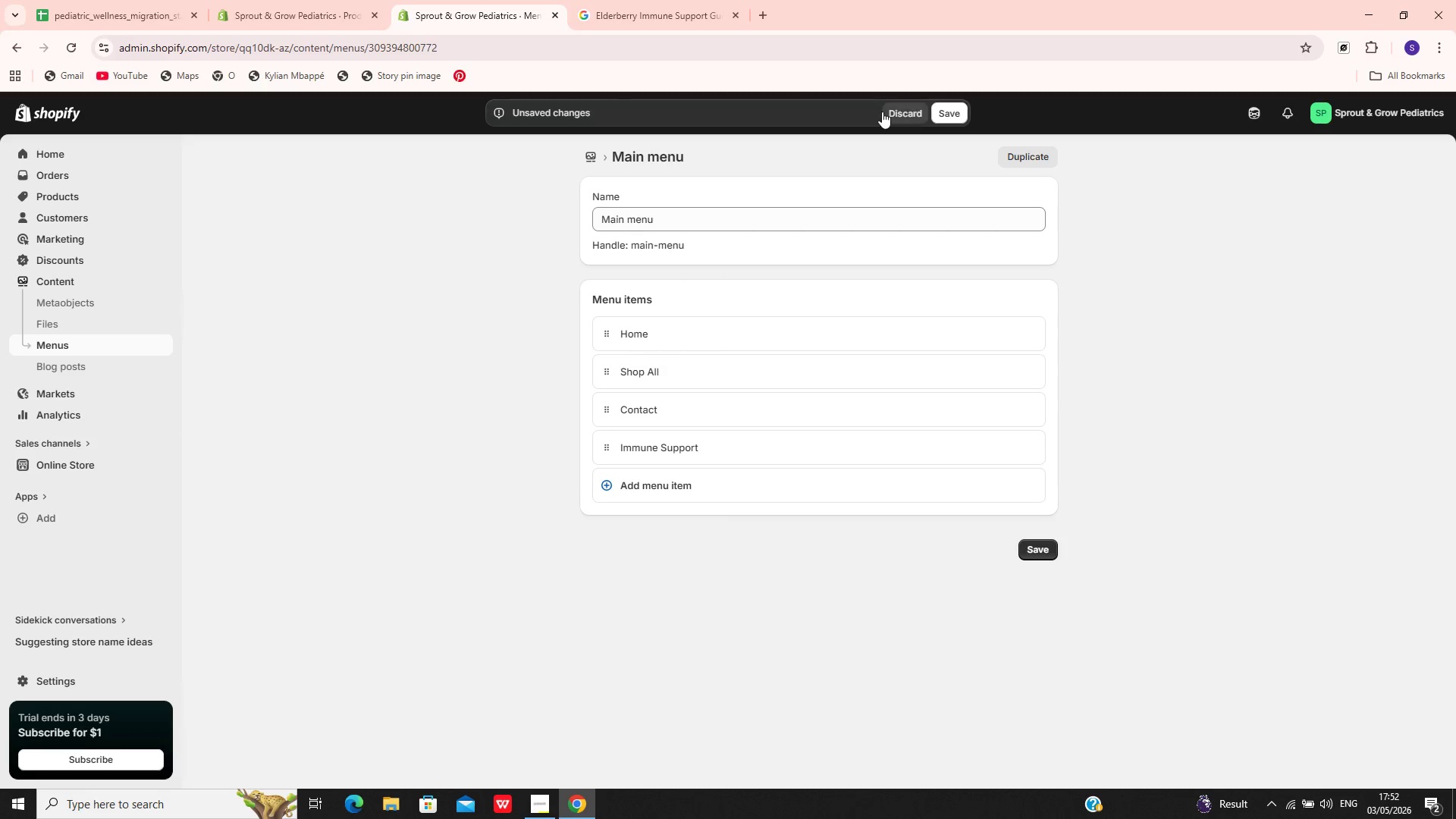 
left_click([955, 109])
 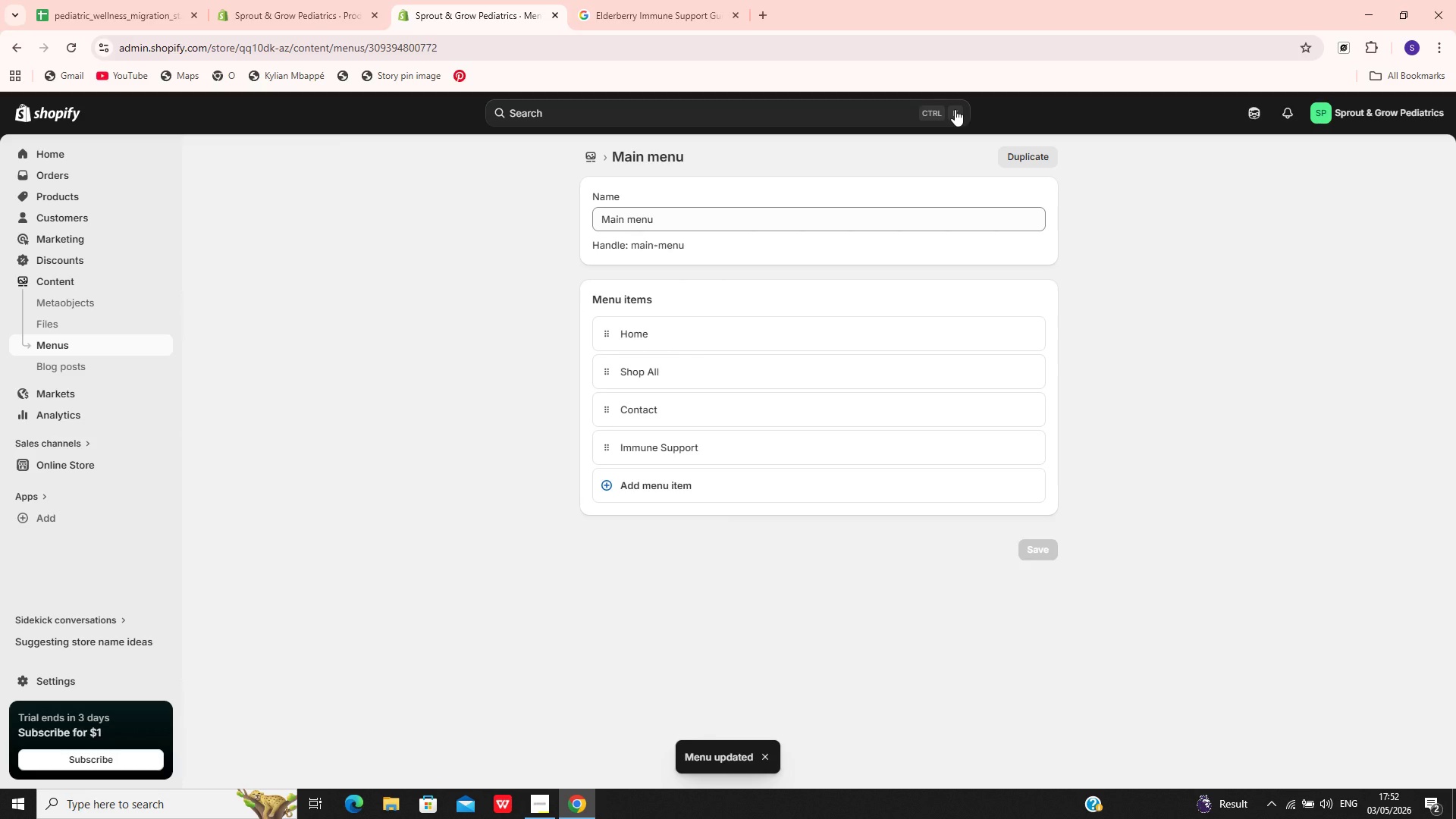 
wait(10.78)
 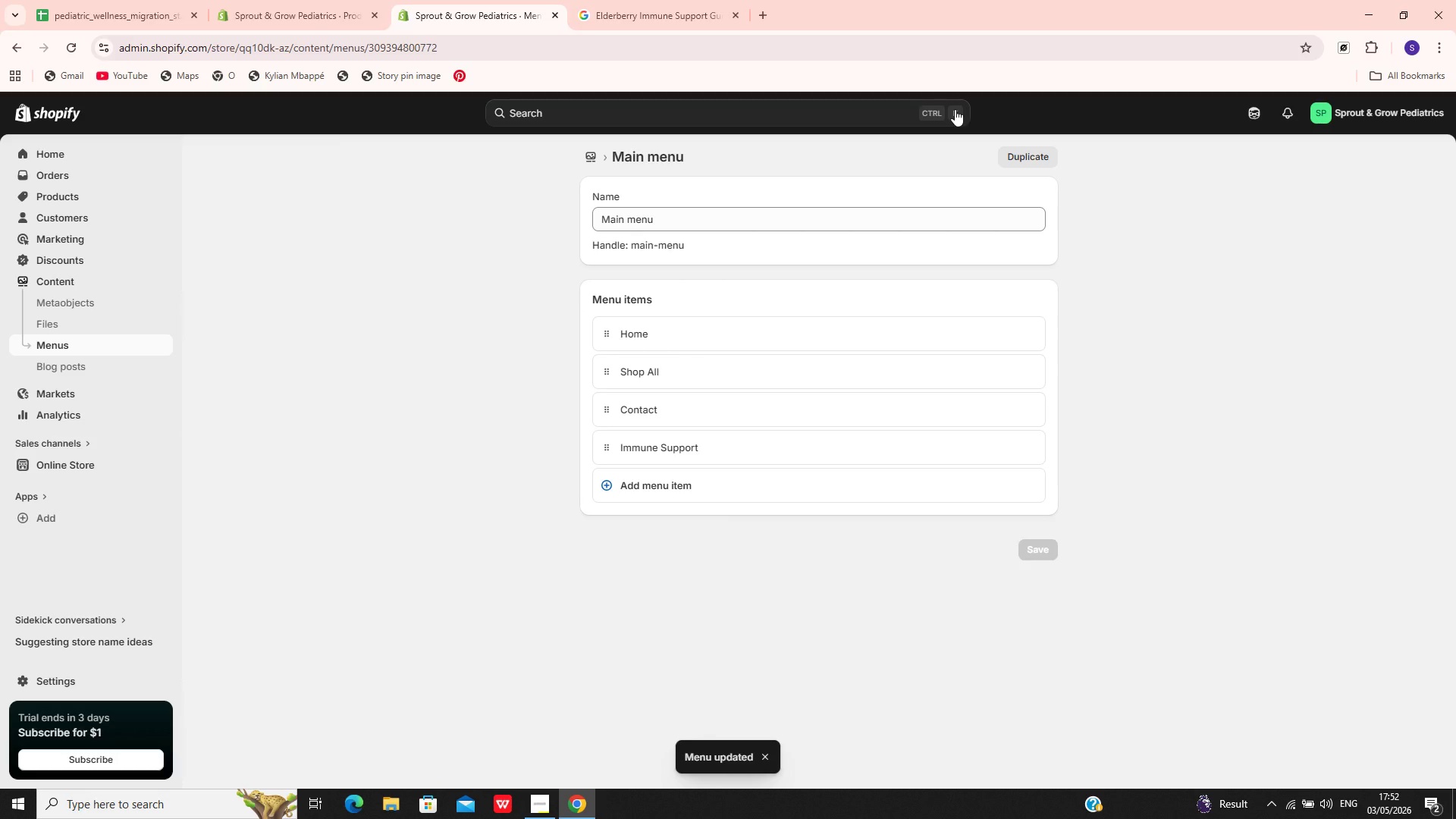 
left_click([86, 441])
 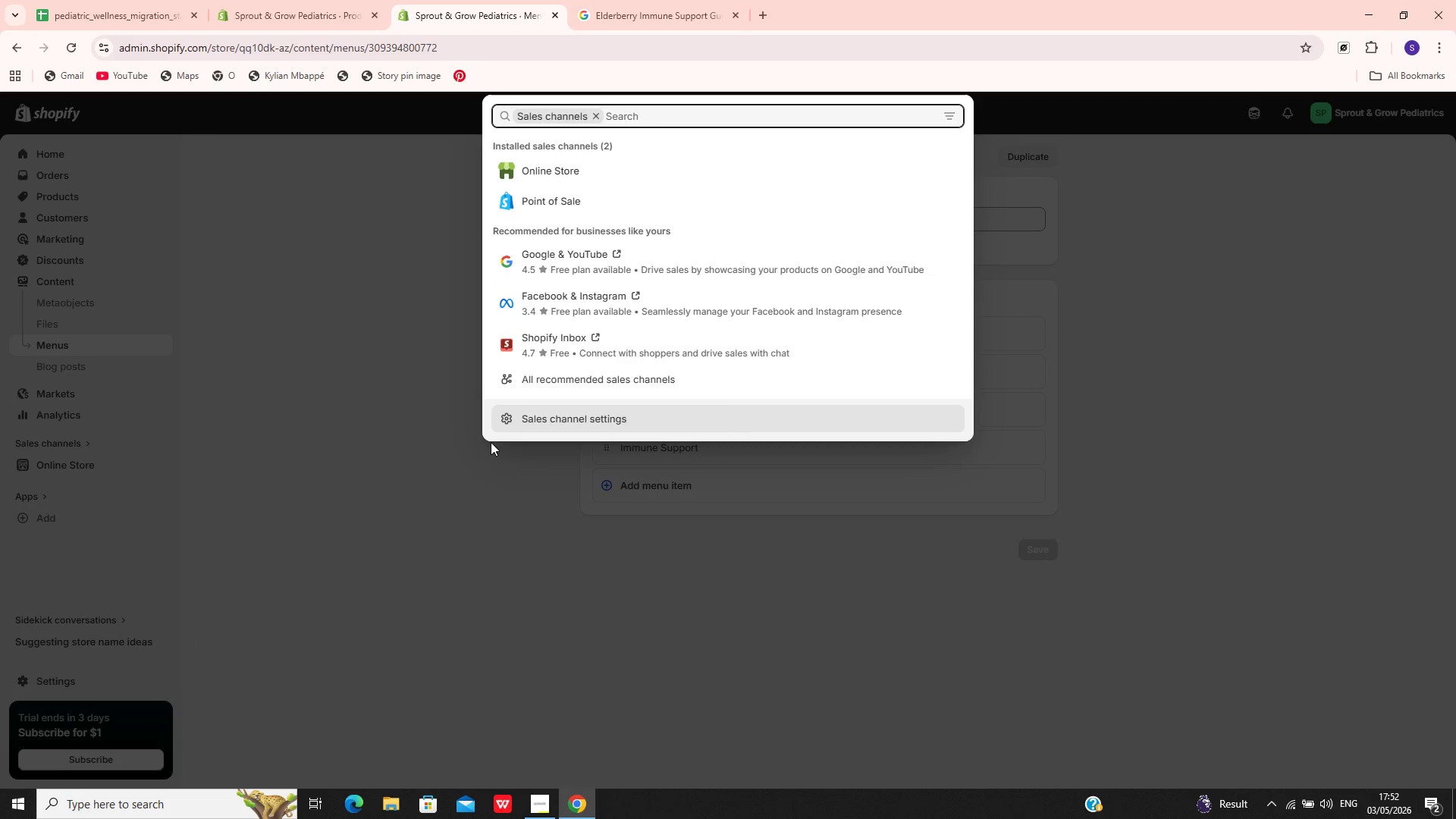 
wait(6.69)
 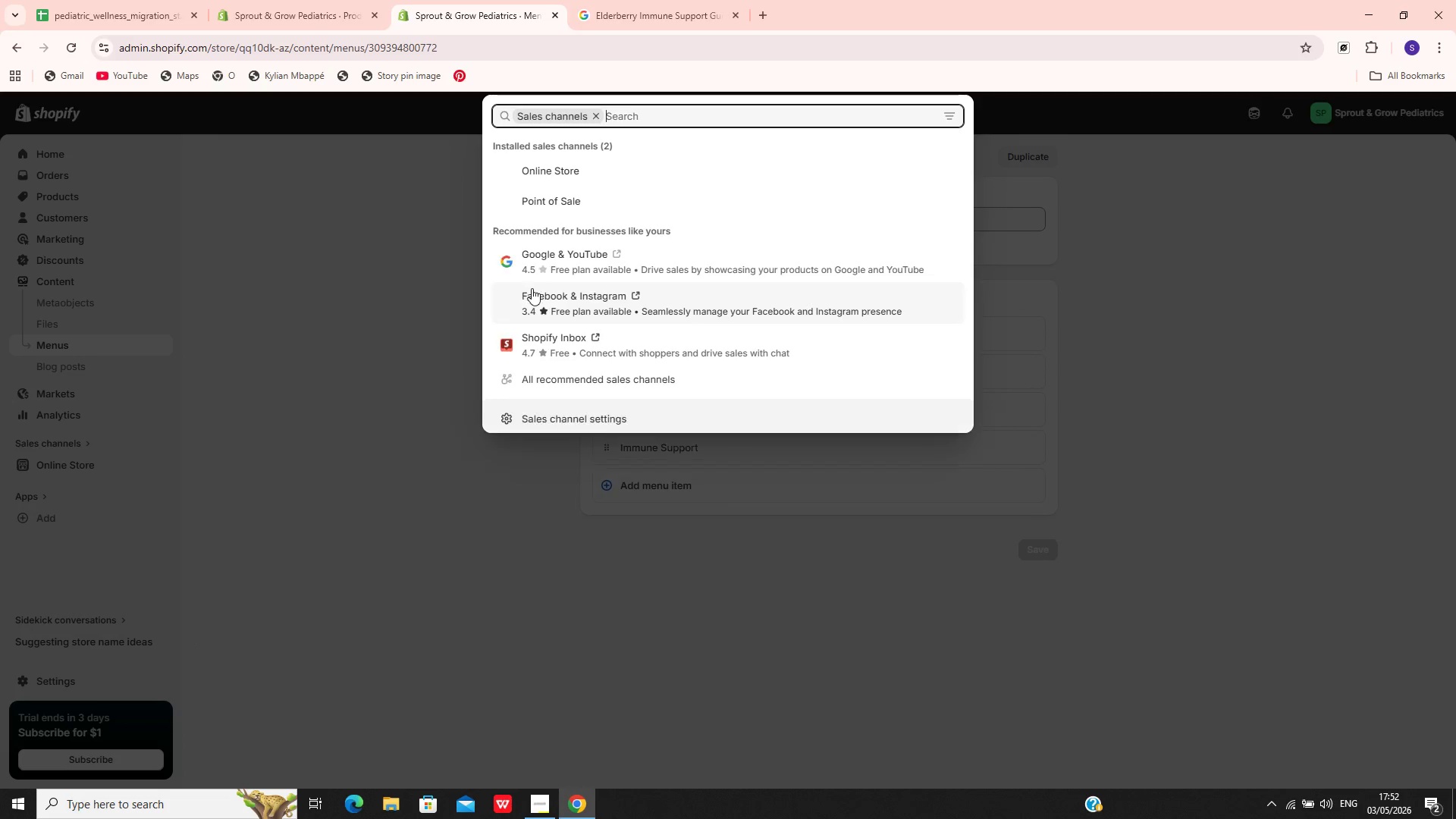 
type(pages)
 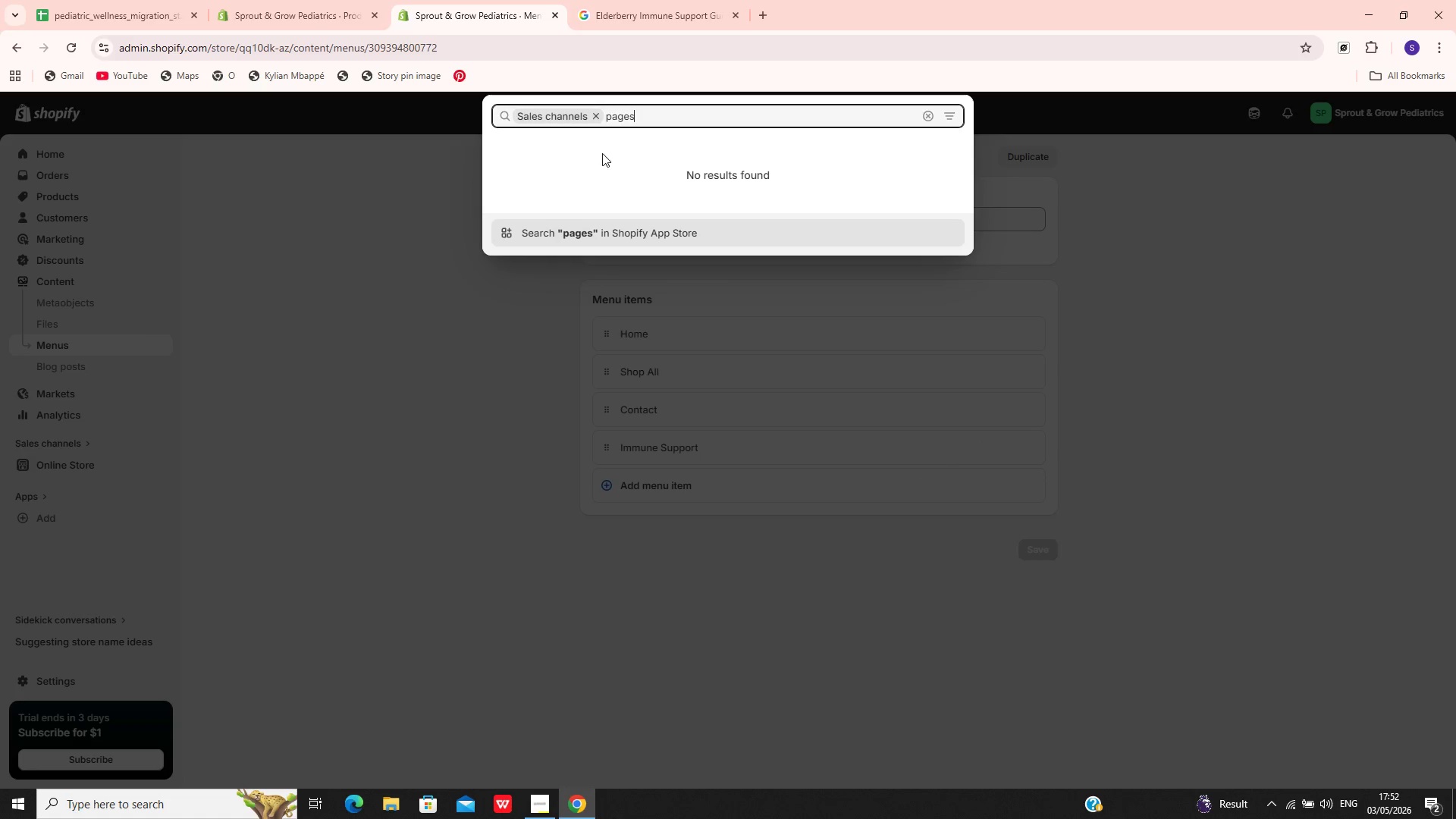 
left_click([595, 118])
 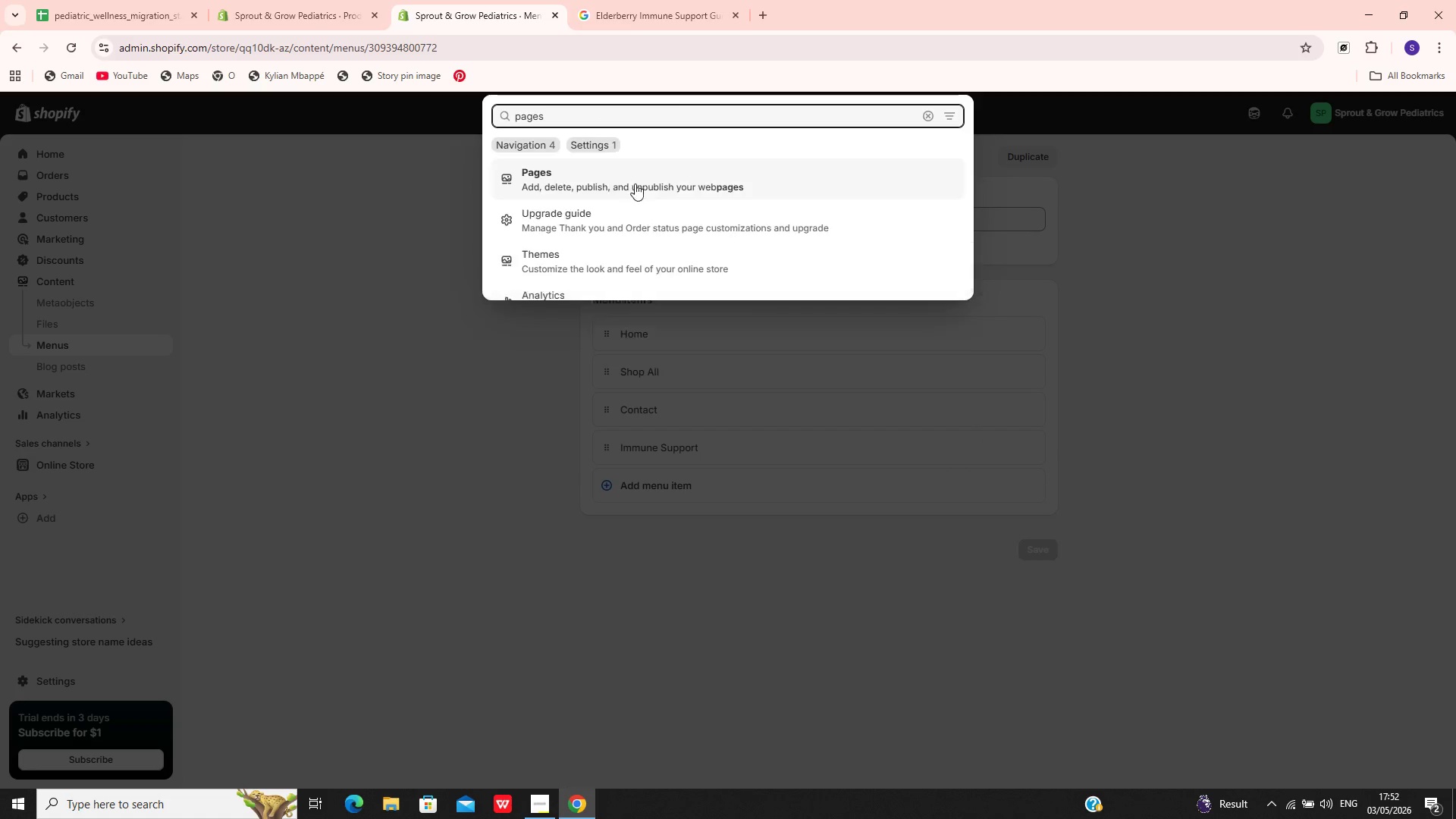 
left_click([587, 184])
 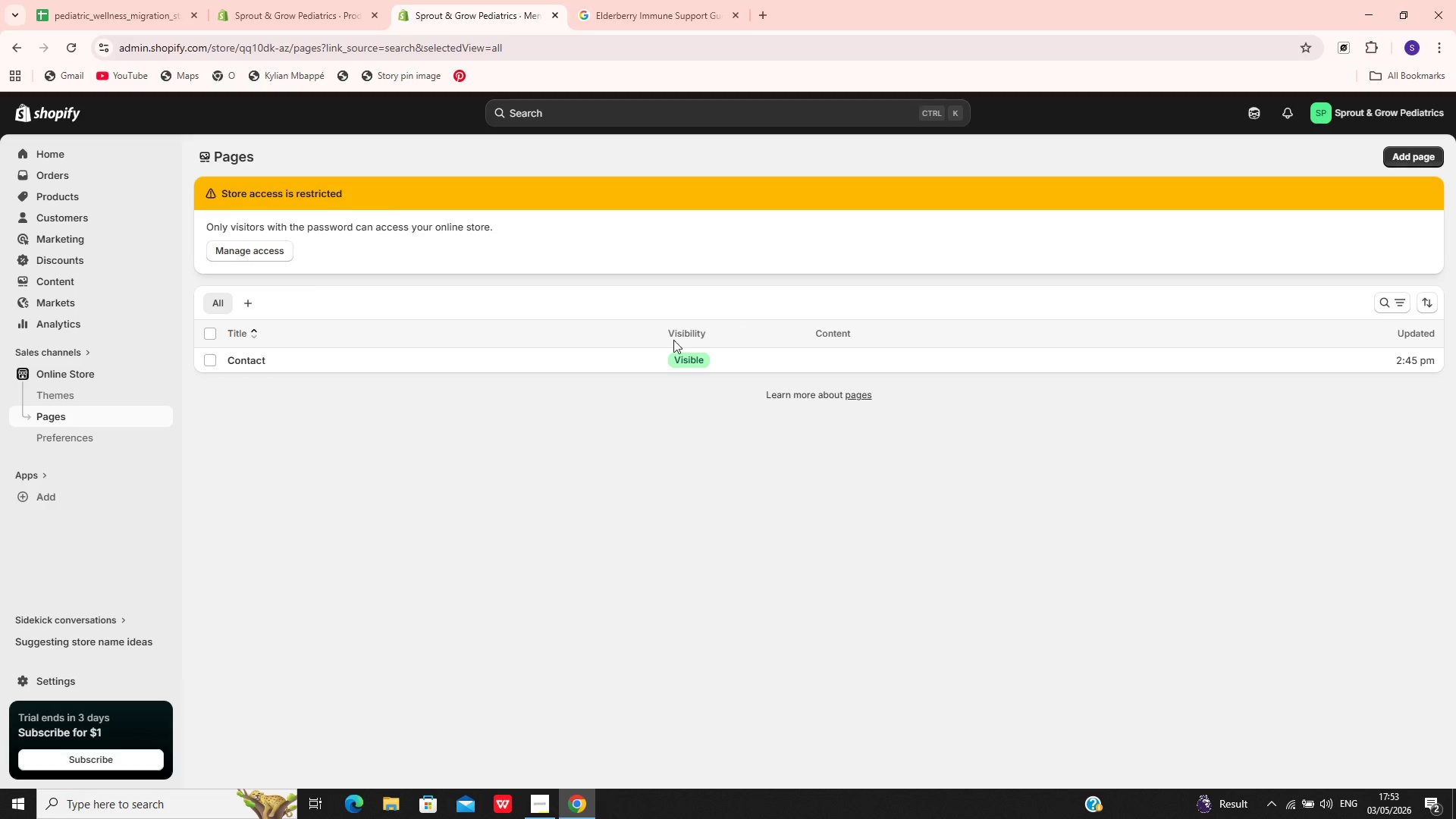 
wait(20.72)
 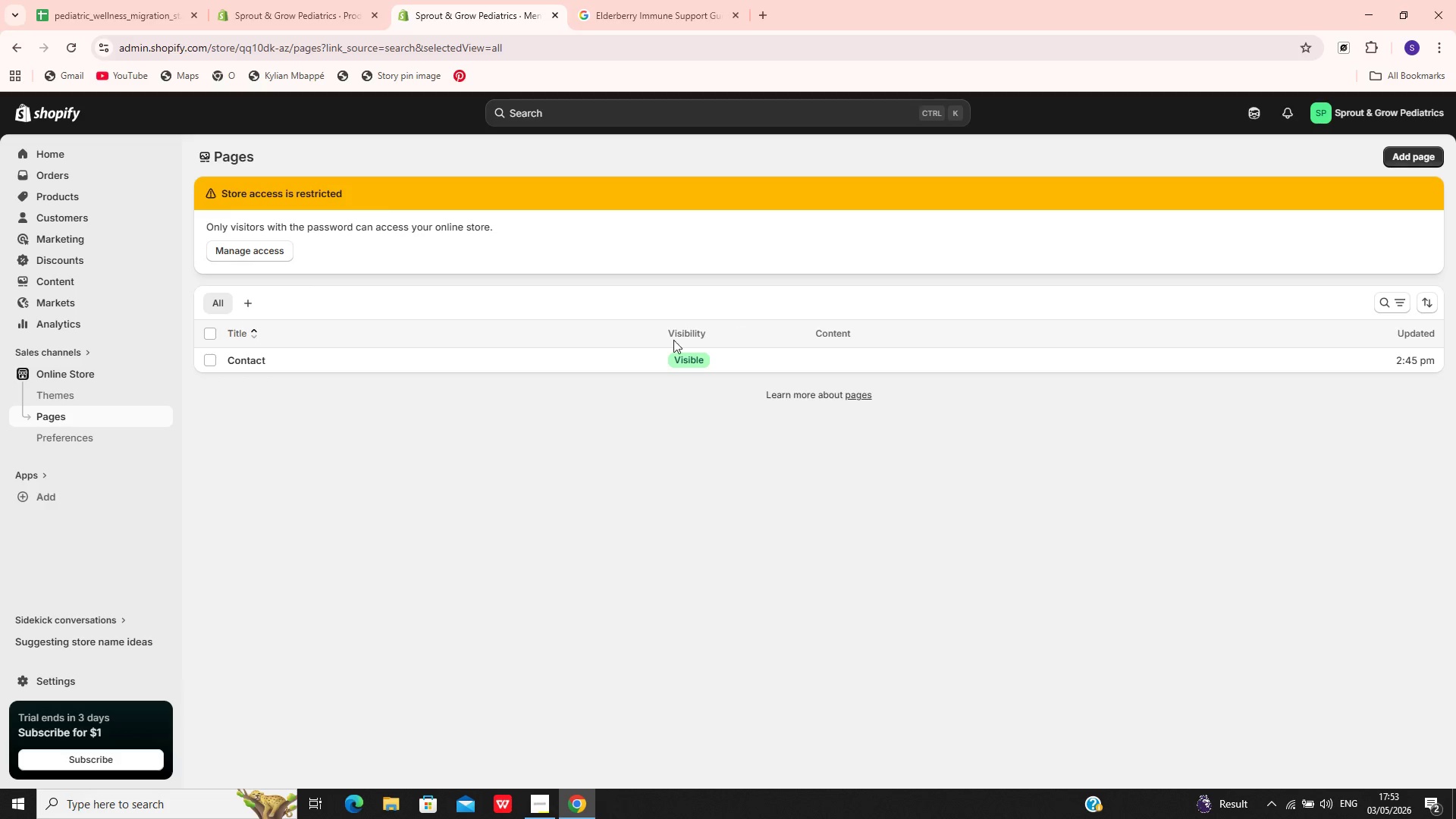 
left_click([268, 249])
 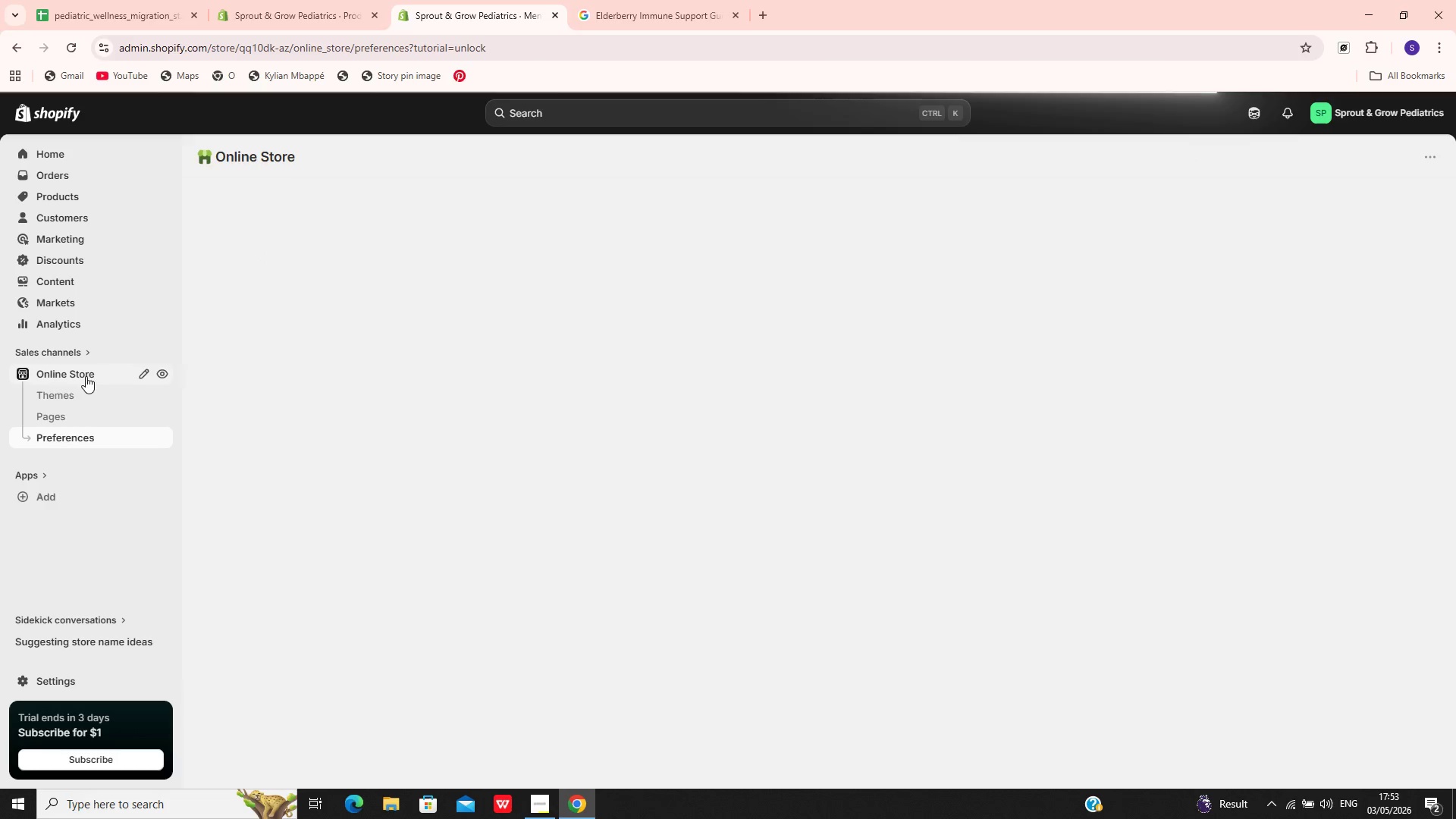 
left_click([56, 411])
 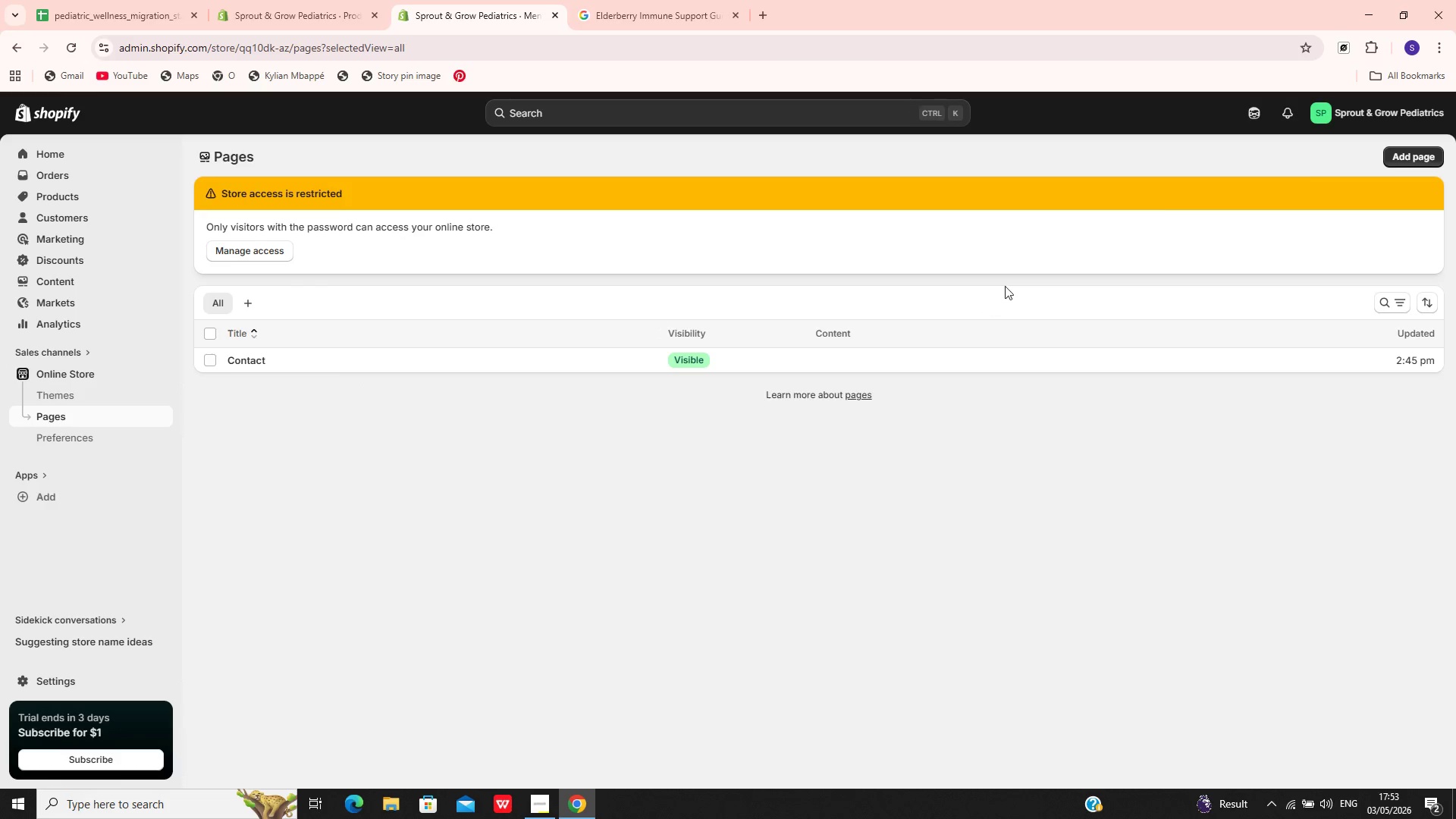 
left_click([1420, 152])
 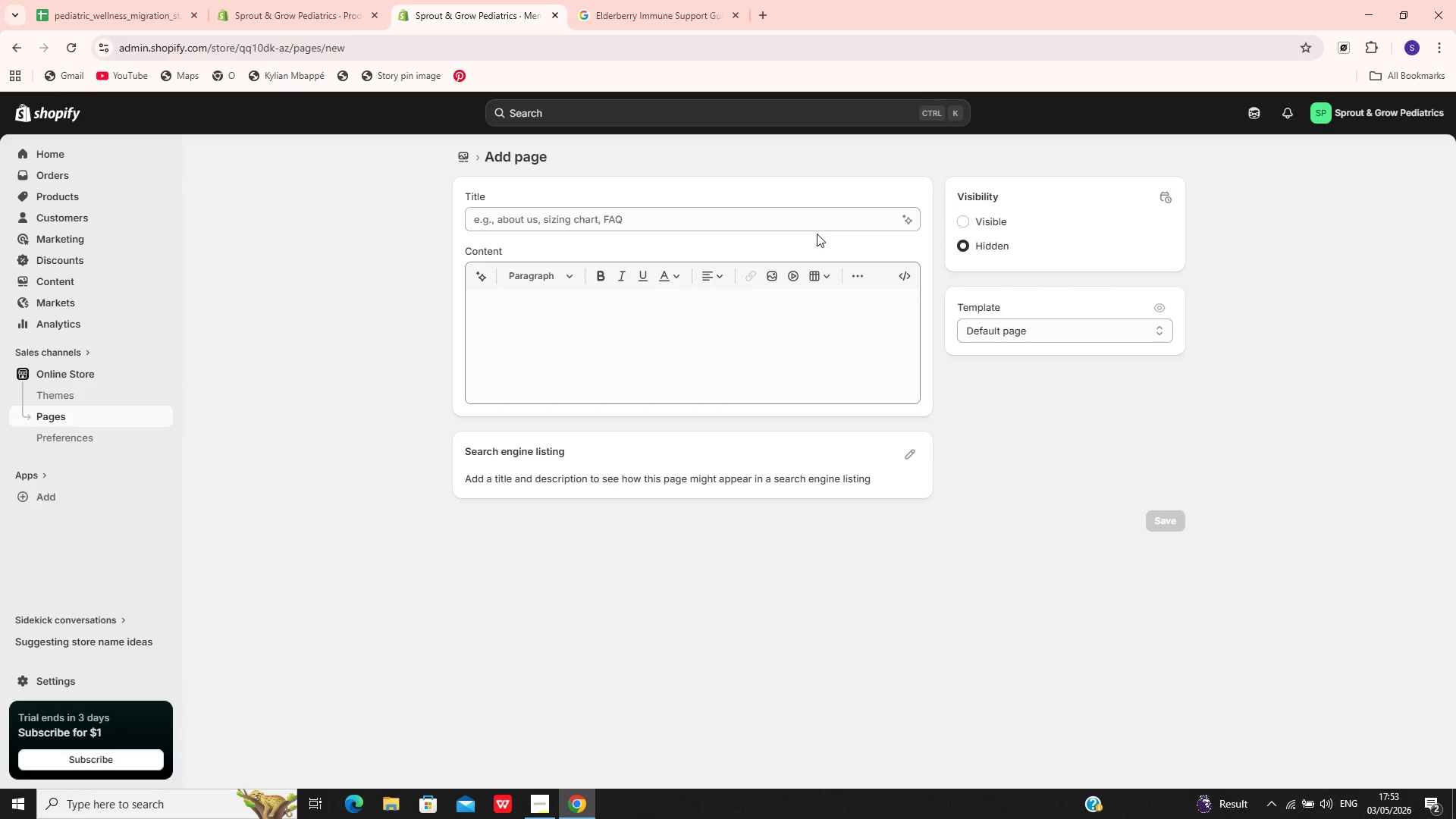 
left_click([805, 220])
 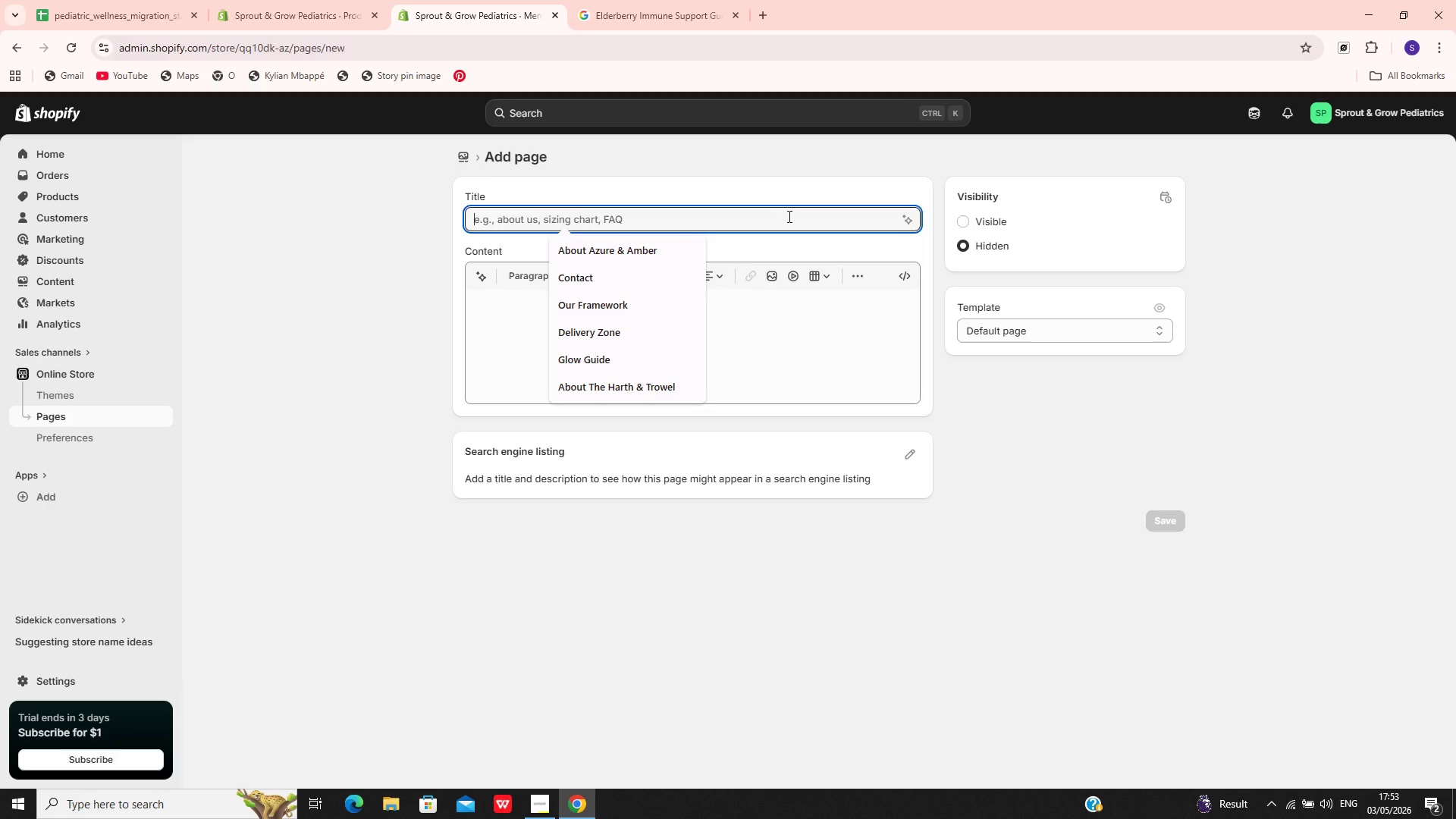 
wait(5.89)
 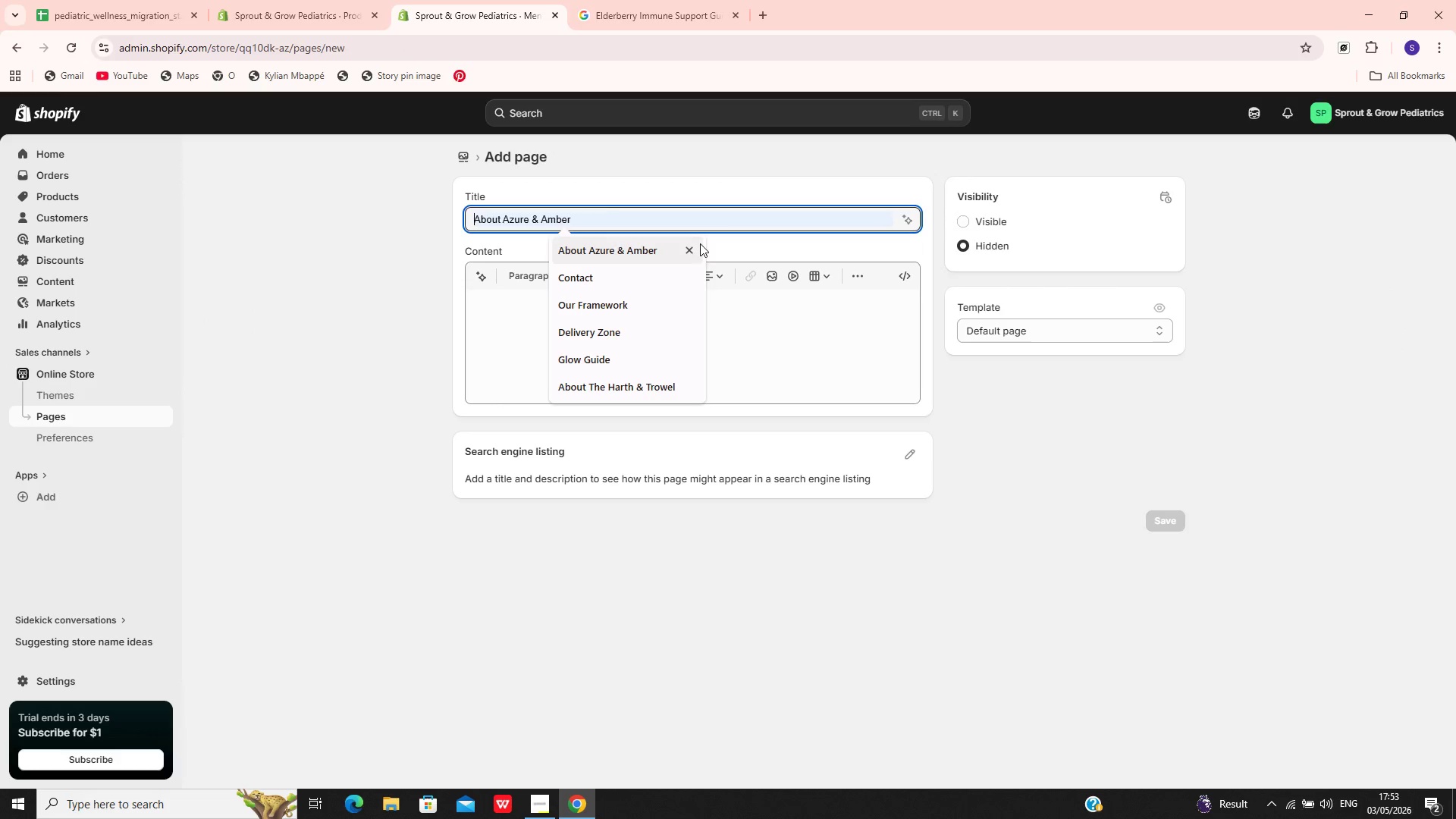 
type(Patient Resources)
 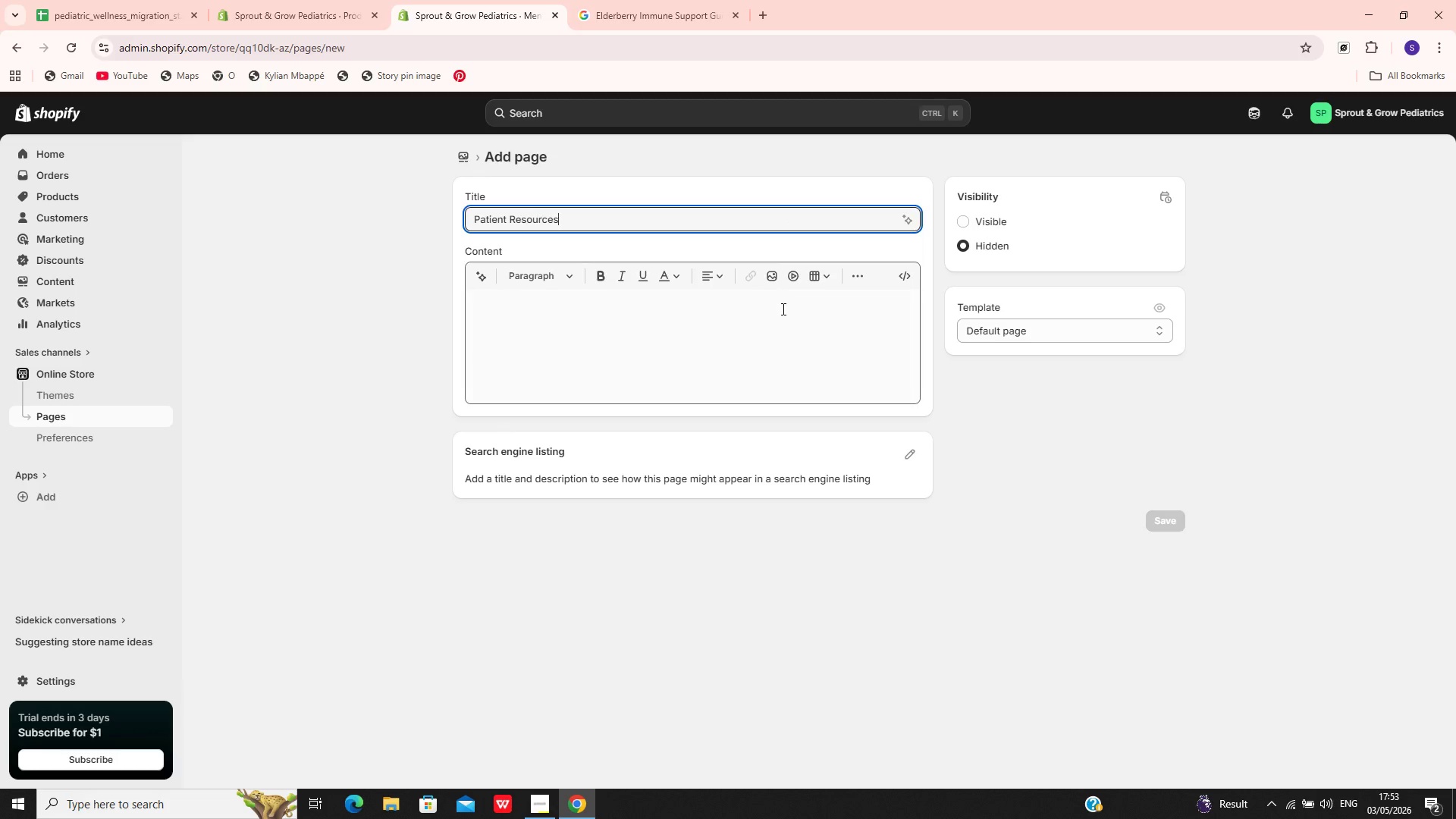 
left_click([782, 312])
 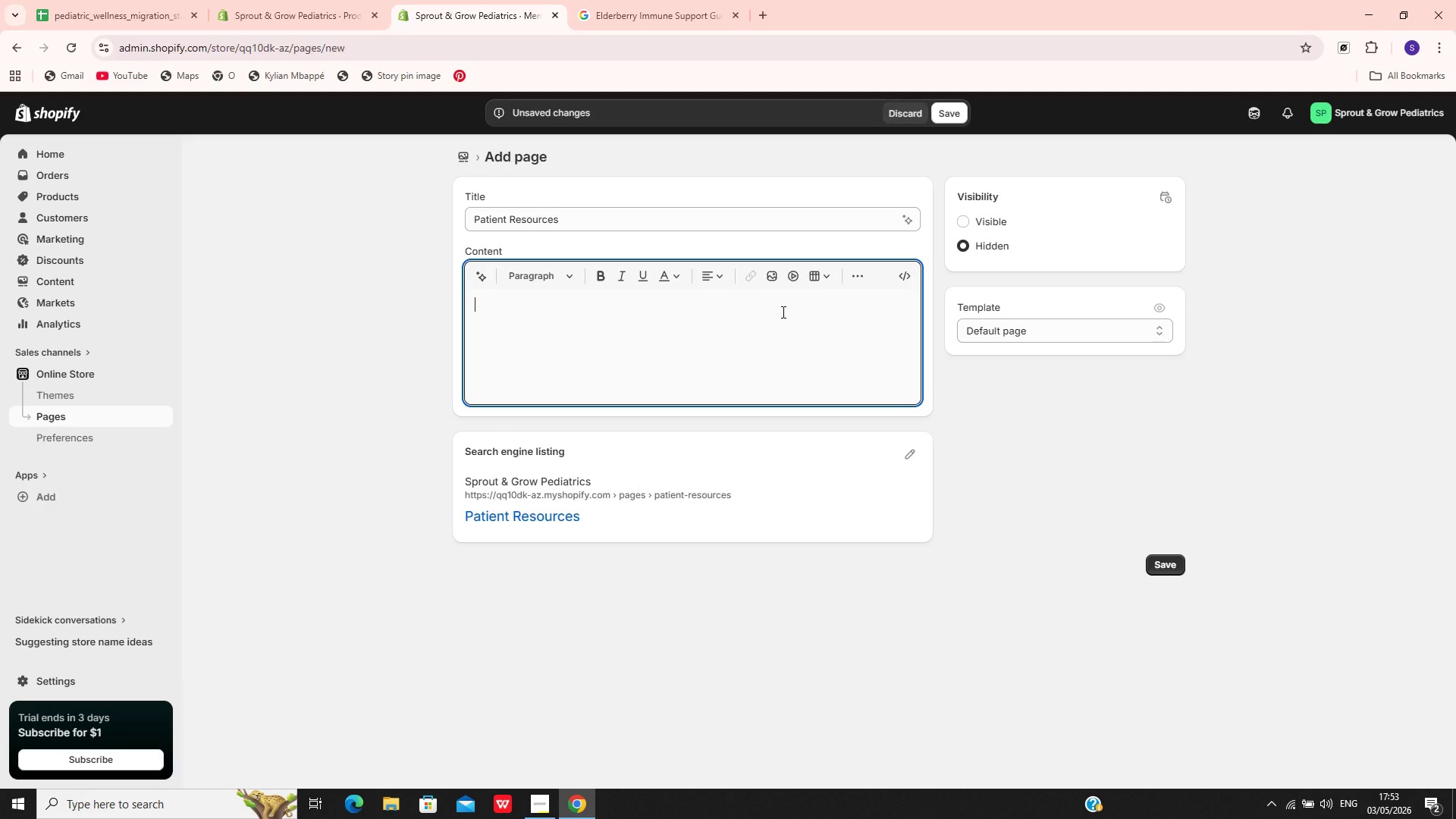 
wait(7.52)
 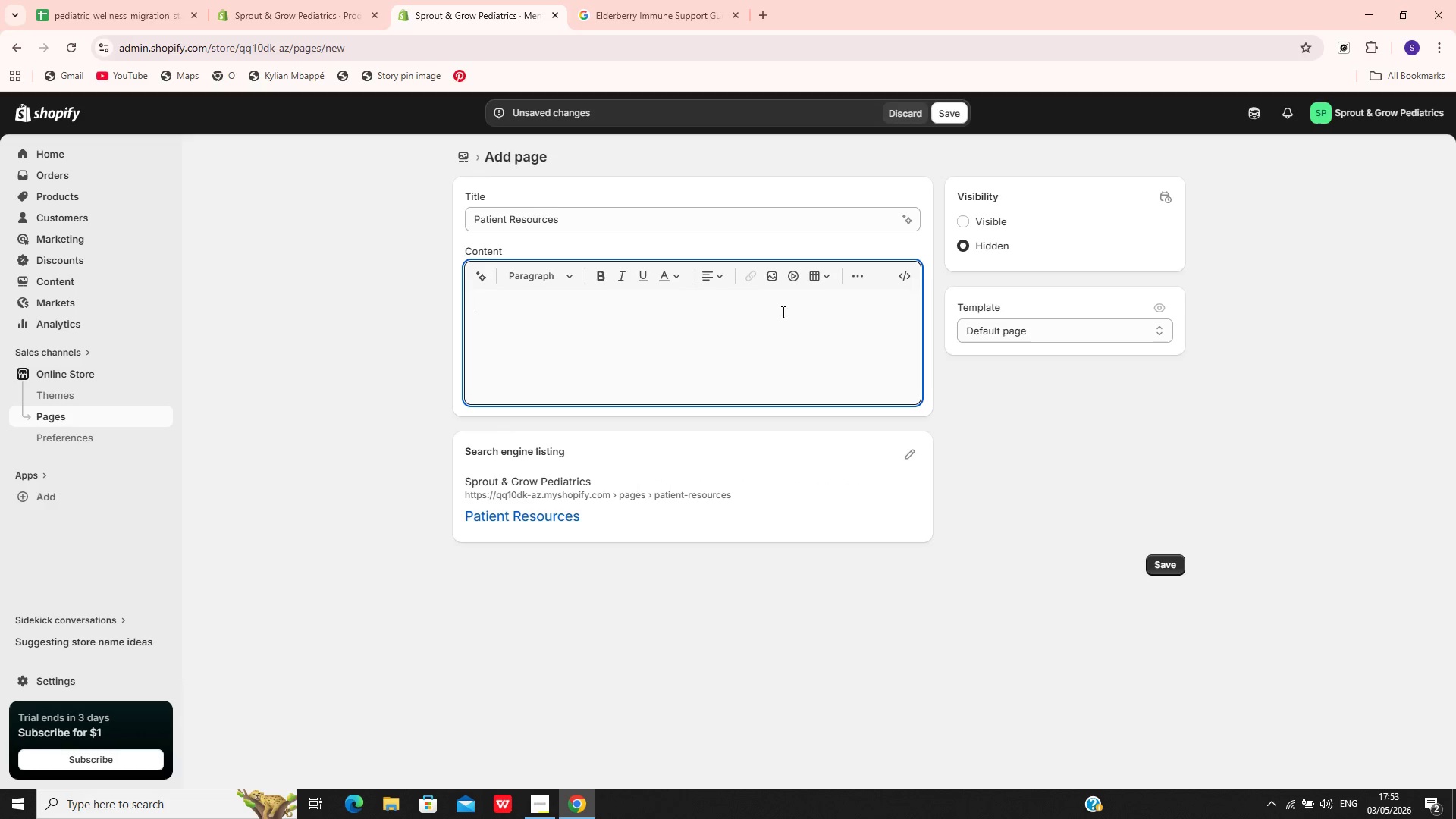 
left_click([782, 312])
 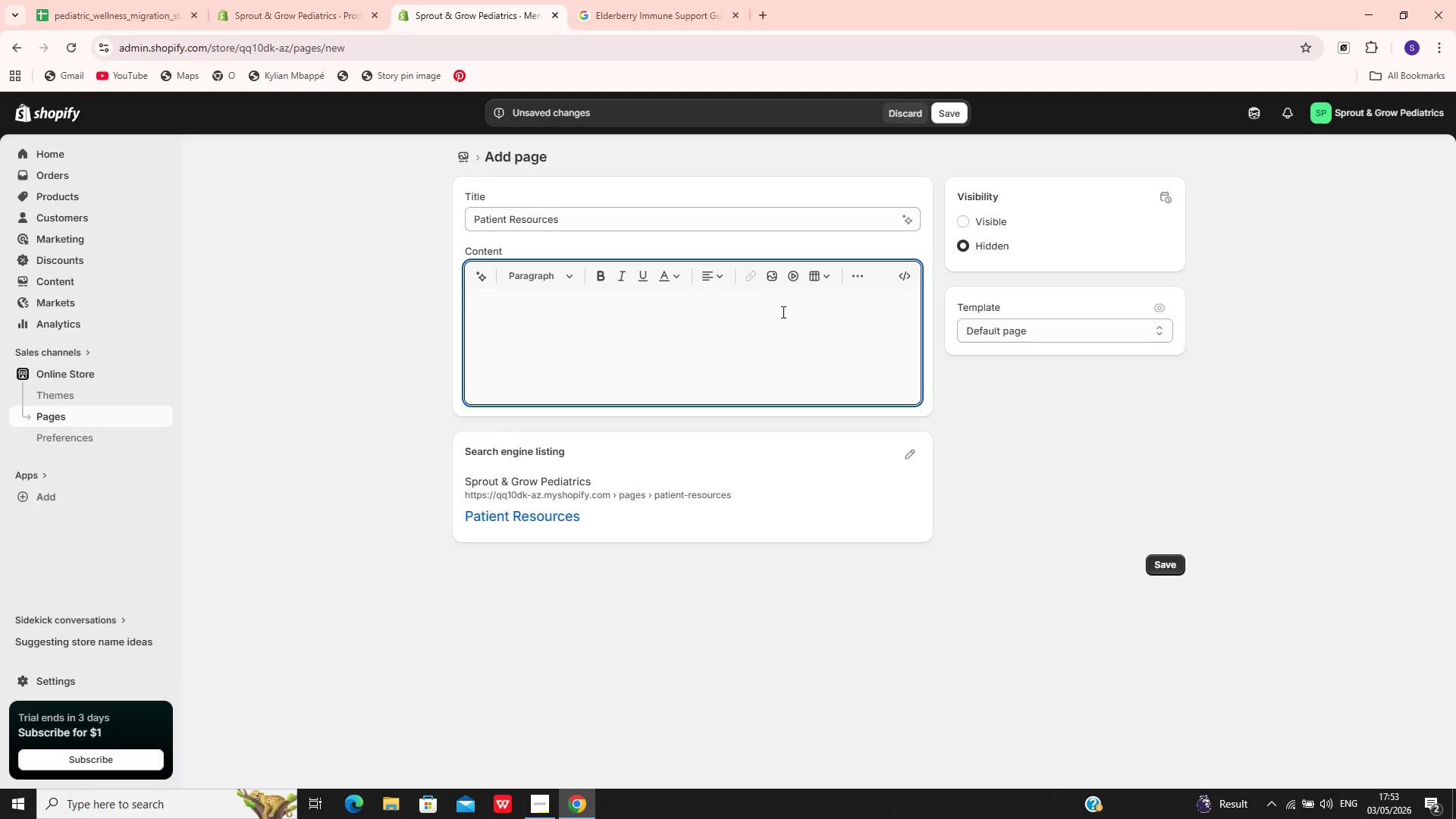 
type(Helpful pediatric wellness resources, product )
 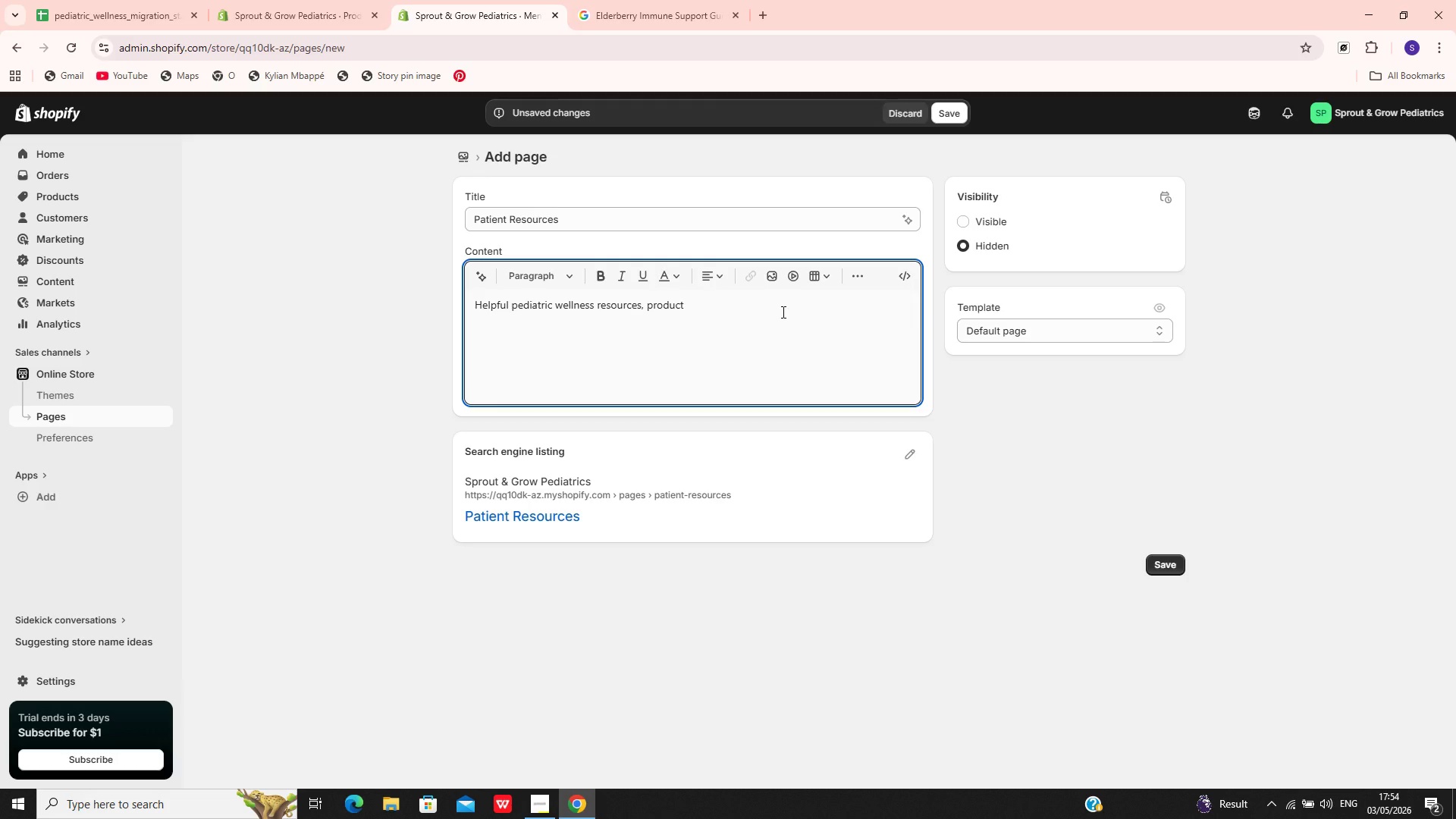 
wait(6.56)
 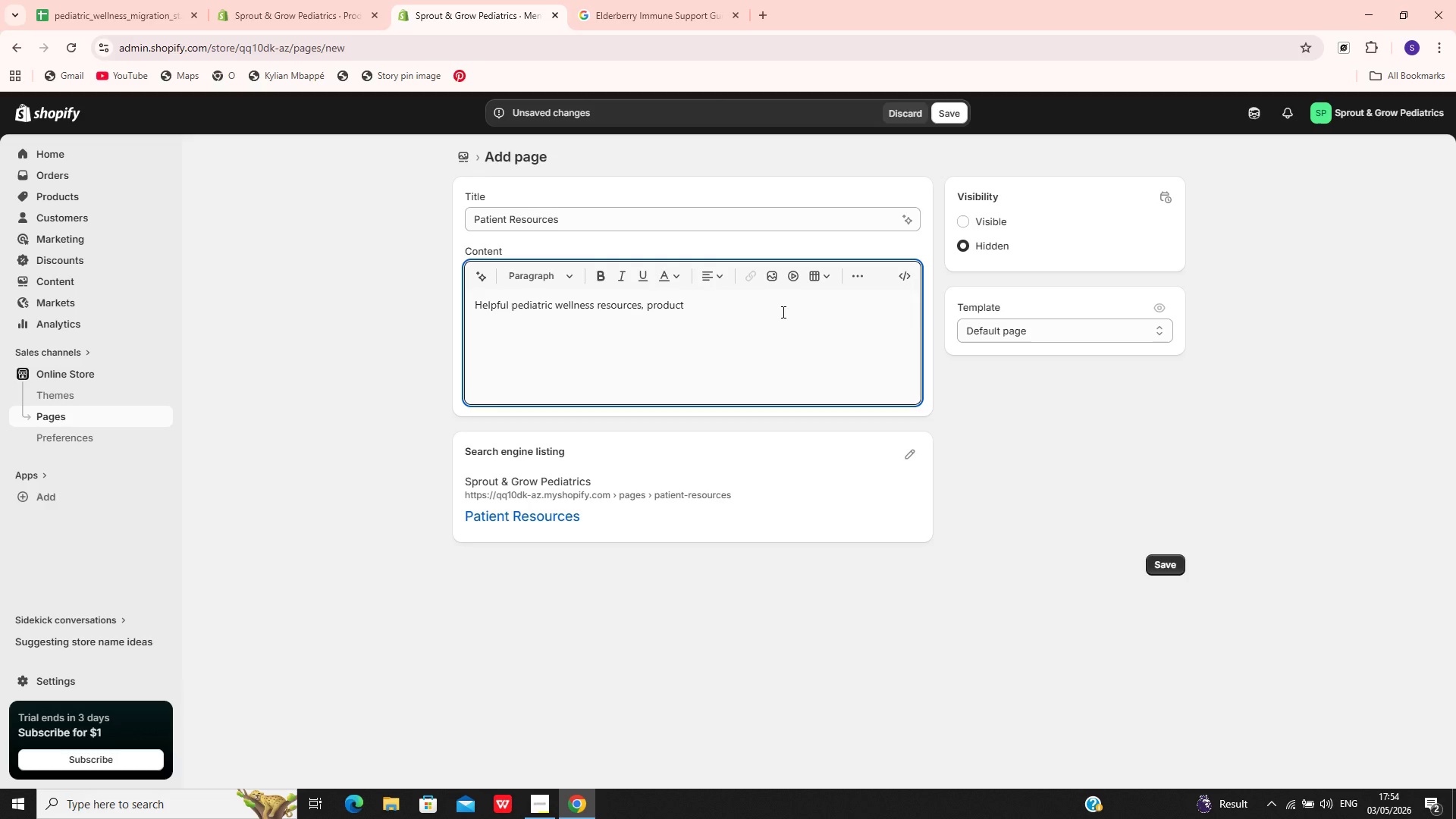 
type(guidance, and care )
 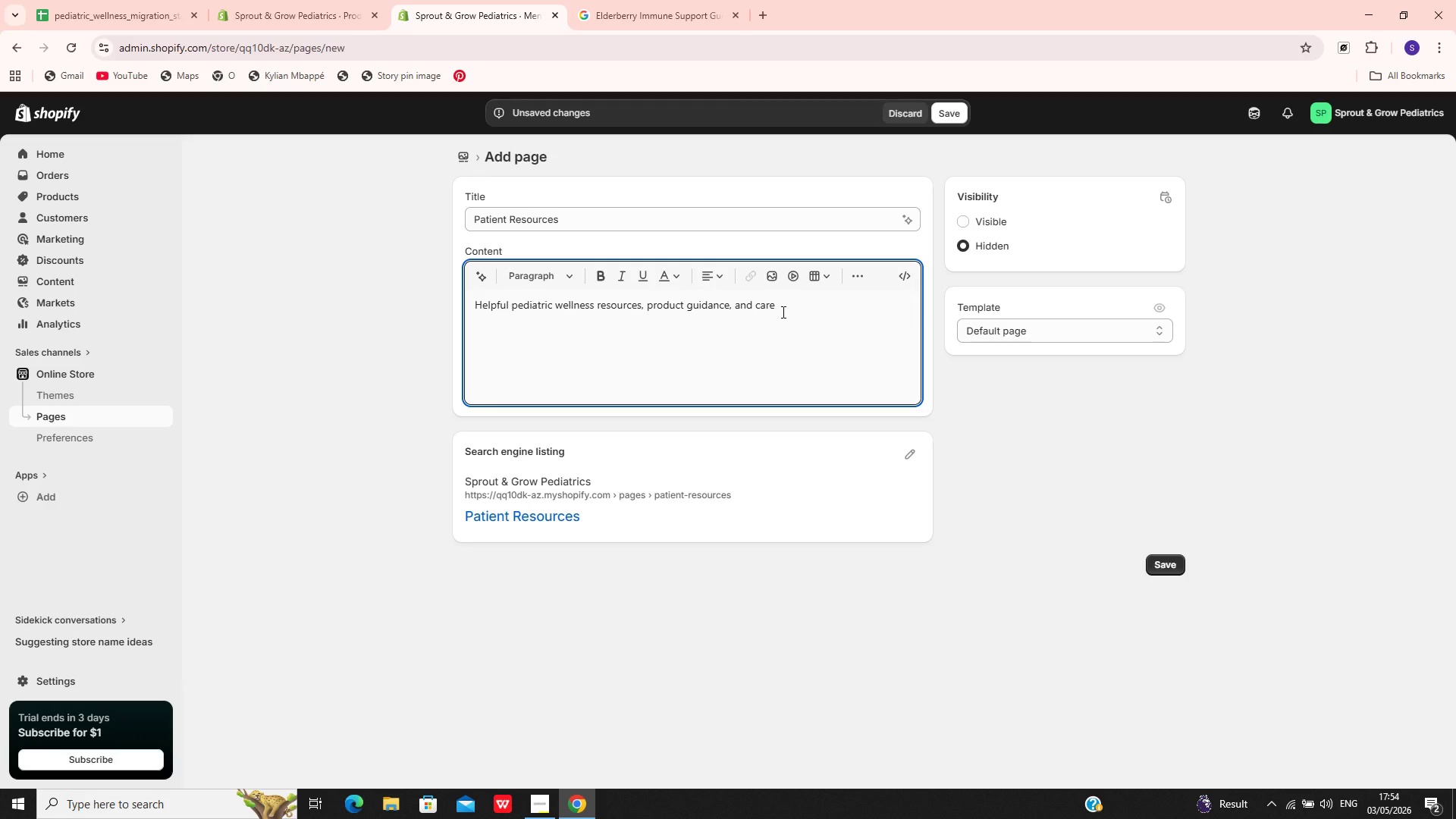 
type(information for families)
 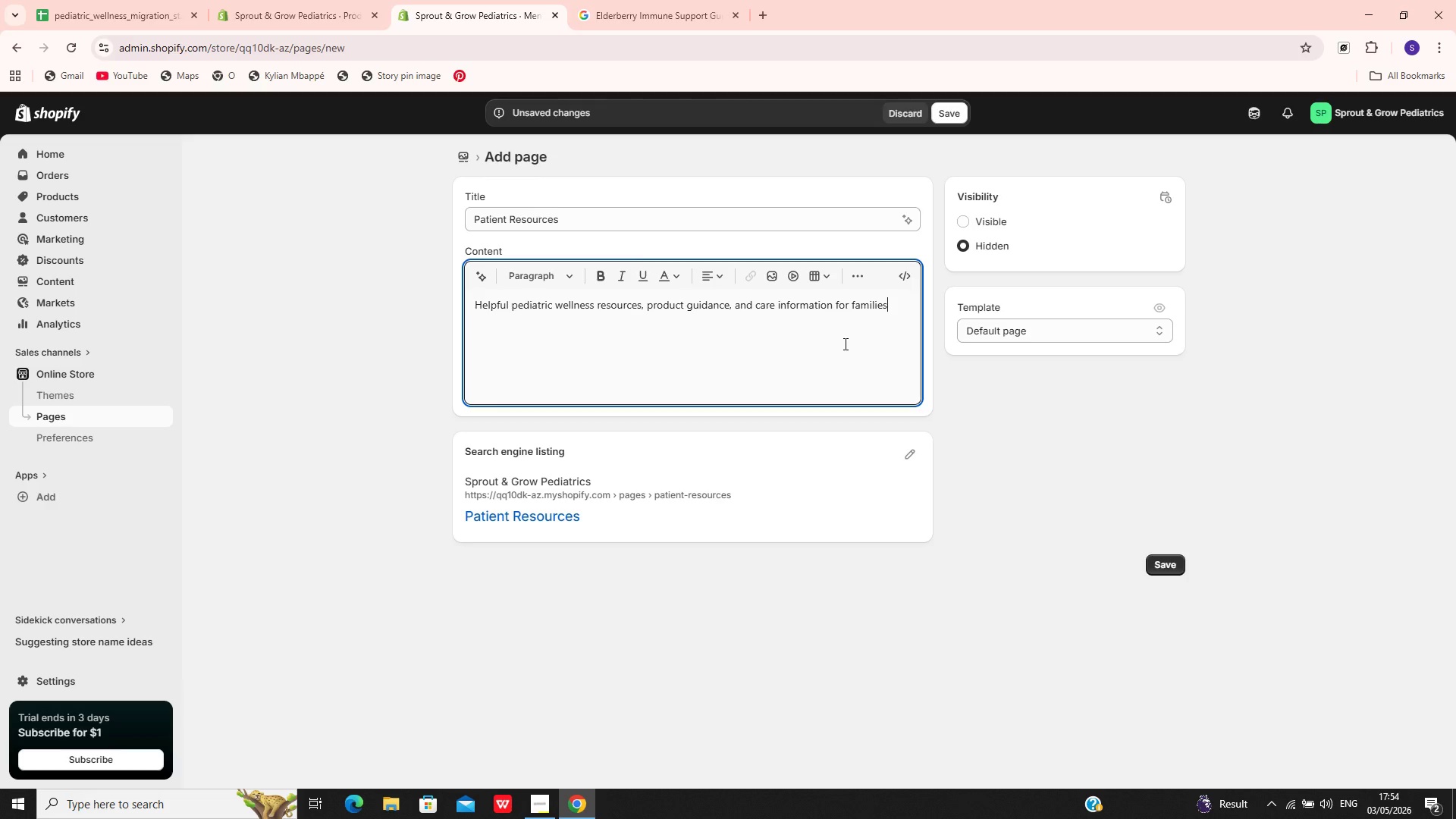 
key(Period)
 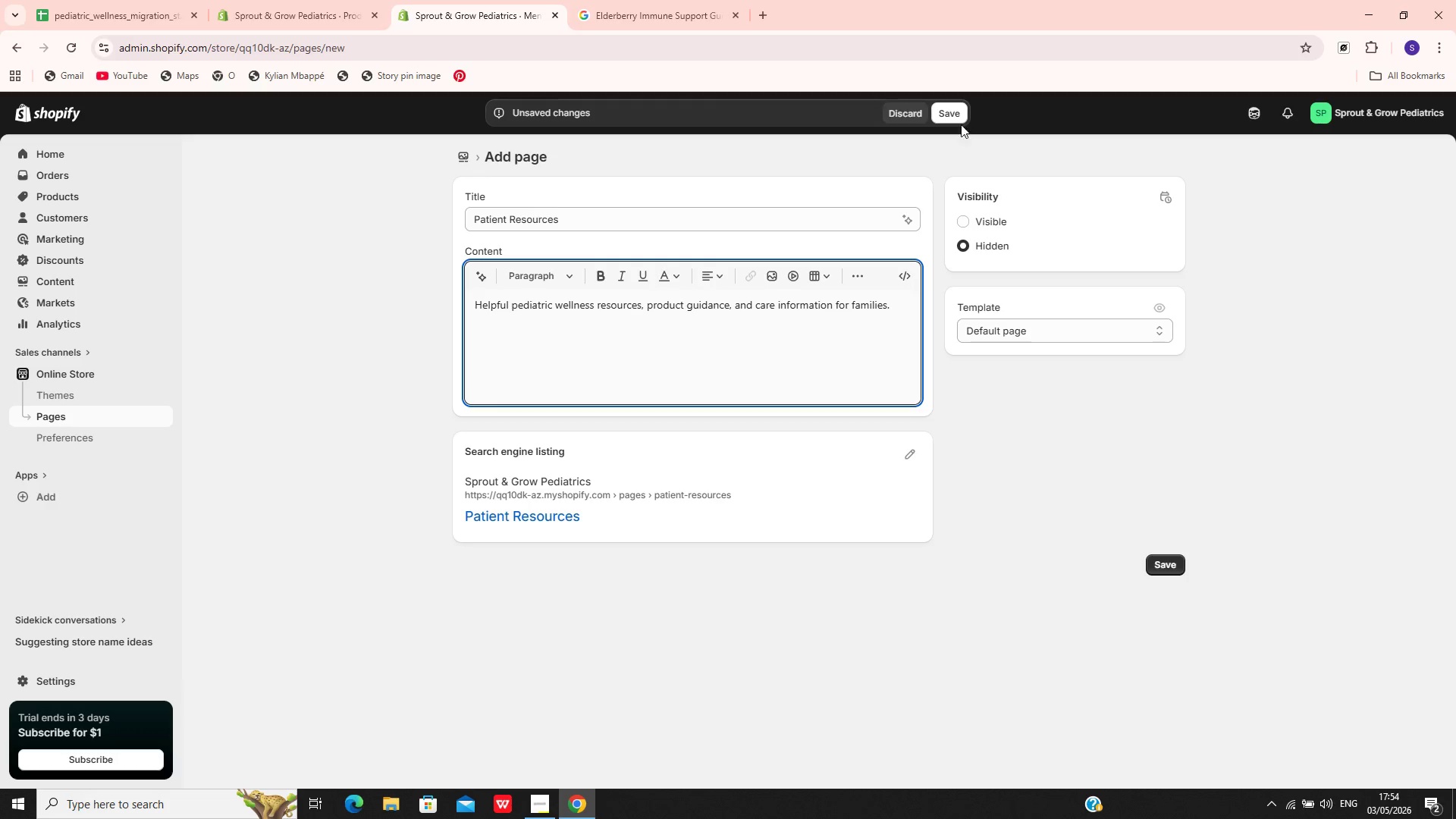 
left_click([959, 112])
 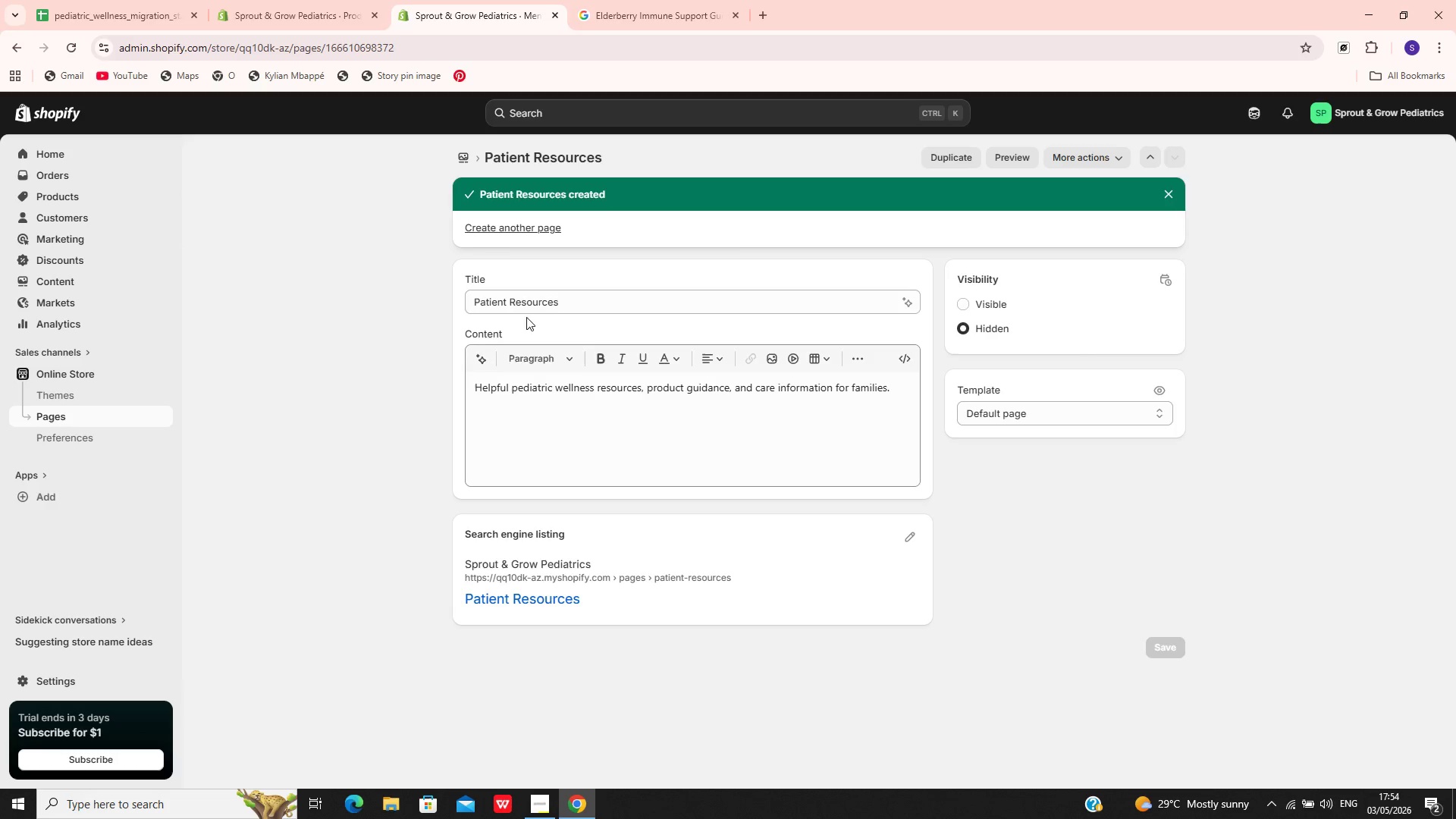 
wait(12.75)
 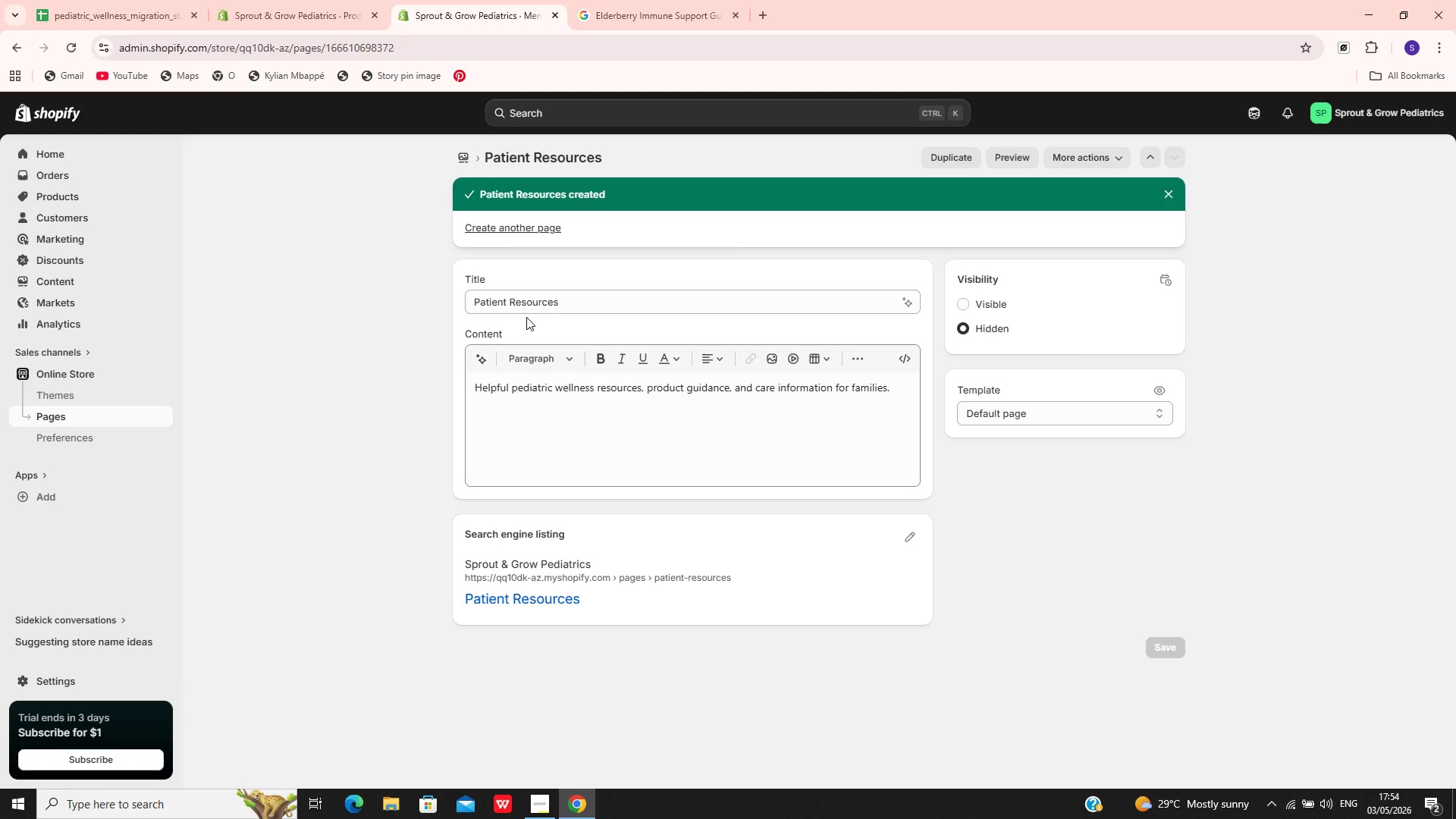 
left_click([720, 114])
 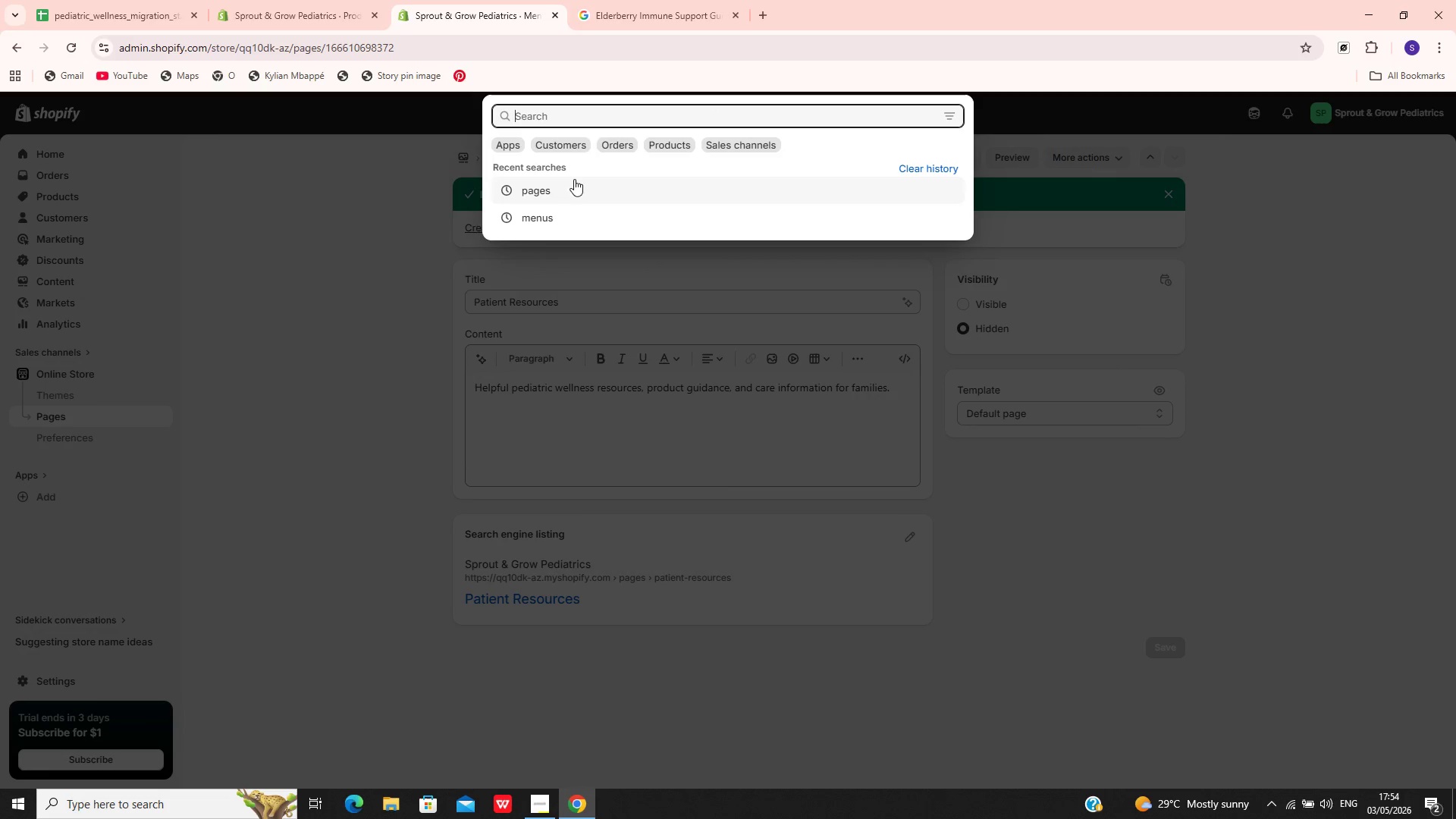 
left_click([558, 221])
 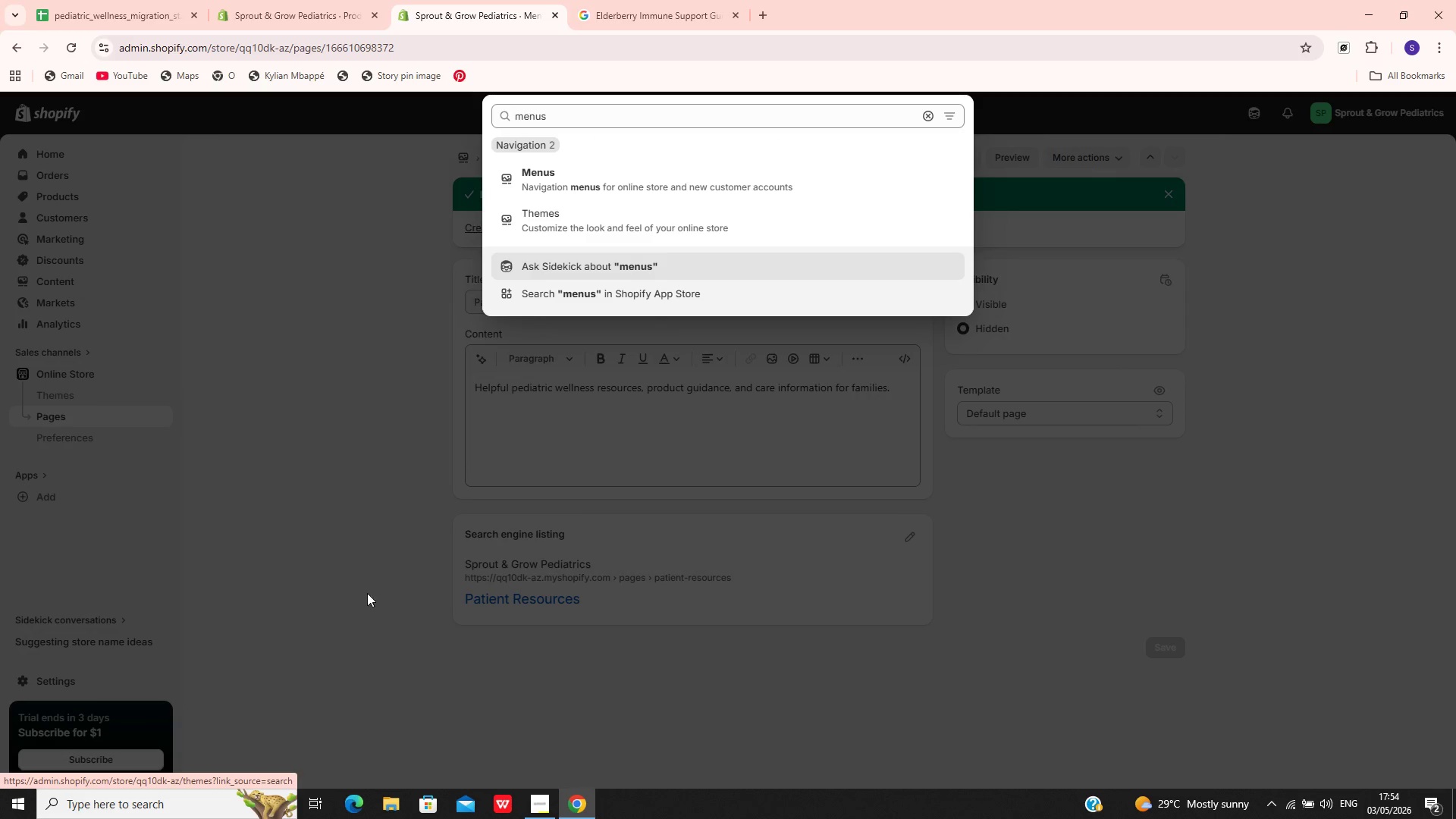 
mouse_move([567, 790])
 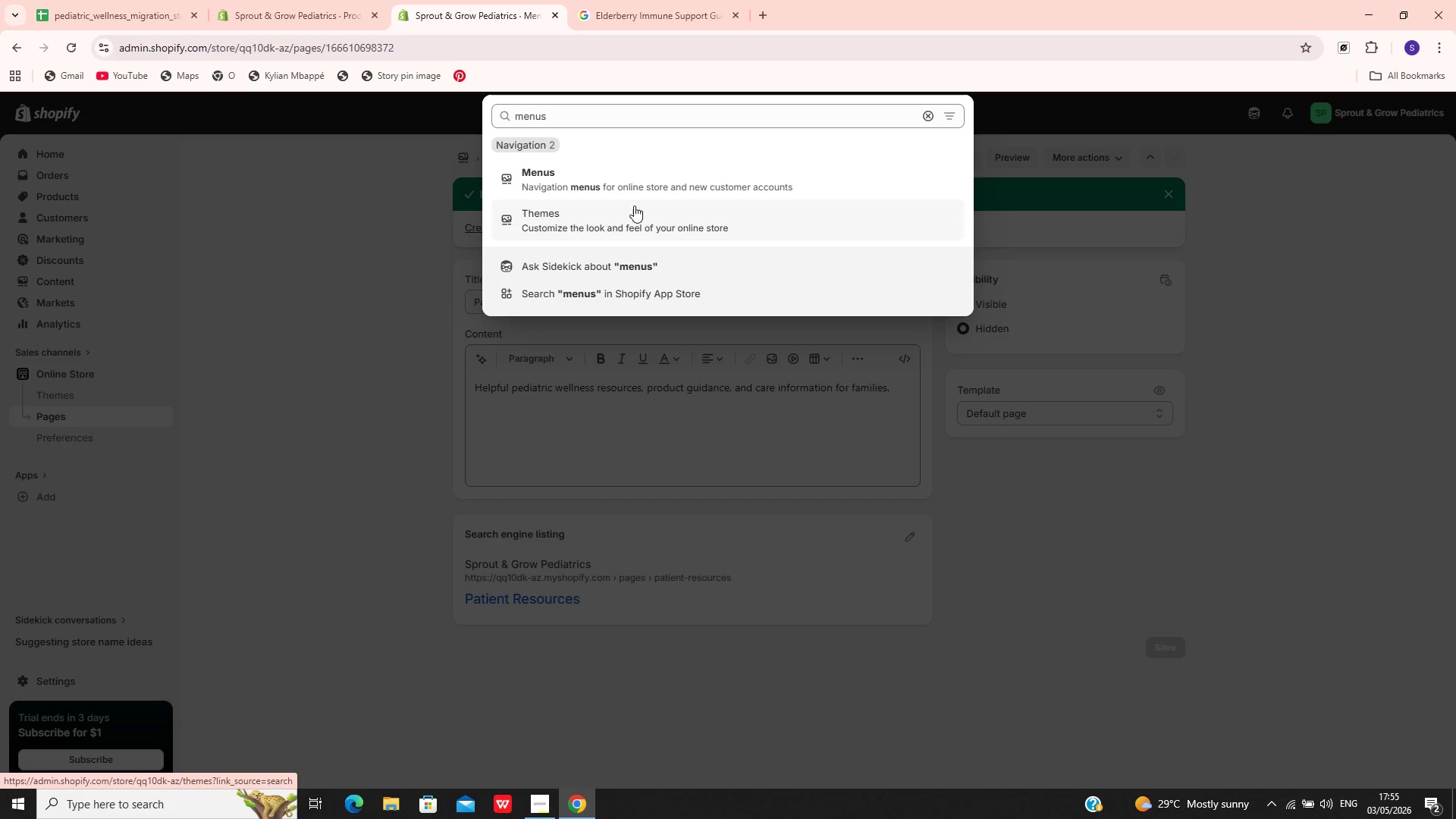 
left_click([607, 188])
 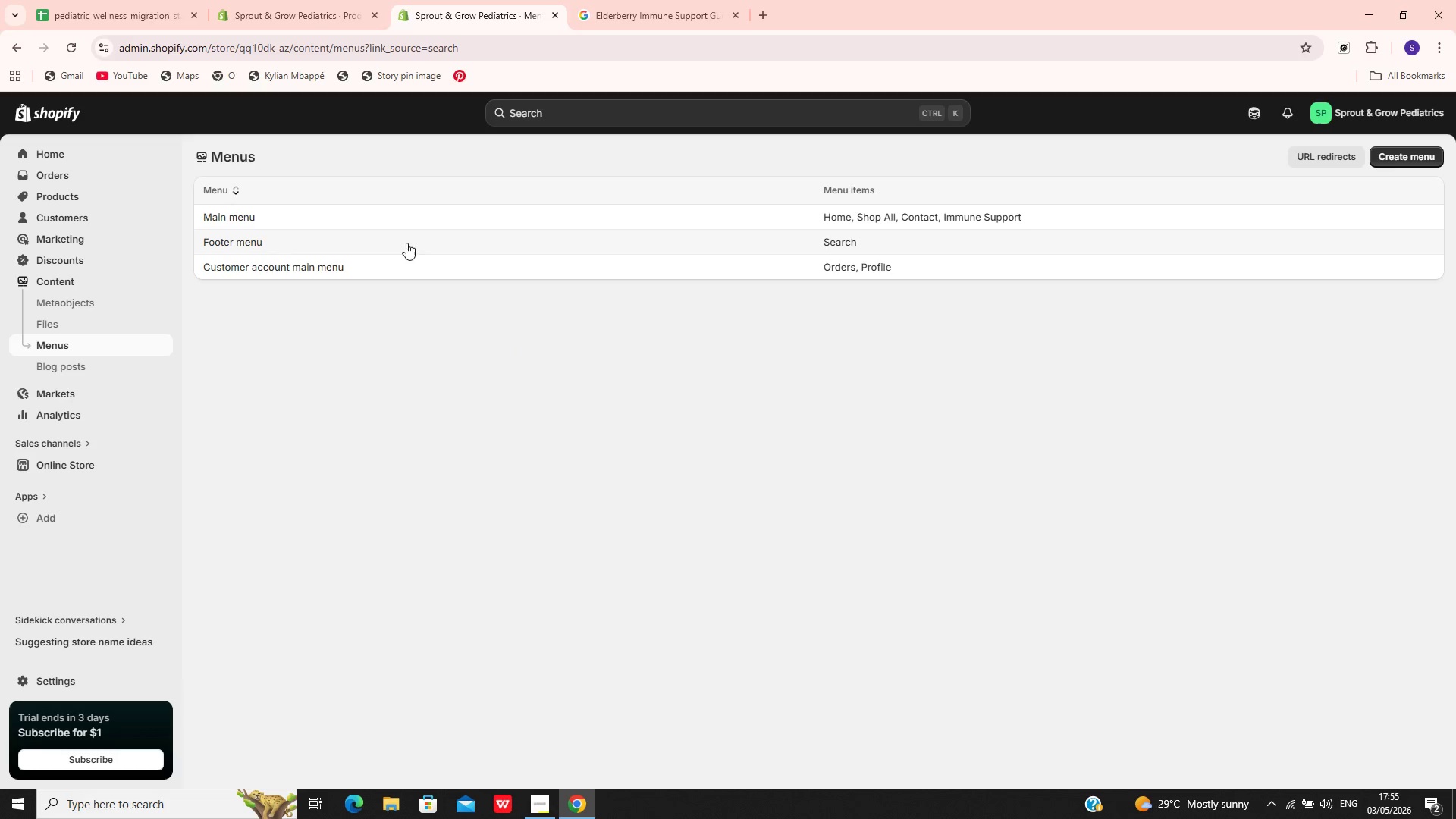 
left_click([473, 214])
 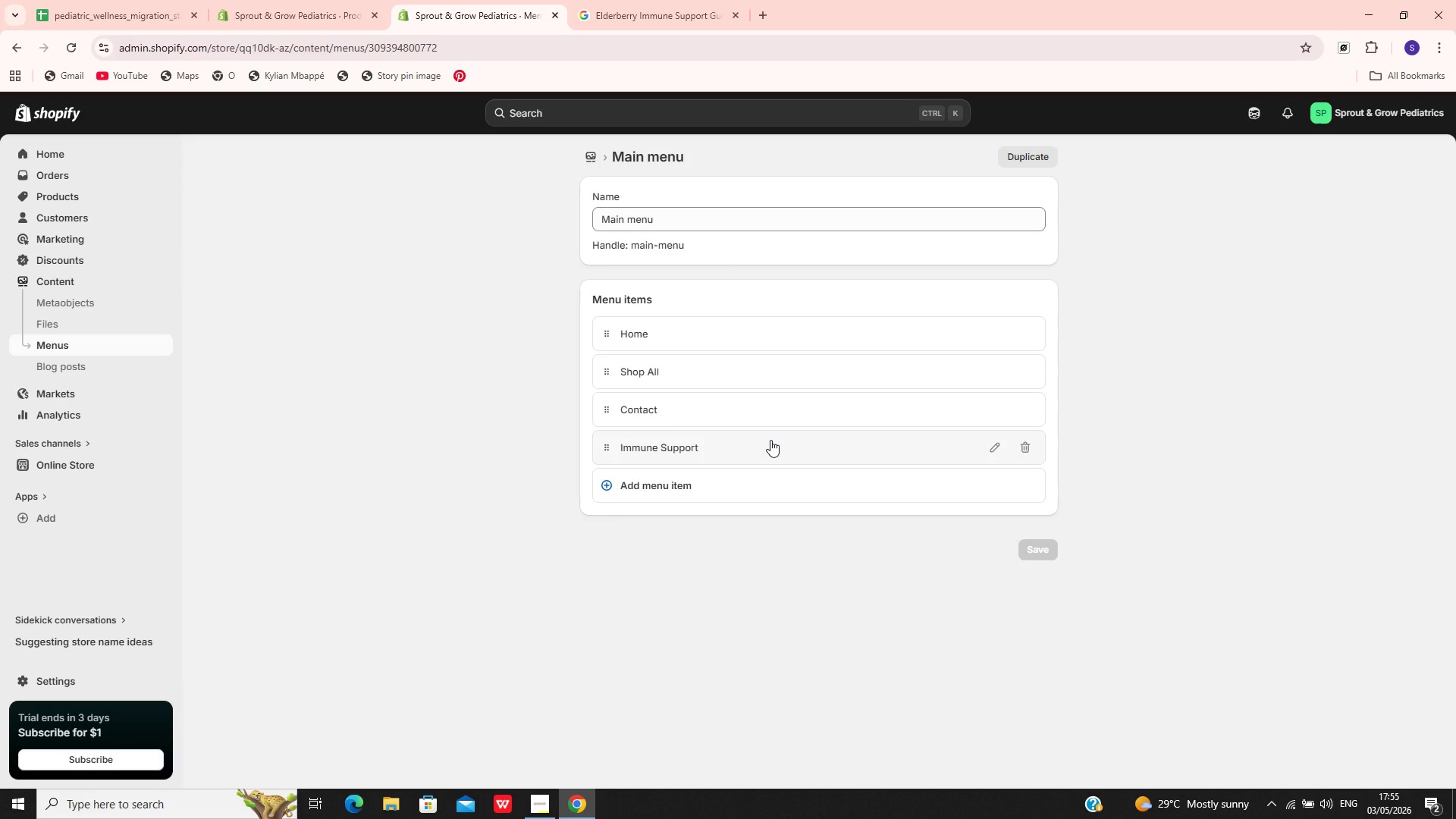 
wait(9.97)
 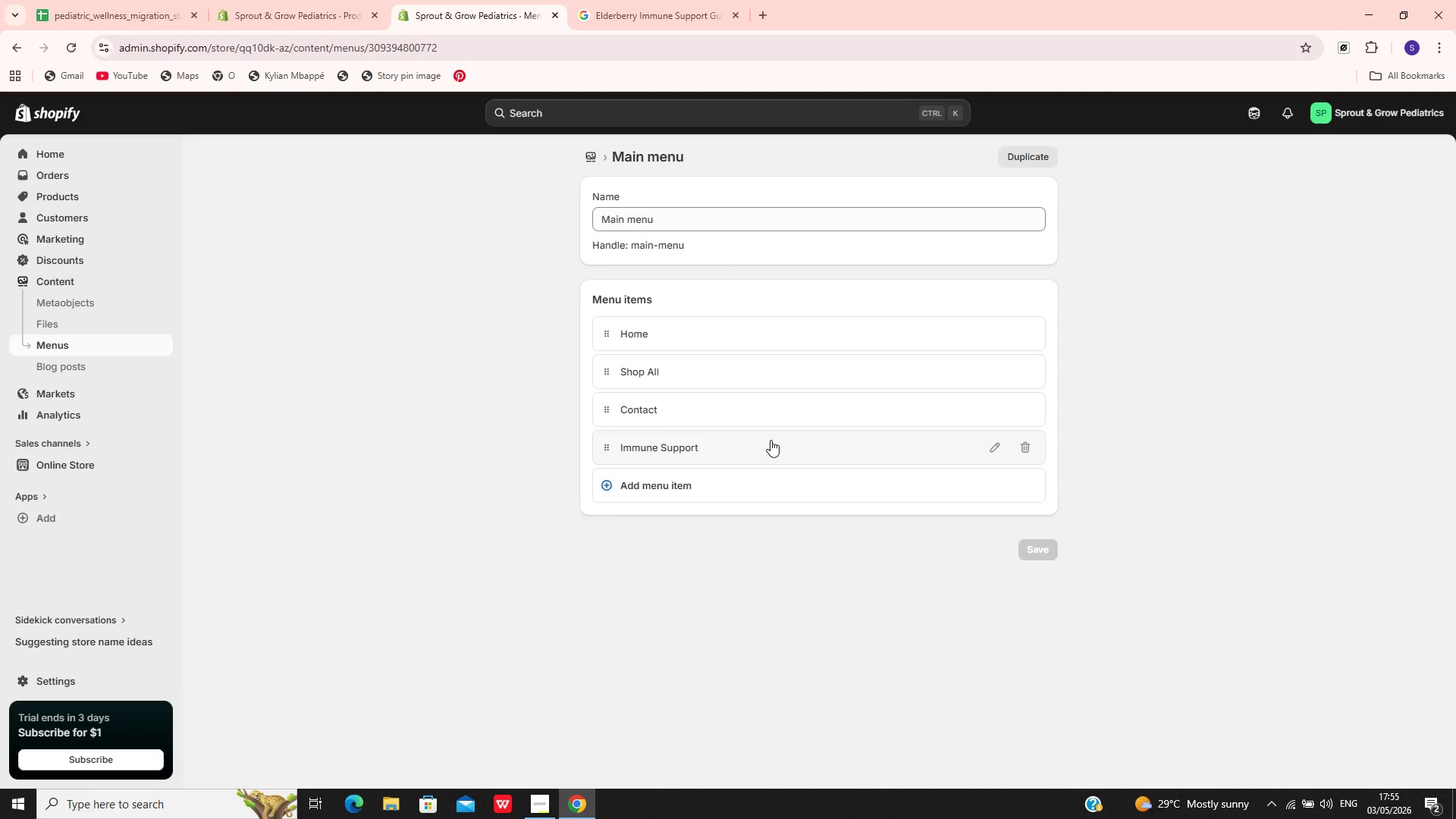 
left_click([646, 491])
 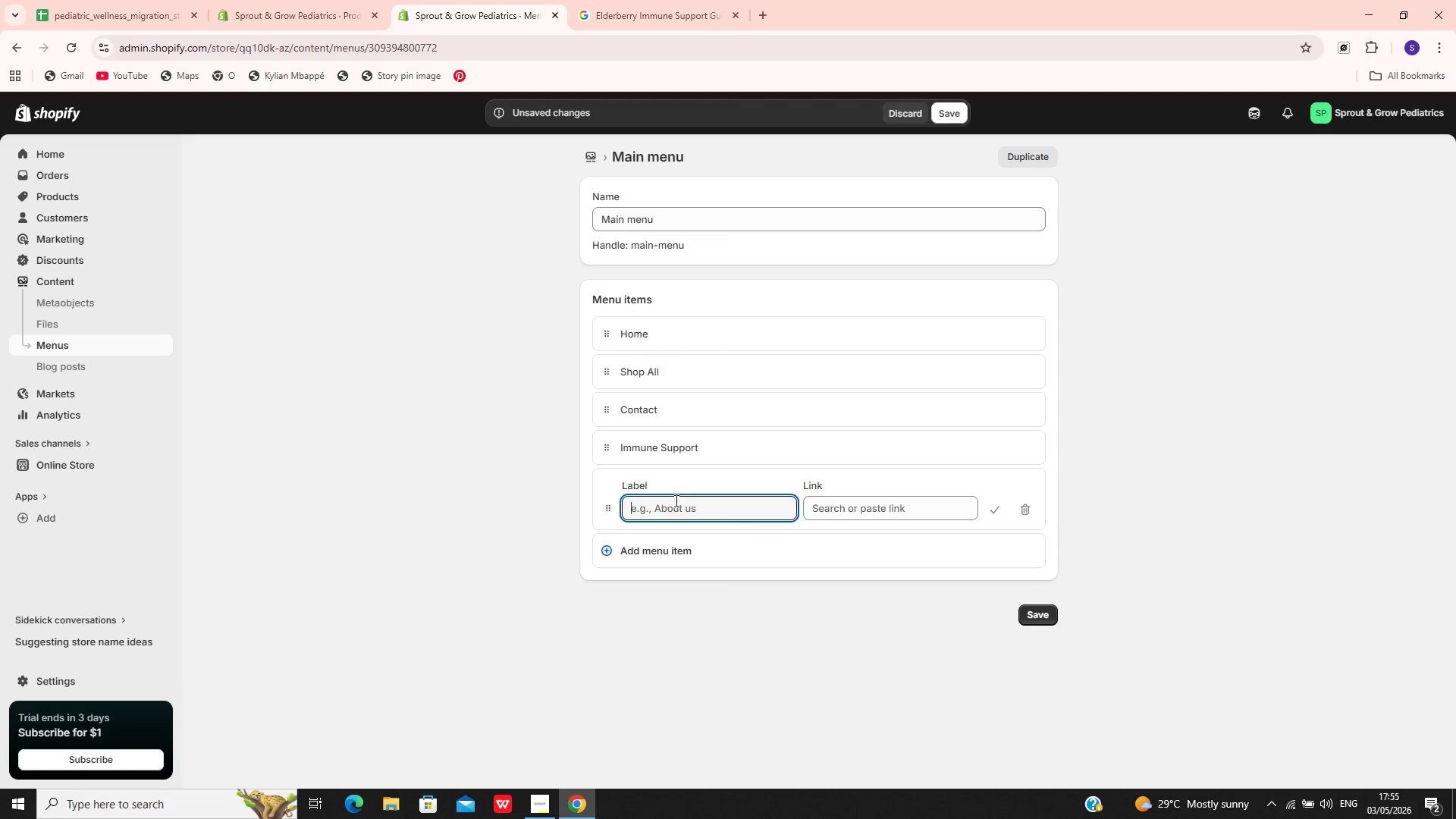 
type(Patient Resources)
 